 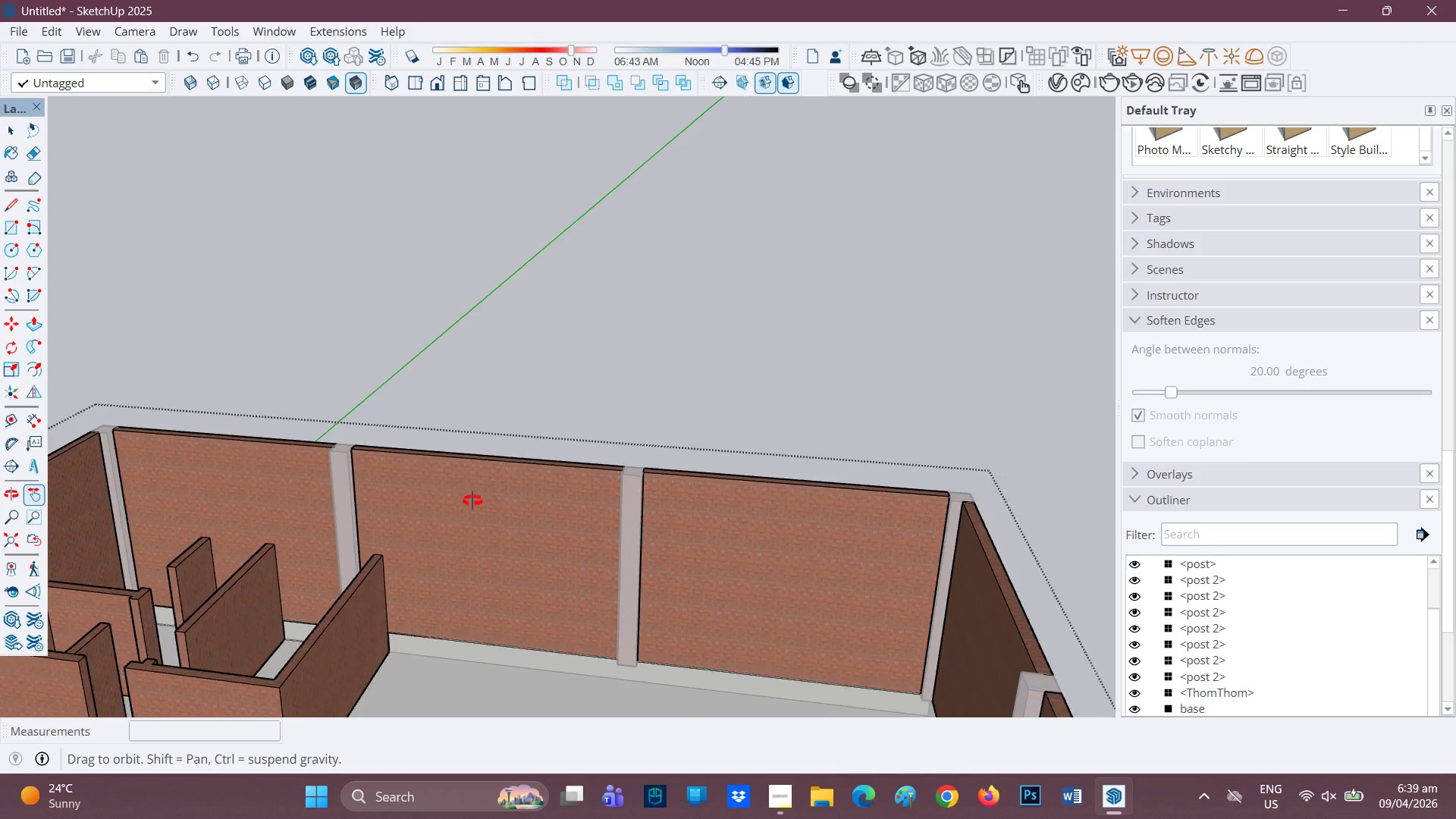 
key(H)
 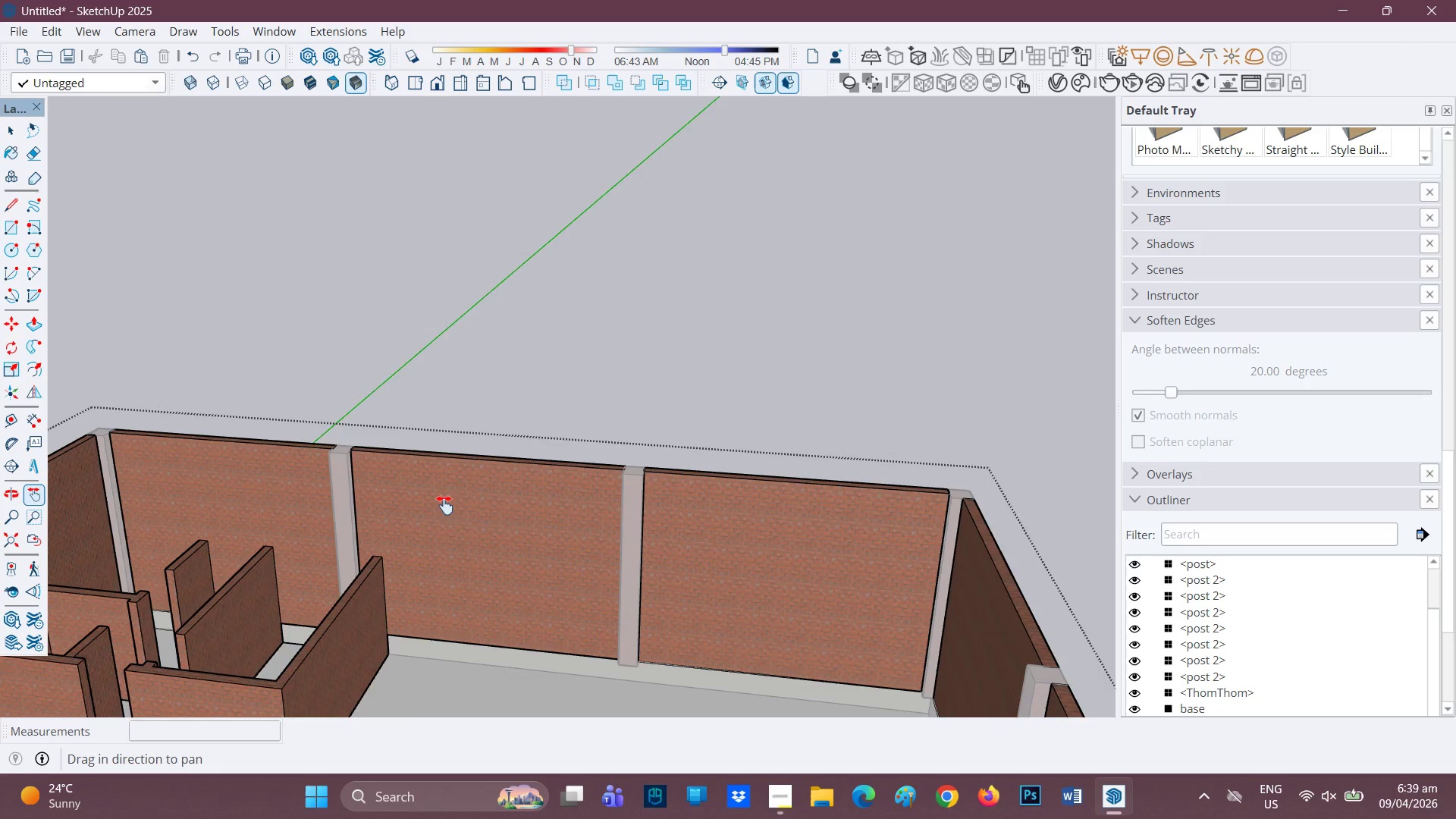 
left_click_drag(start_coordinate=[444, 505], to_coordinate=[576, 365])
 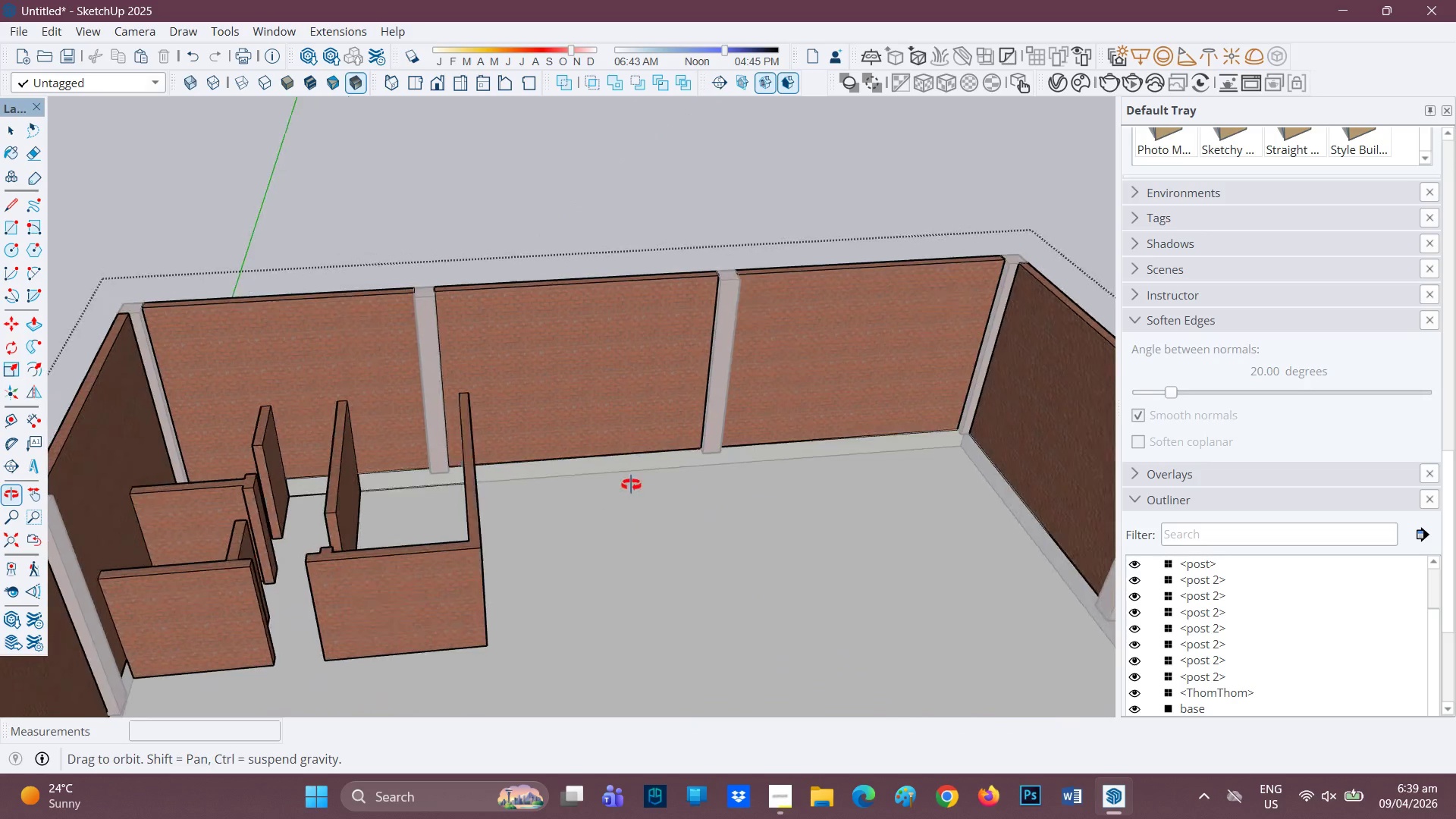 
scroll: coordinate [460, 402], scroll_direction: down, amount: 4.0
 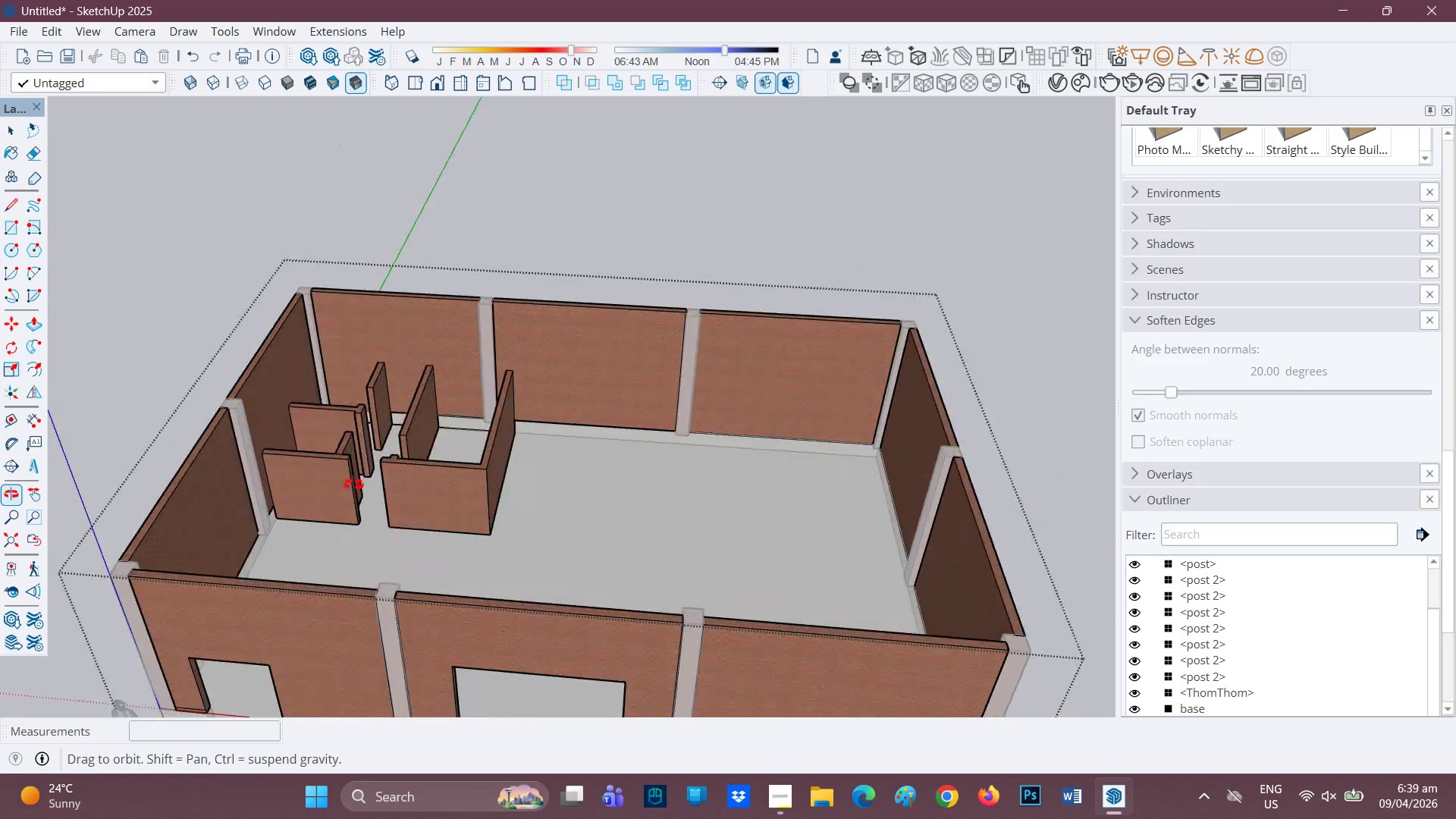 
scroll: coordinate [373, 443], scroll_direction: up, amount: 5.0
 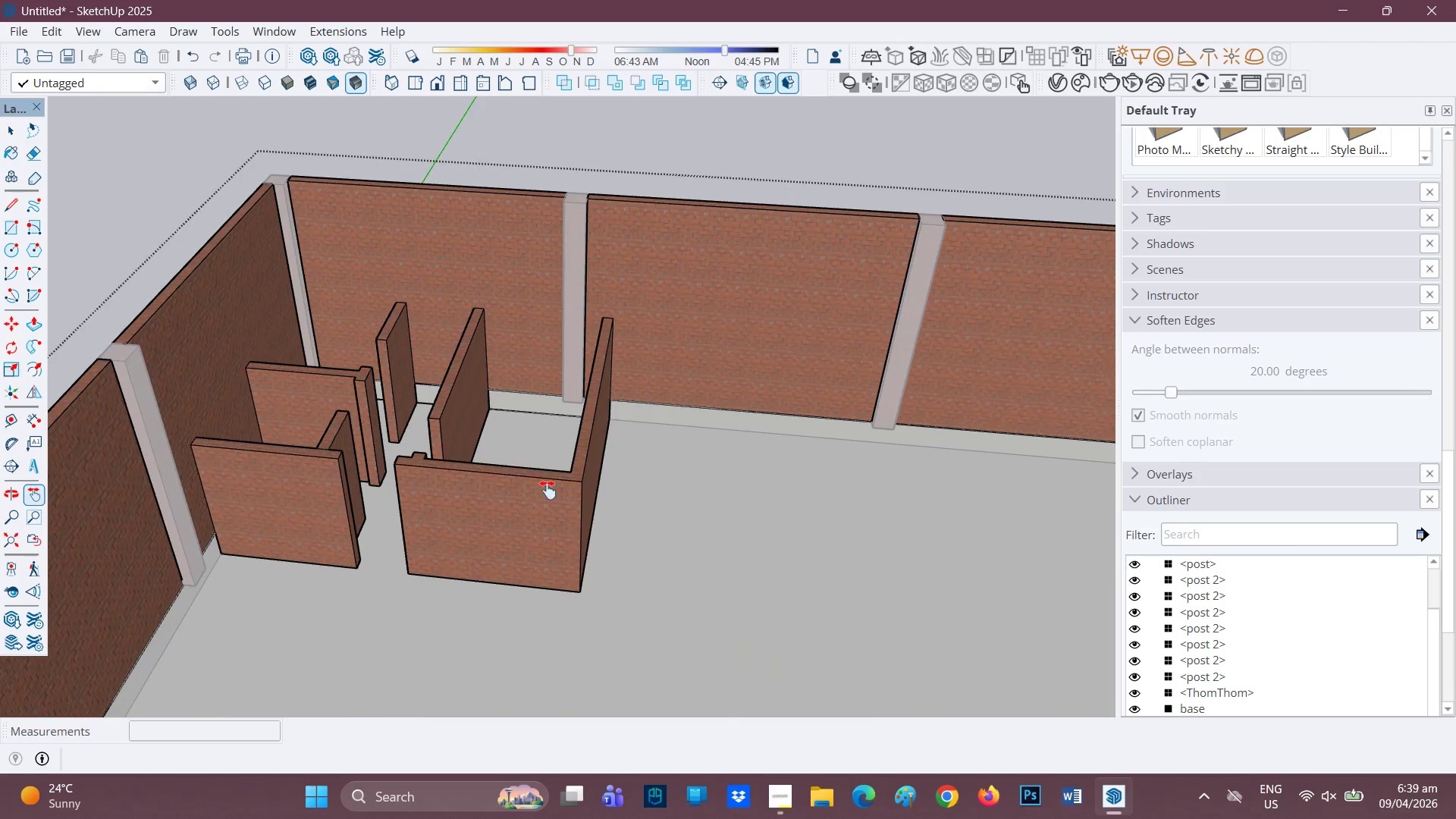 
key(Space)
 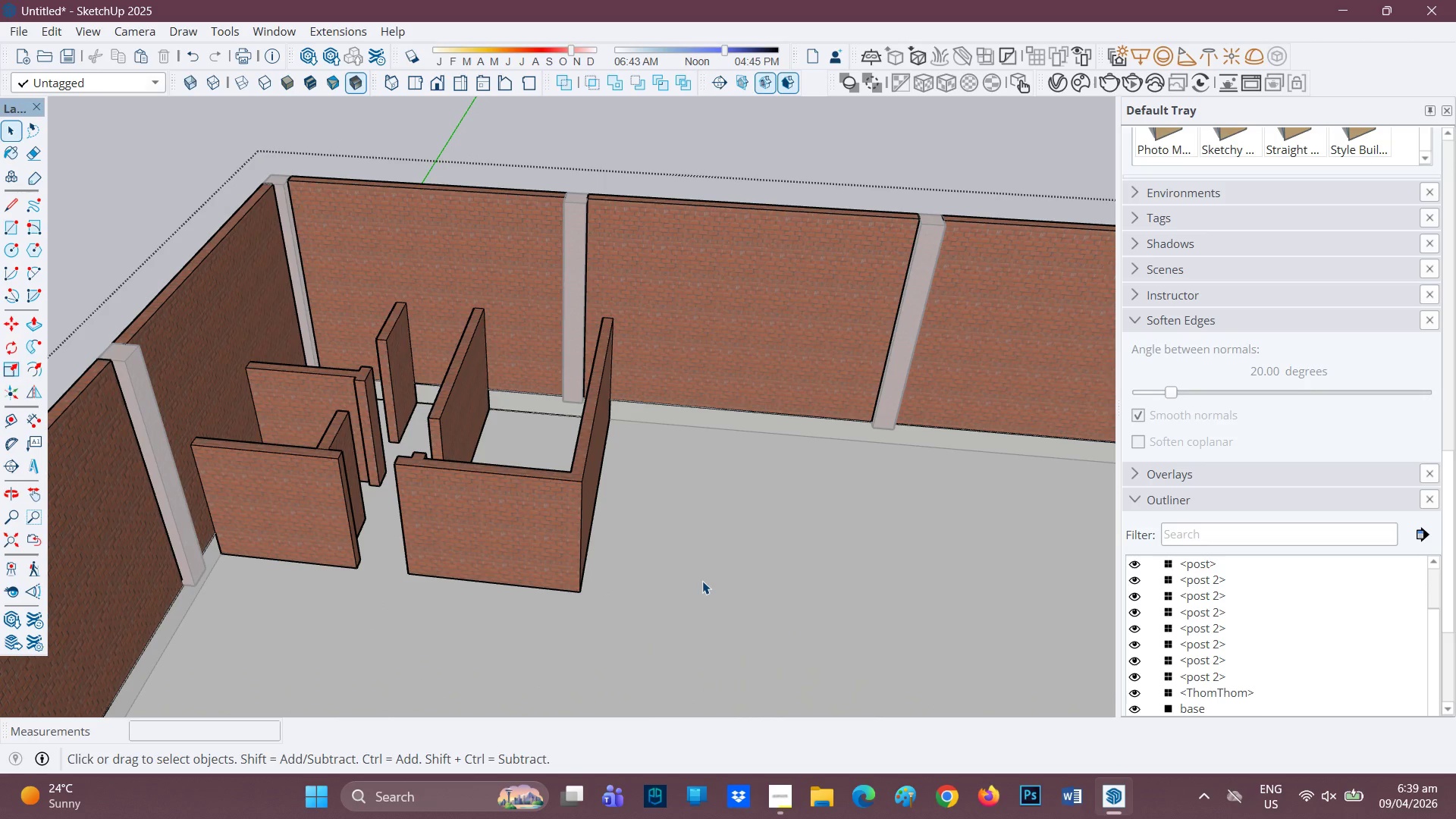 
left_click([702, 581])
 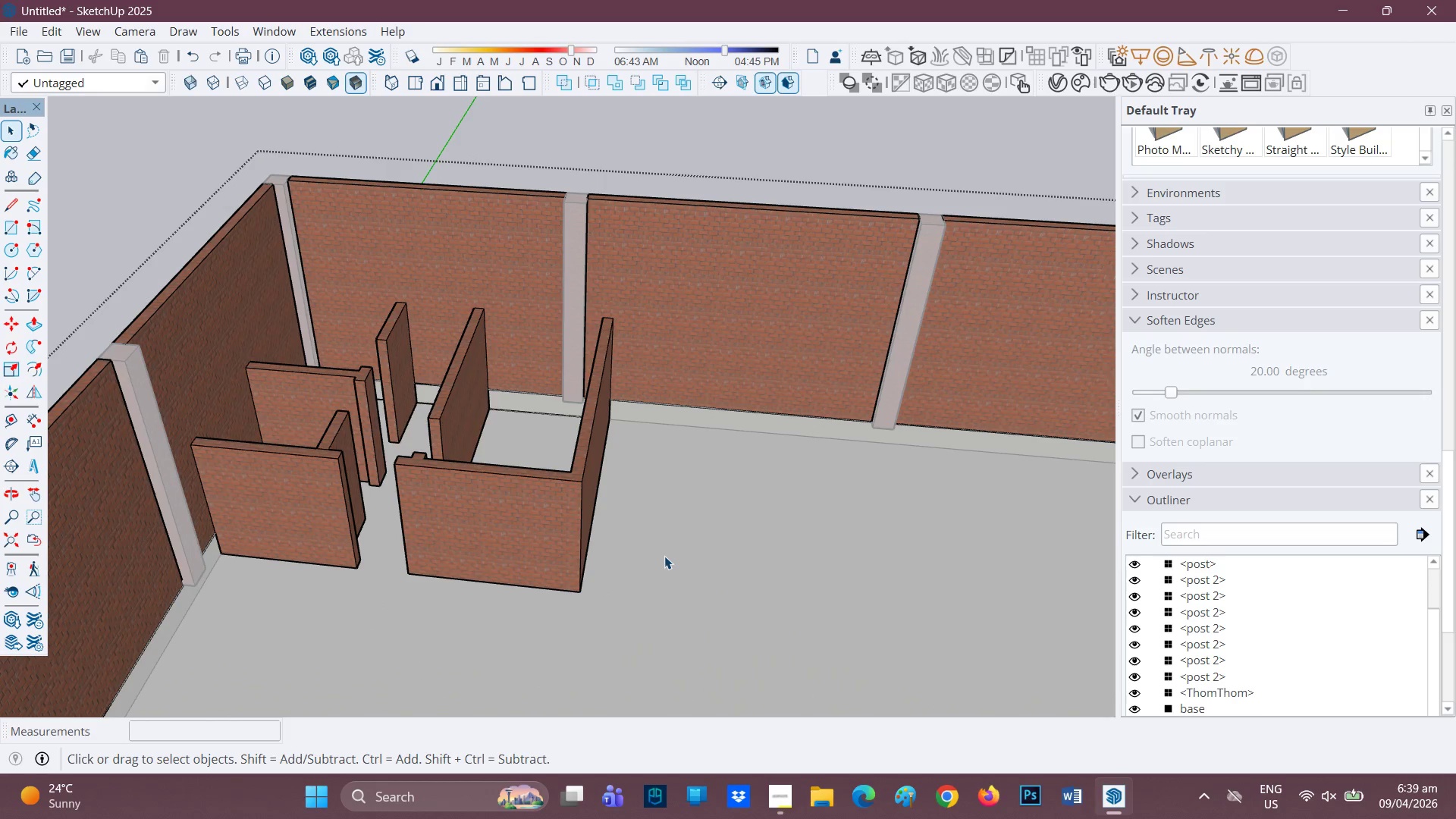 
double_click([664, 556])
 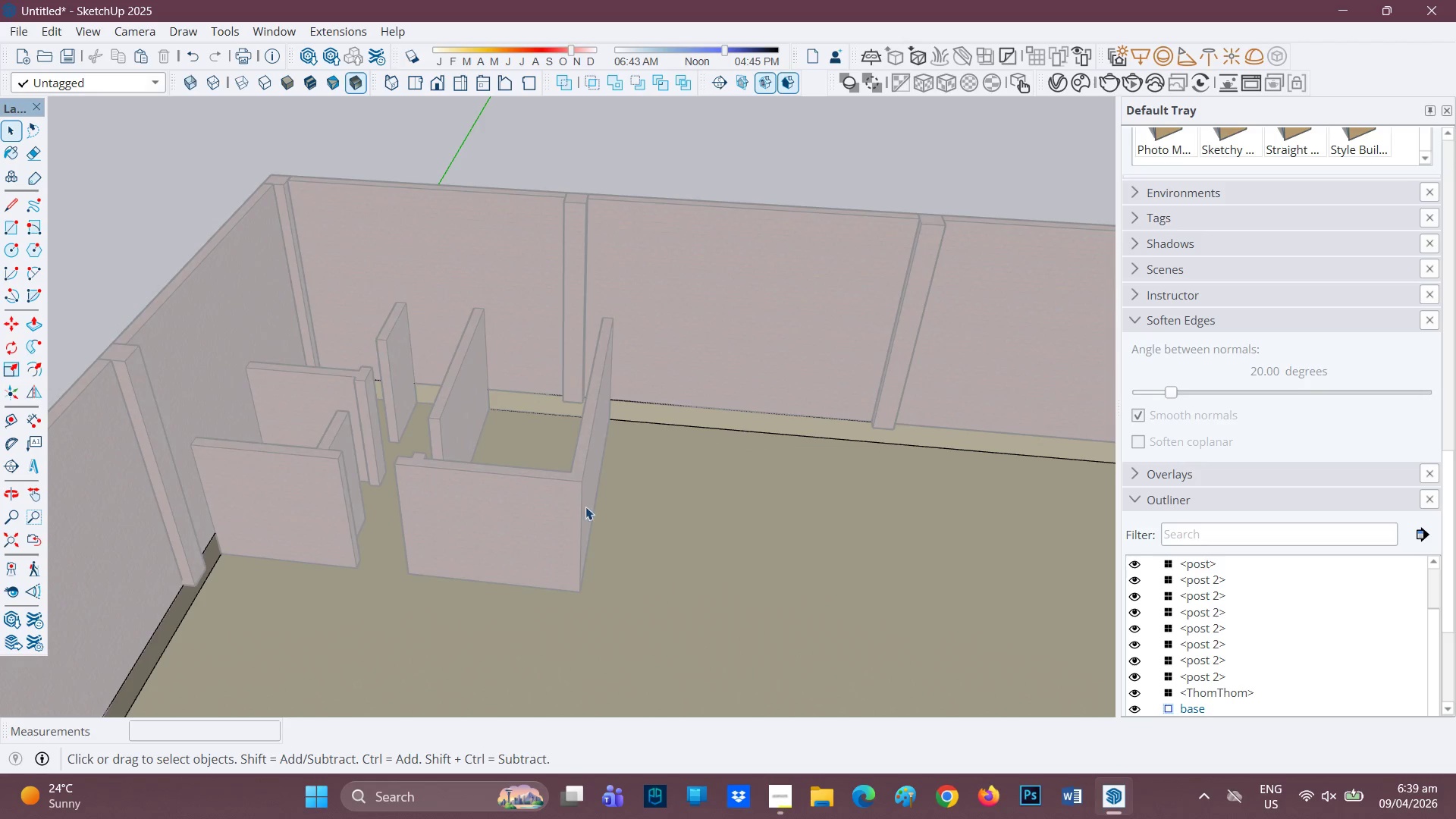 
scroll: coordinate [571, 489], scroll_direction: up, amount: 2.0
 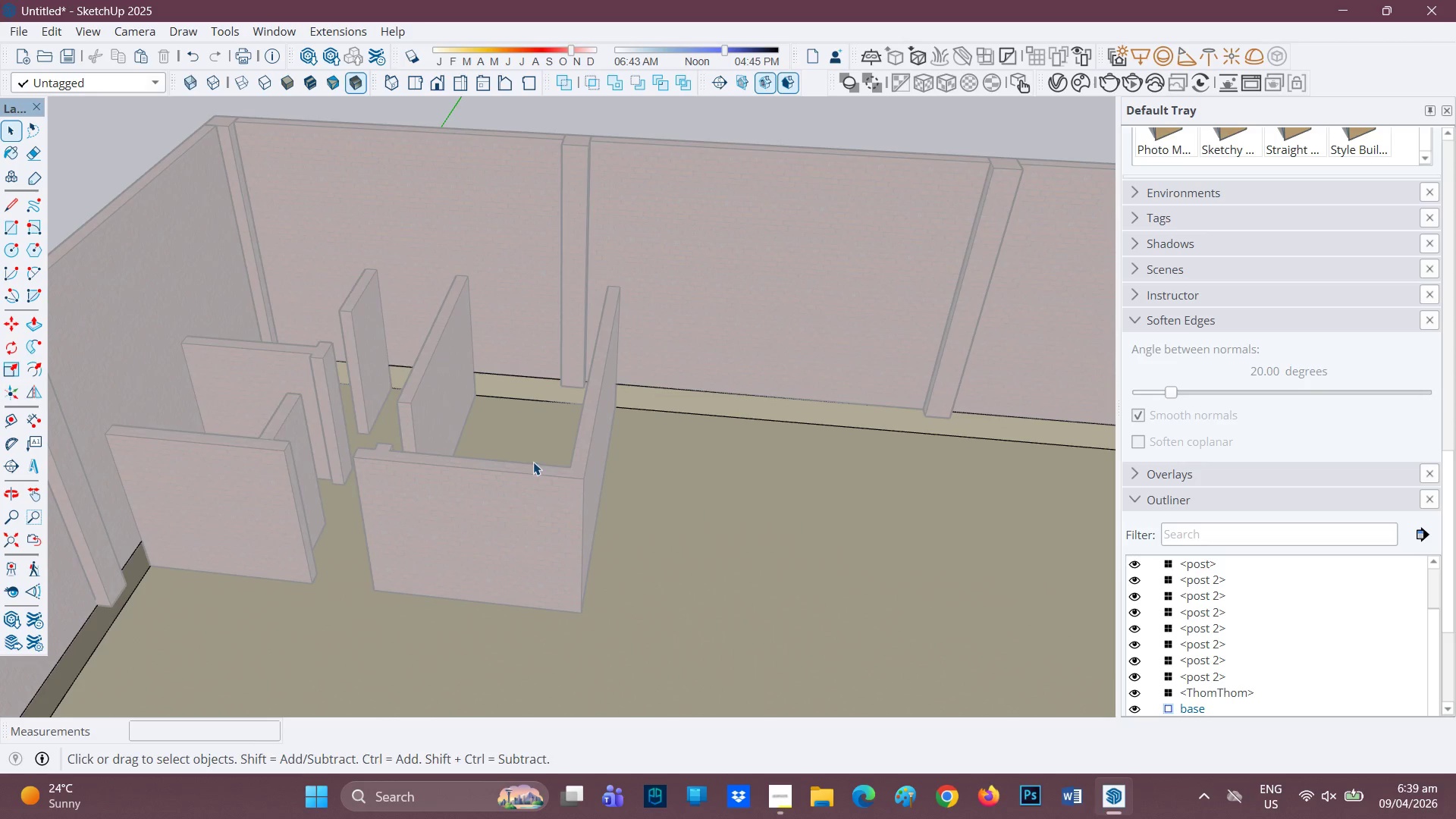 
key(H)
 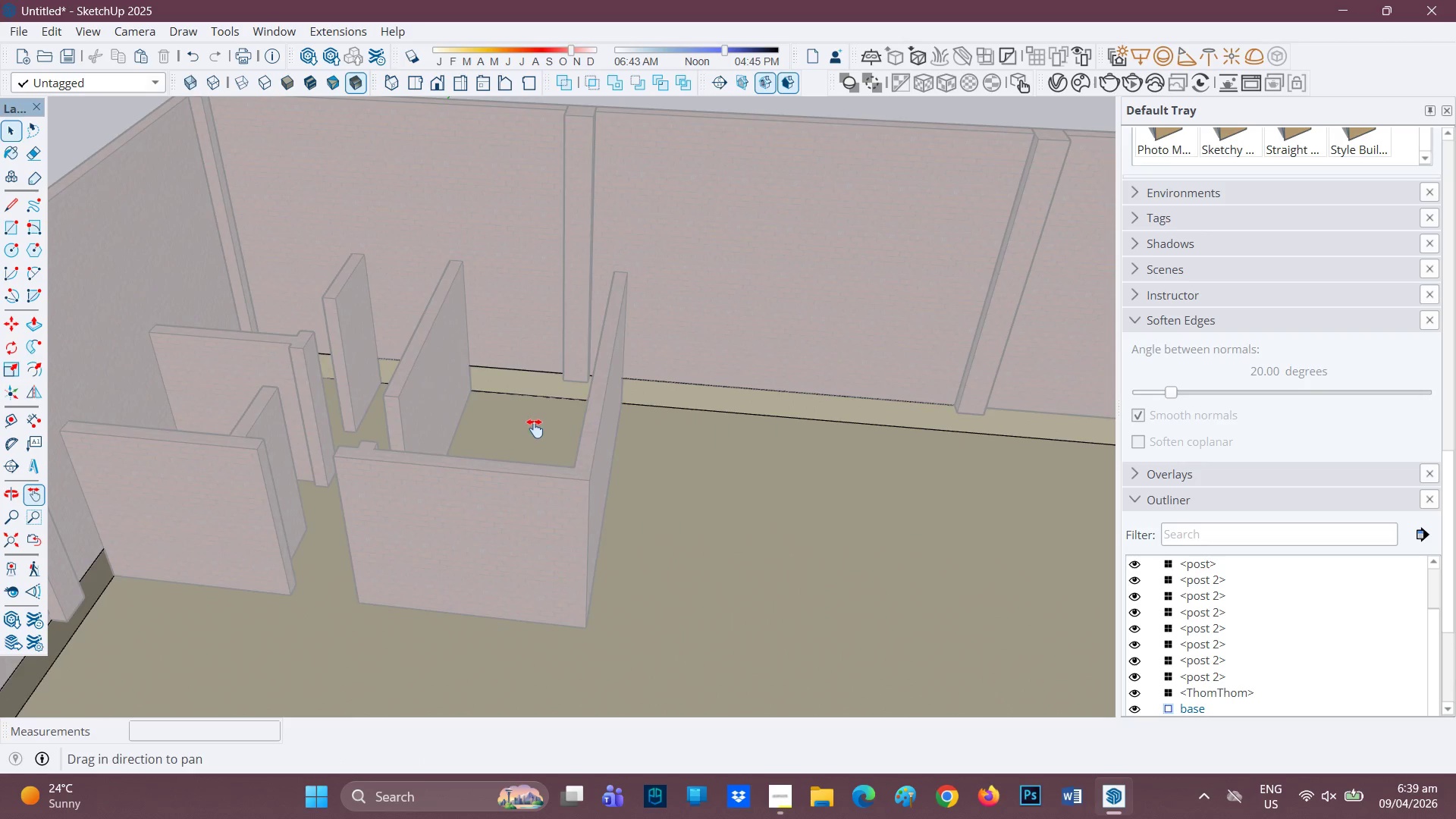 
scroll: coordinate [533, 461], scroll_direction: up, amount: 1.0
 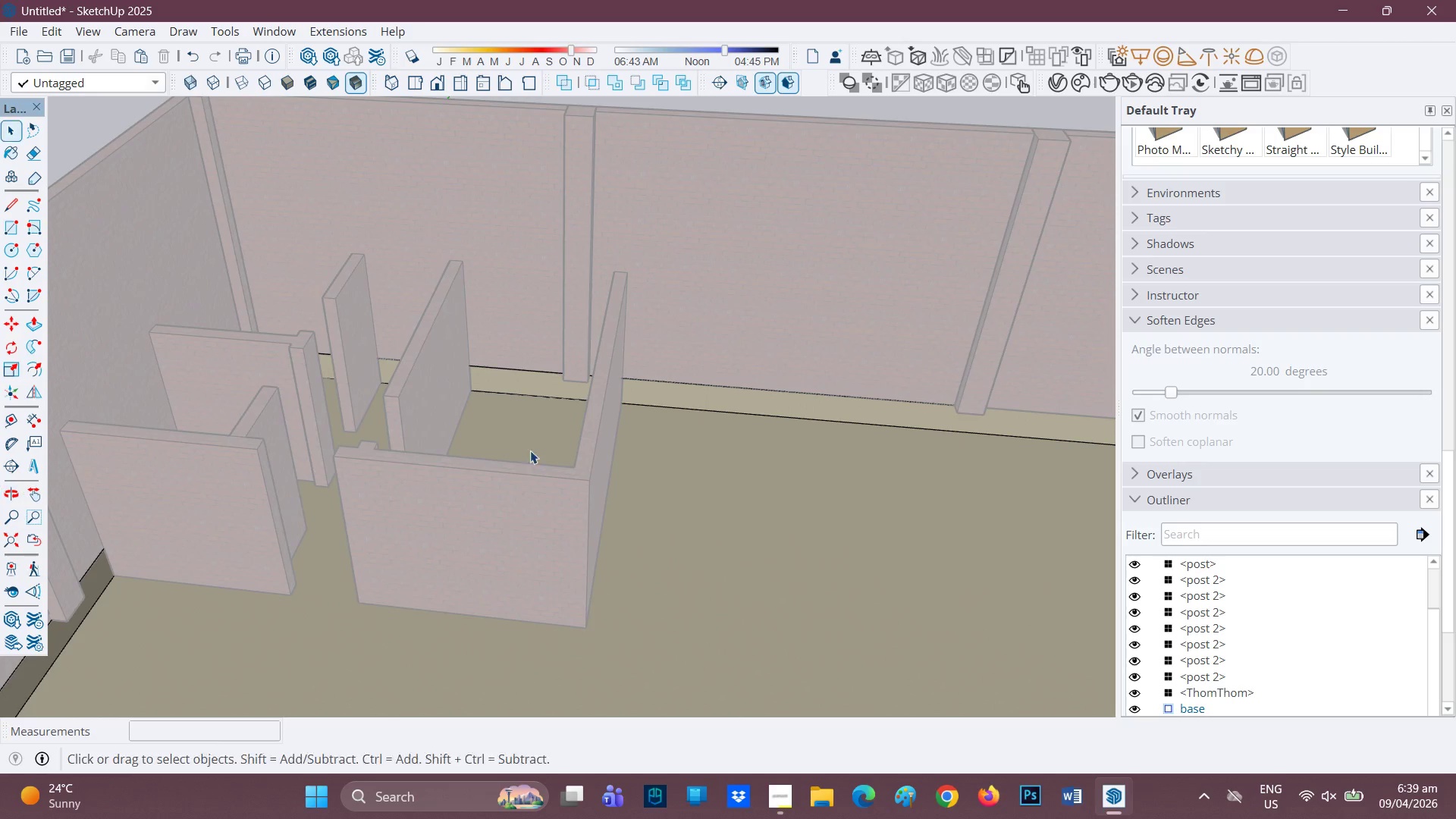 
left_click_drag(start_coordinate=[529, 428], to_coordinate=[653, 516])
 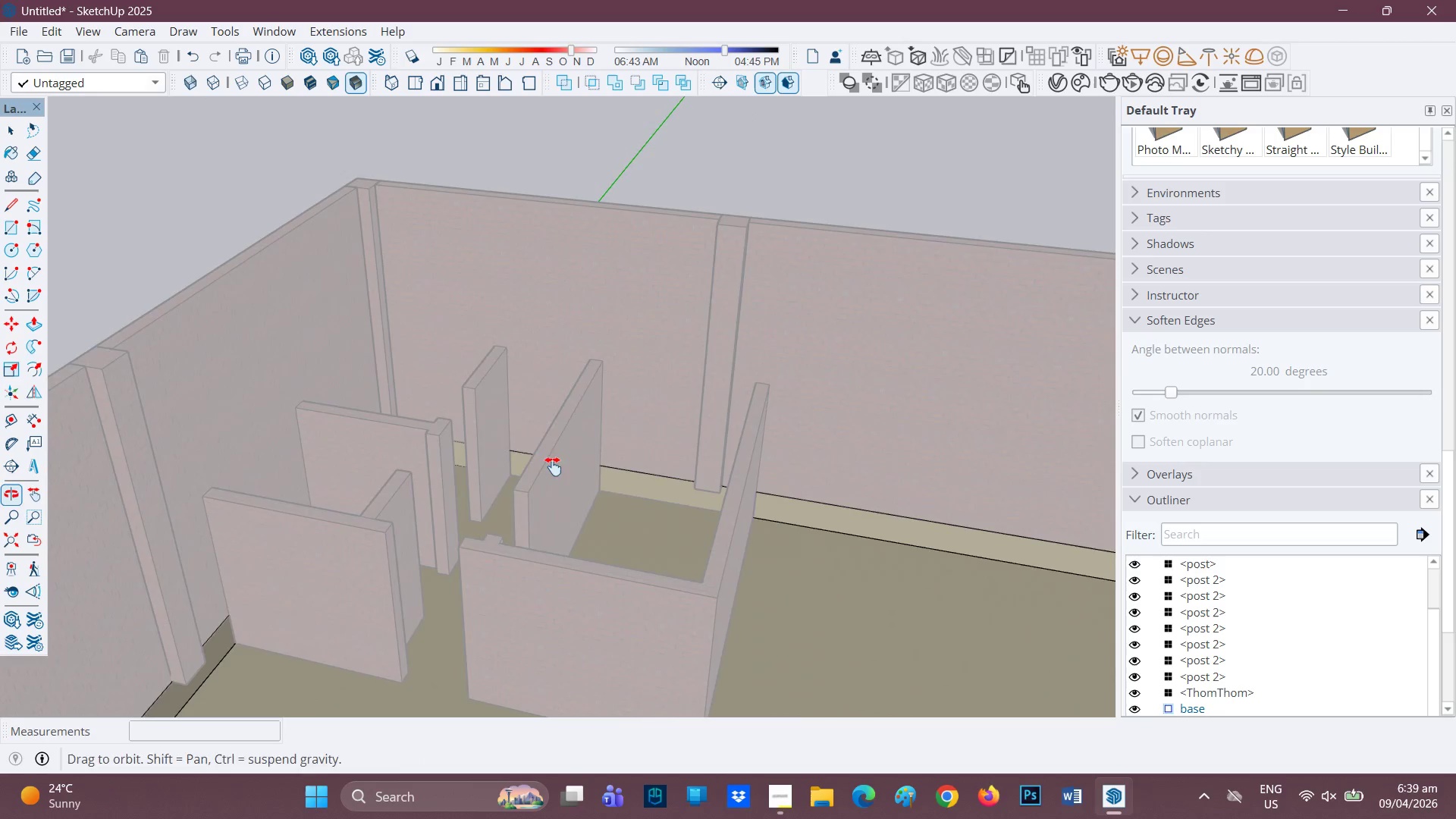 
scroll: coordinate [636, 517], scroll_direction: up, amount: 1.0
 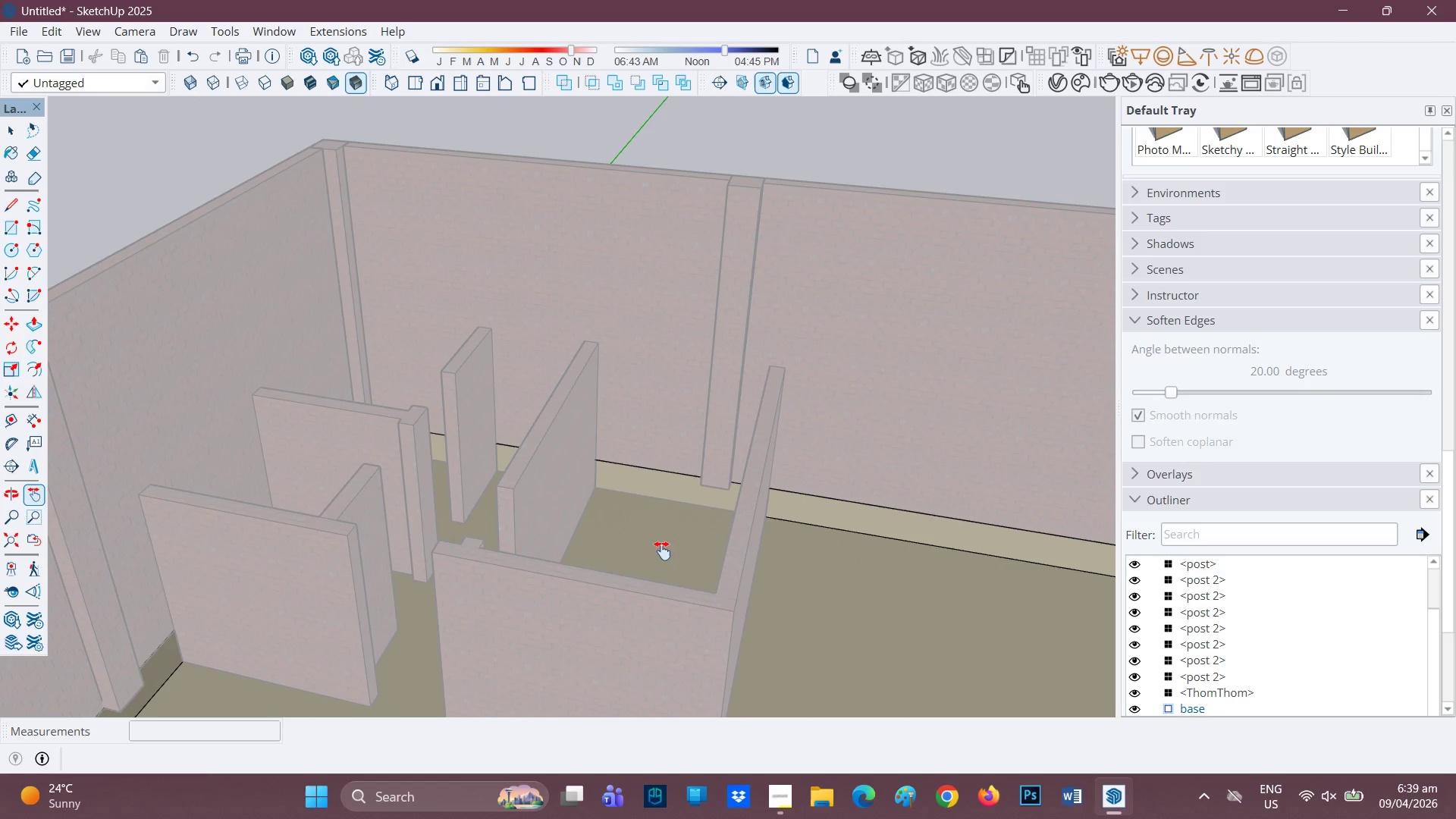 
key(R)
 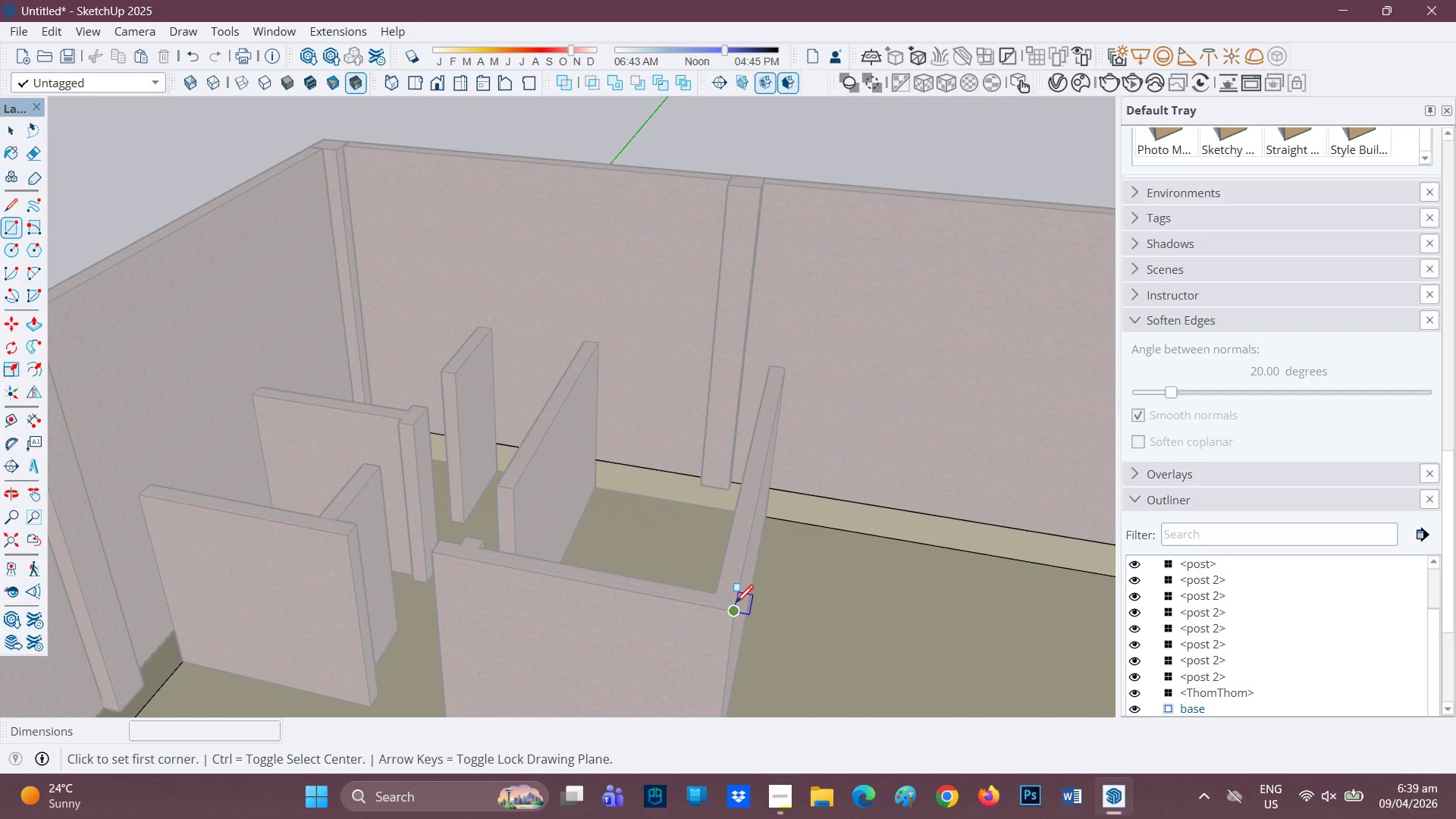 
left_click_drag(start_coordinate=[736, 605], to_coordinate=[722, 594])
 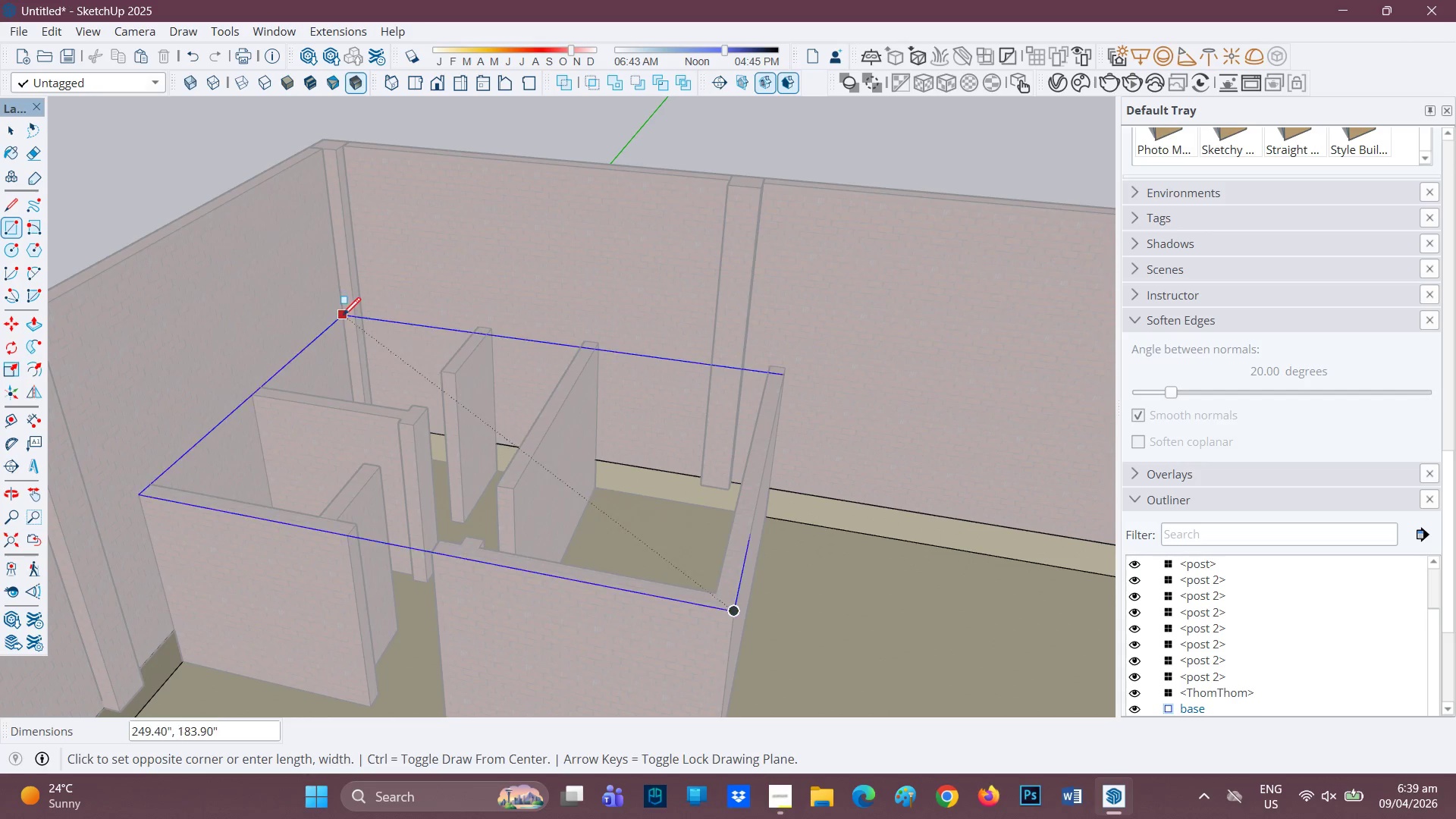 
wait(5.59)
 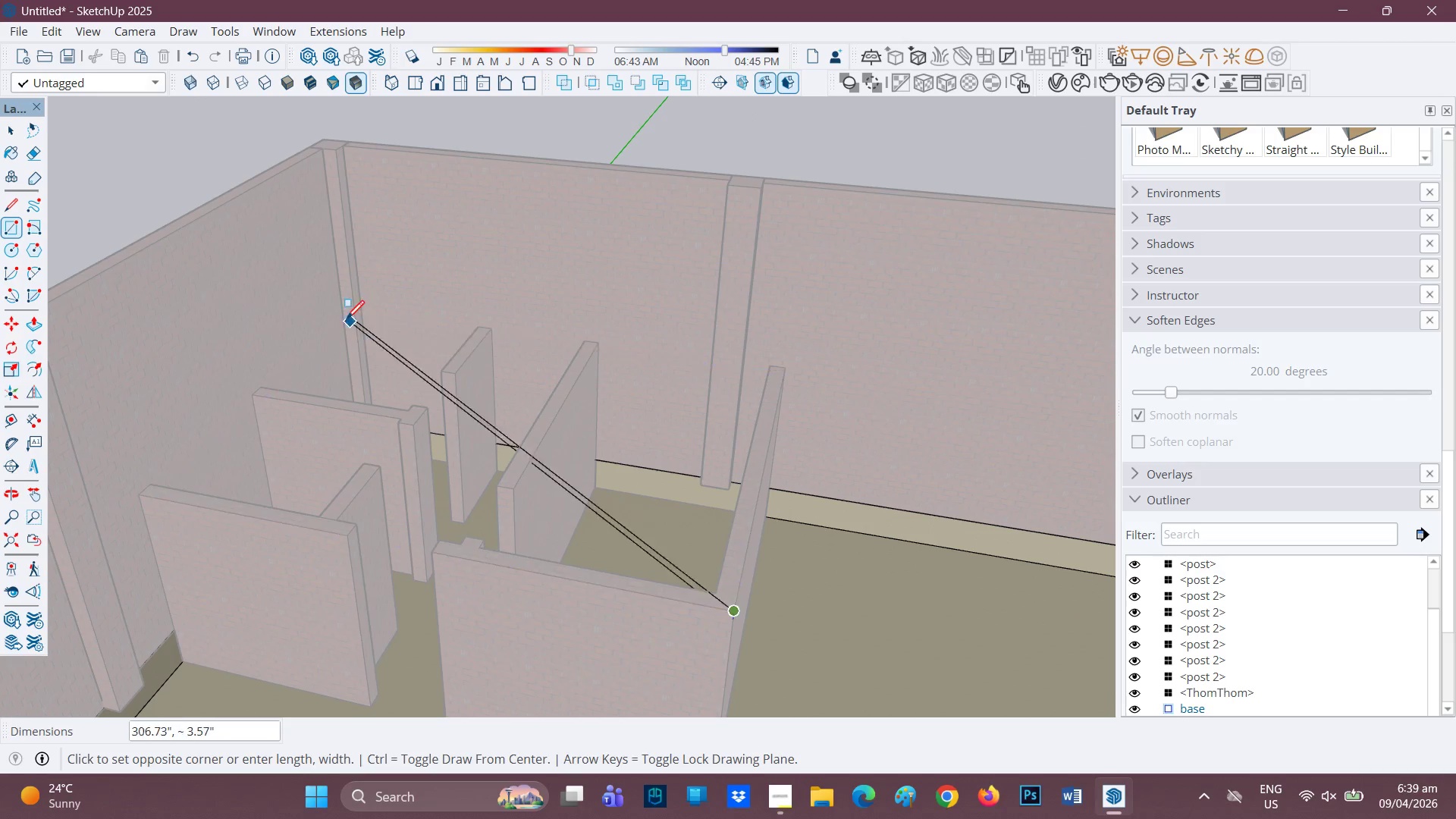 
left_click([345, 319])
 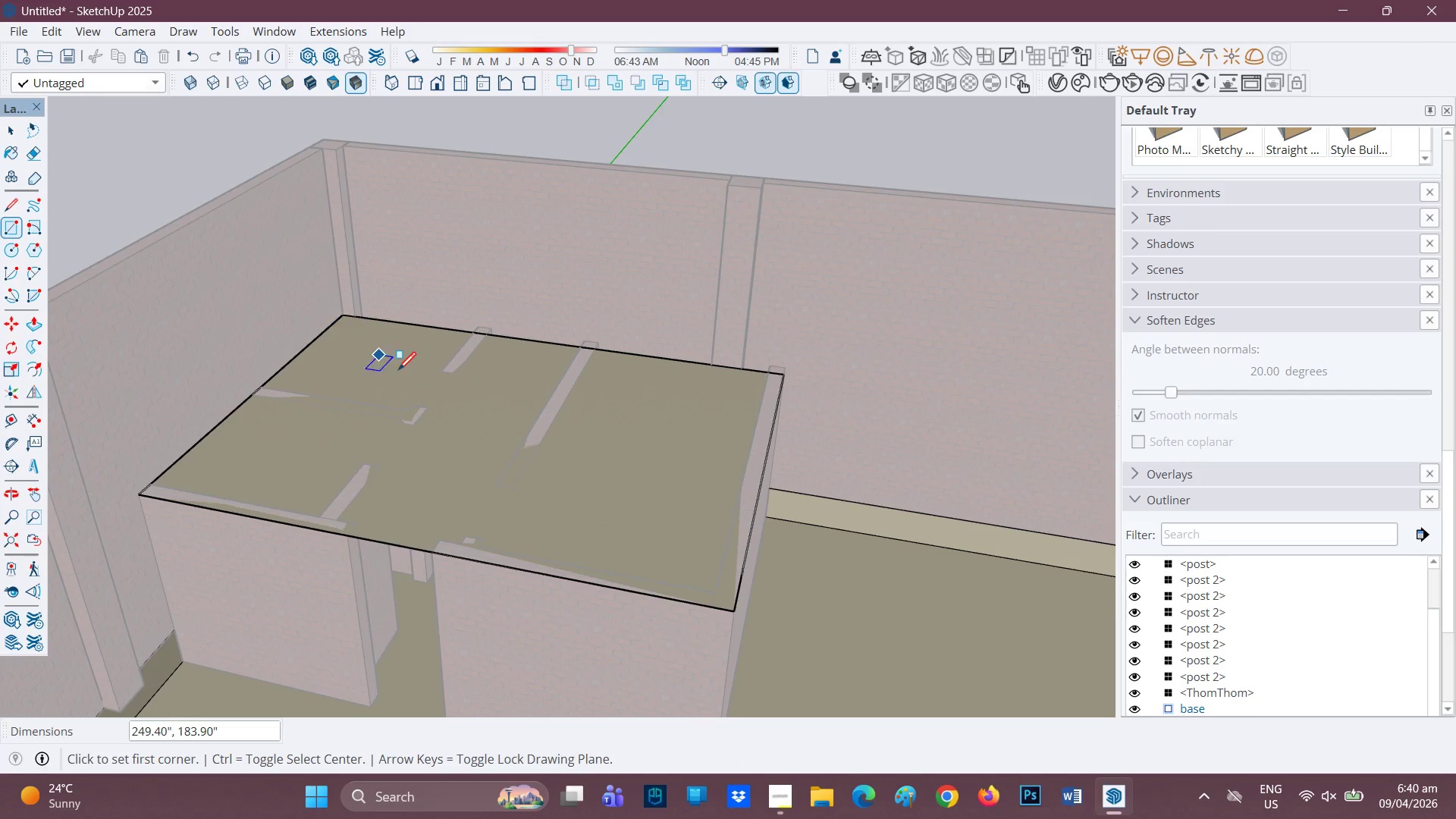 
scroll: coordinate [399, 372], scroll_direction: up, amount: 1.0
 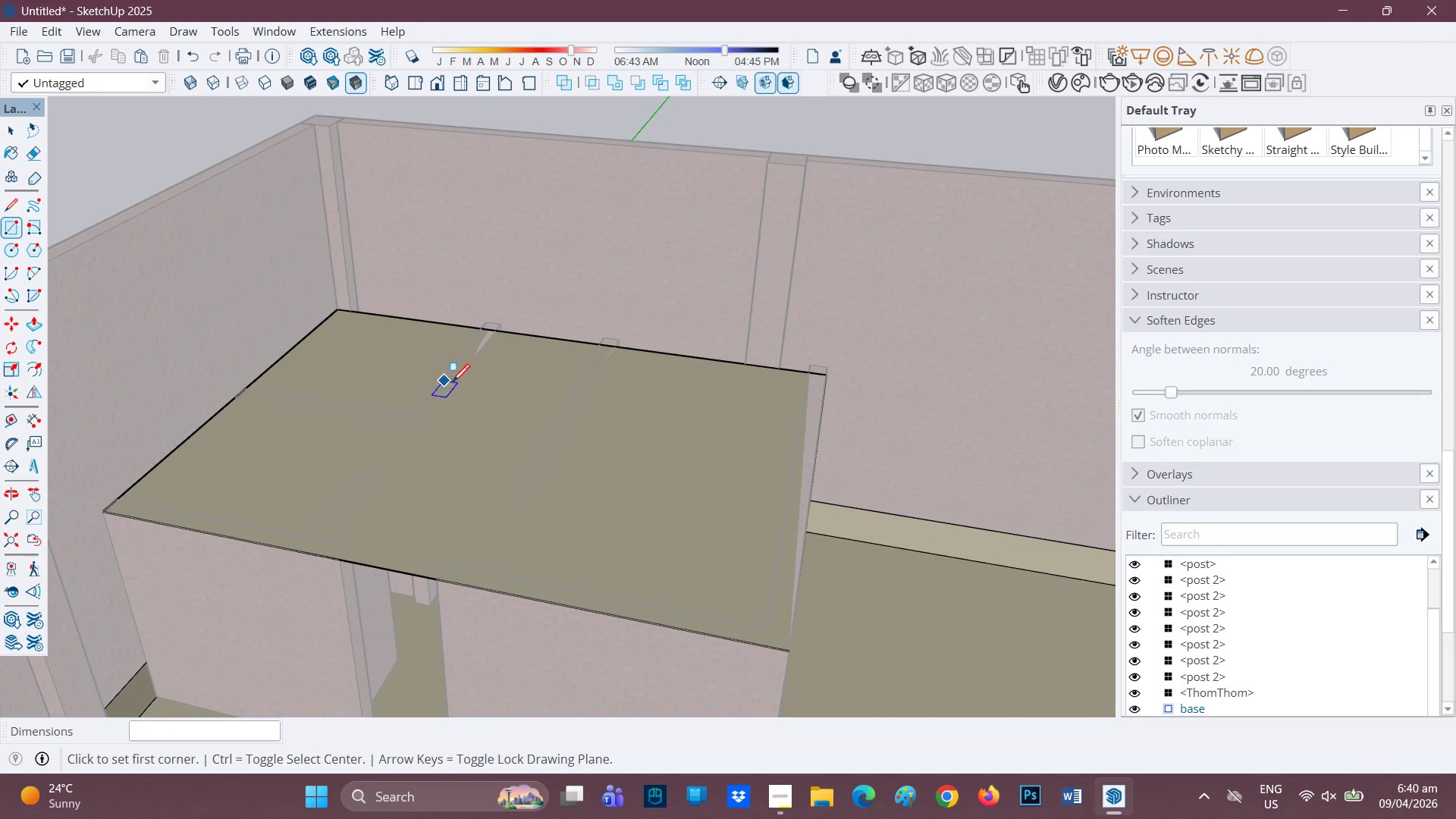 
key(P)
 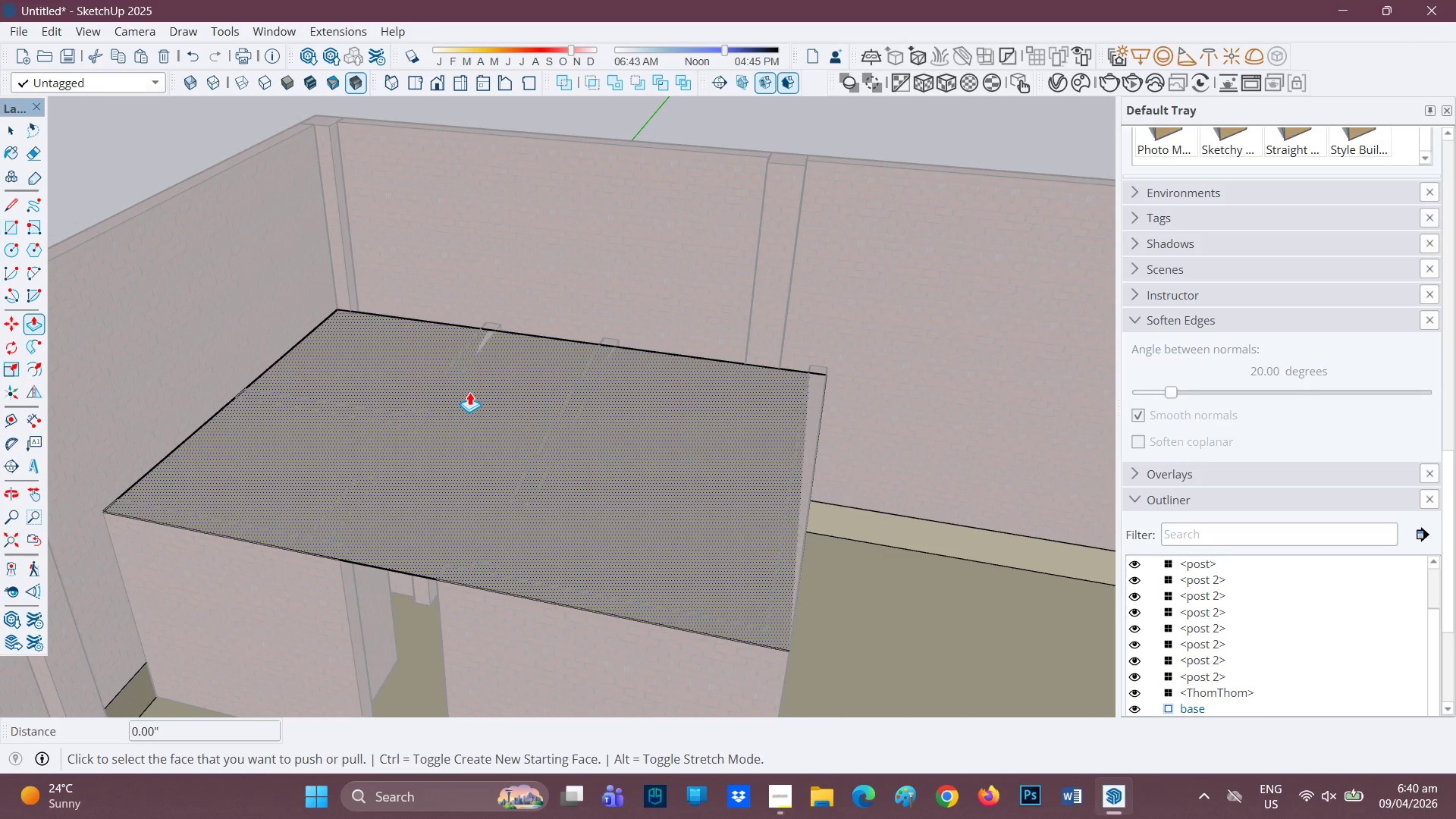 
left_click([469, 392])
 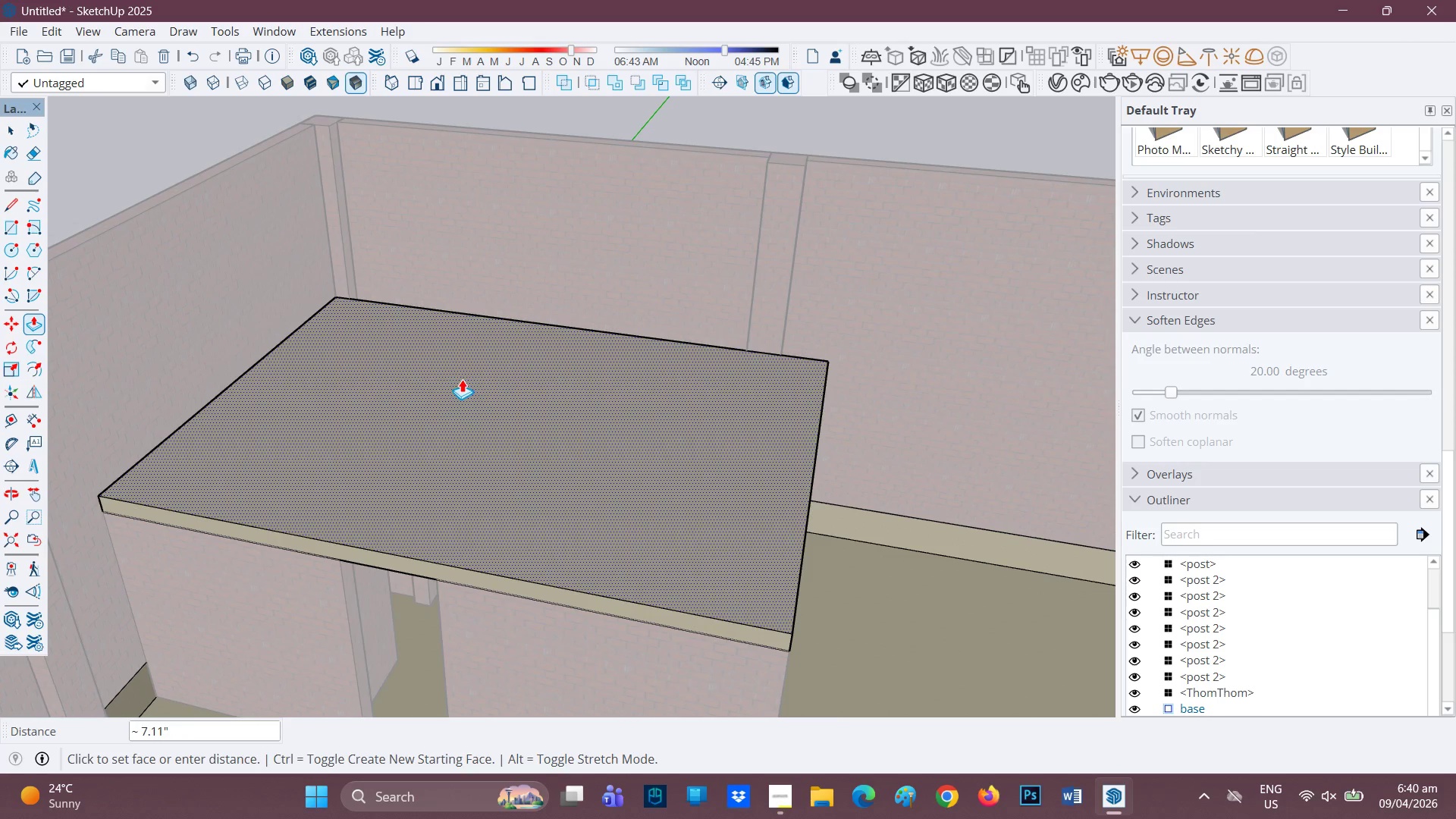 
key(0)
 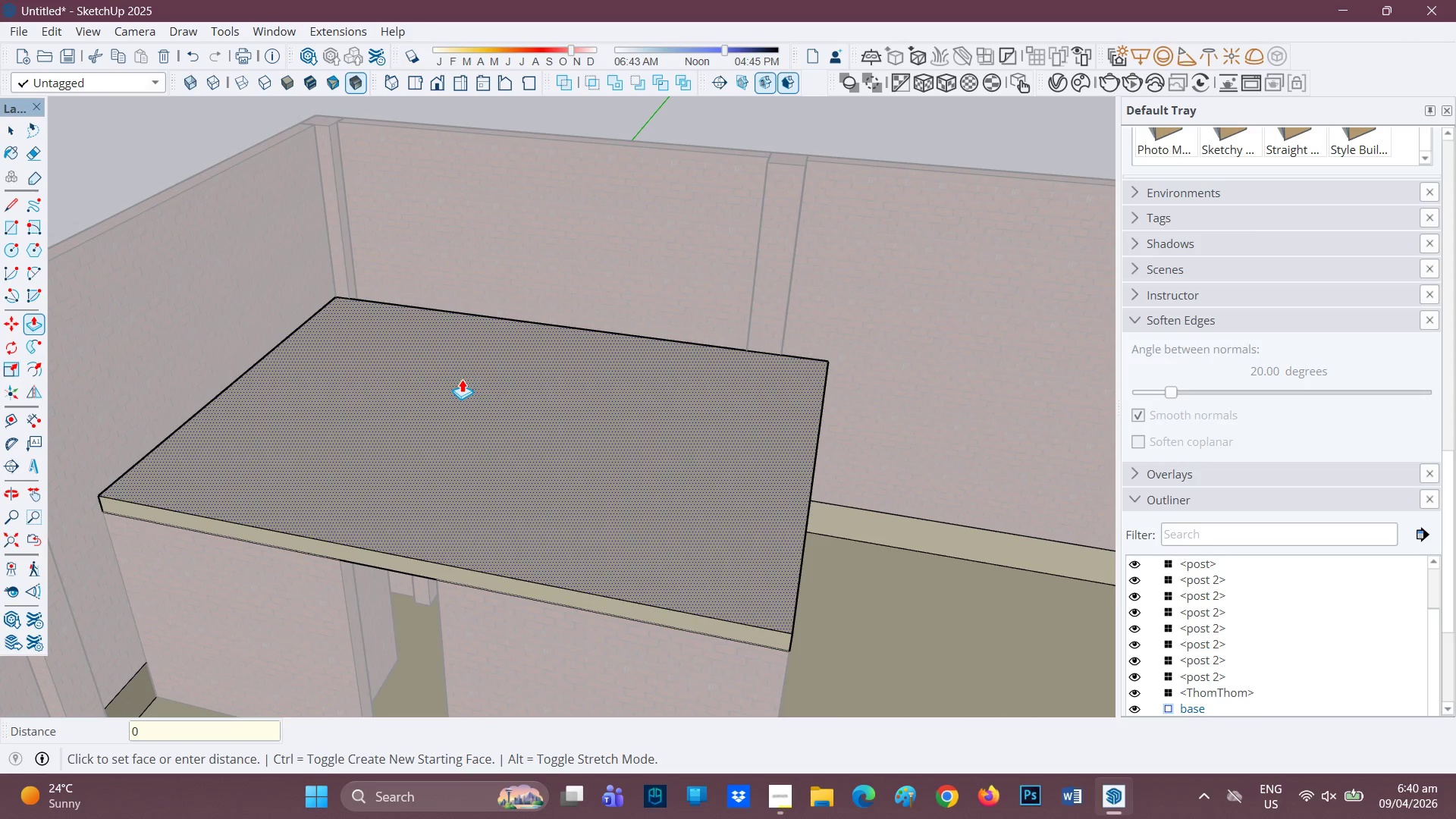 
key(Period)
 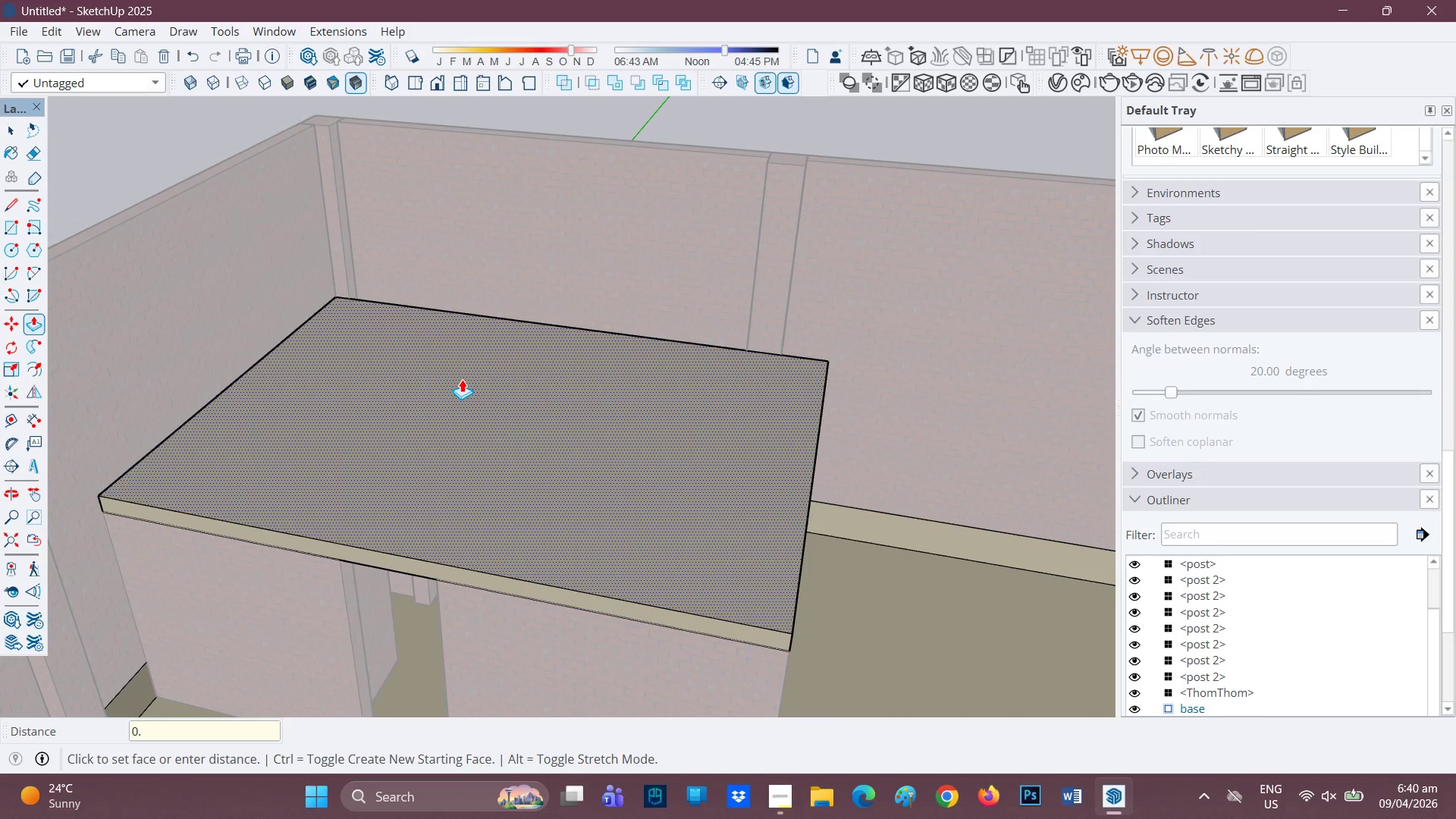 
key(Backspace)
 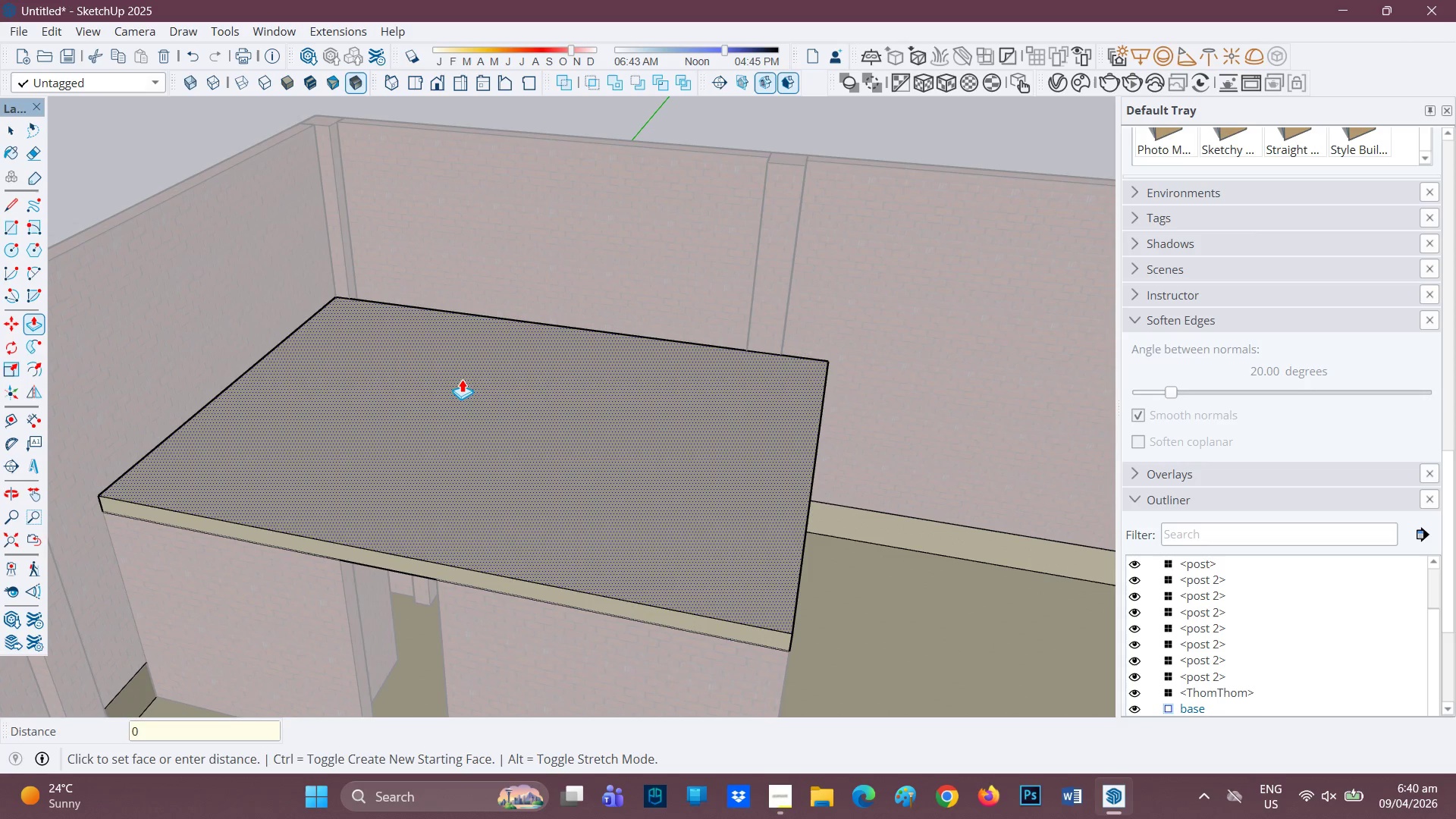 
key(Backspace)
 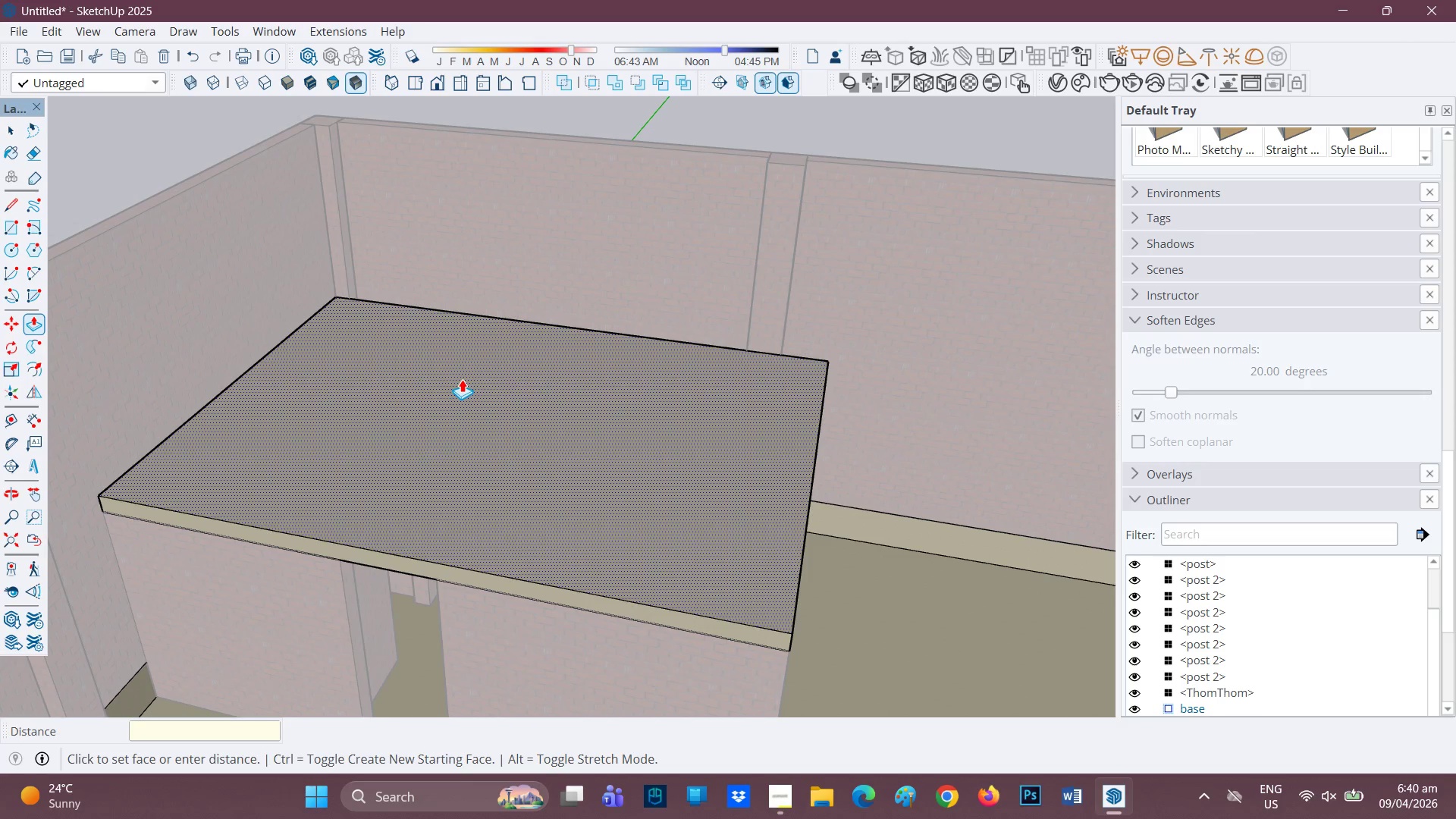 
key(7)
 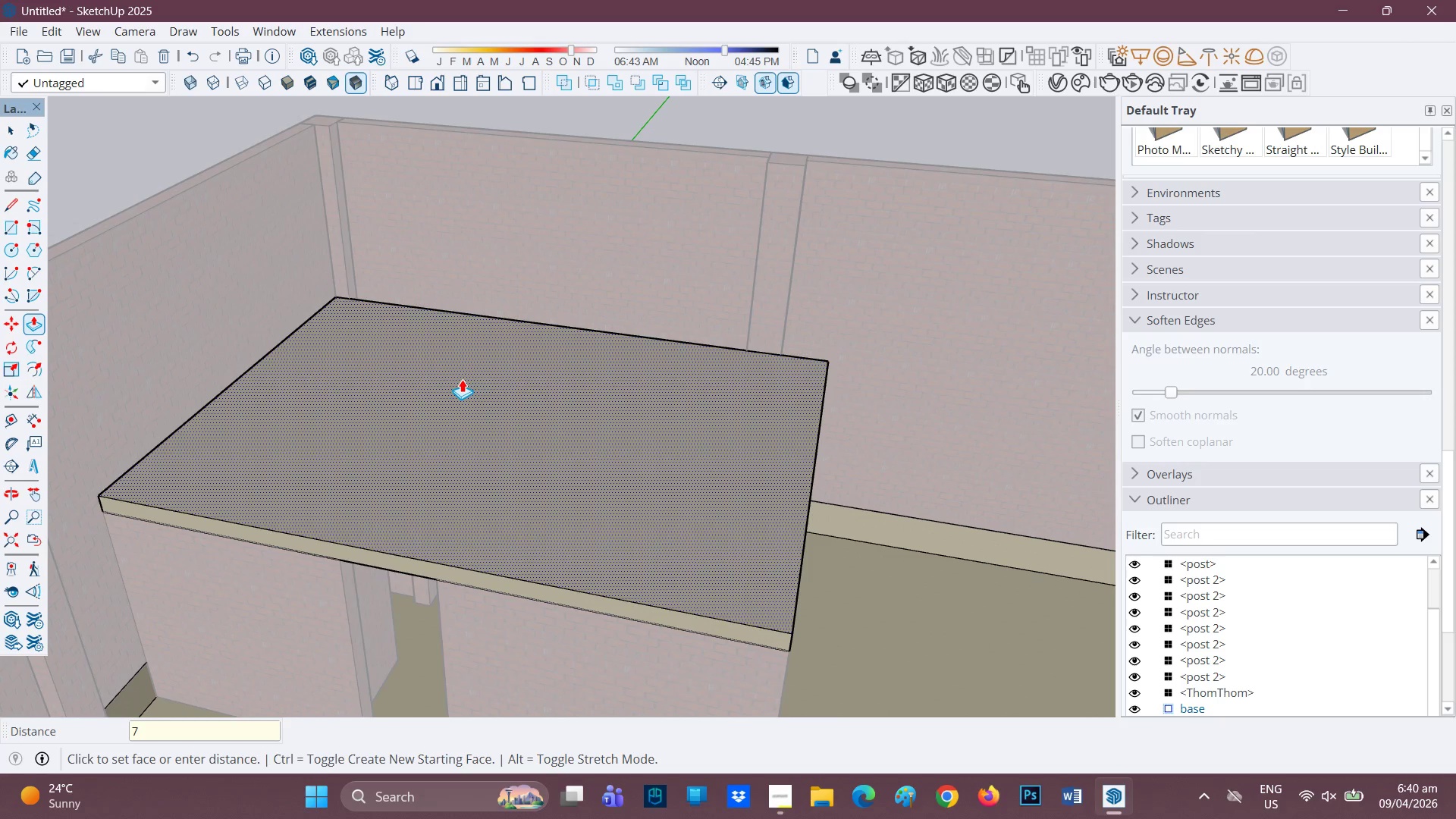 
key(Period)
 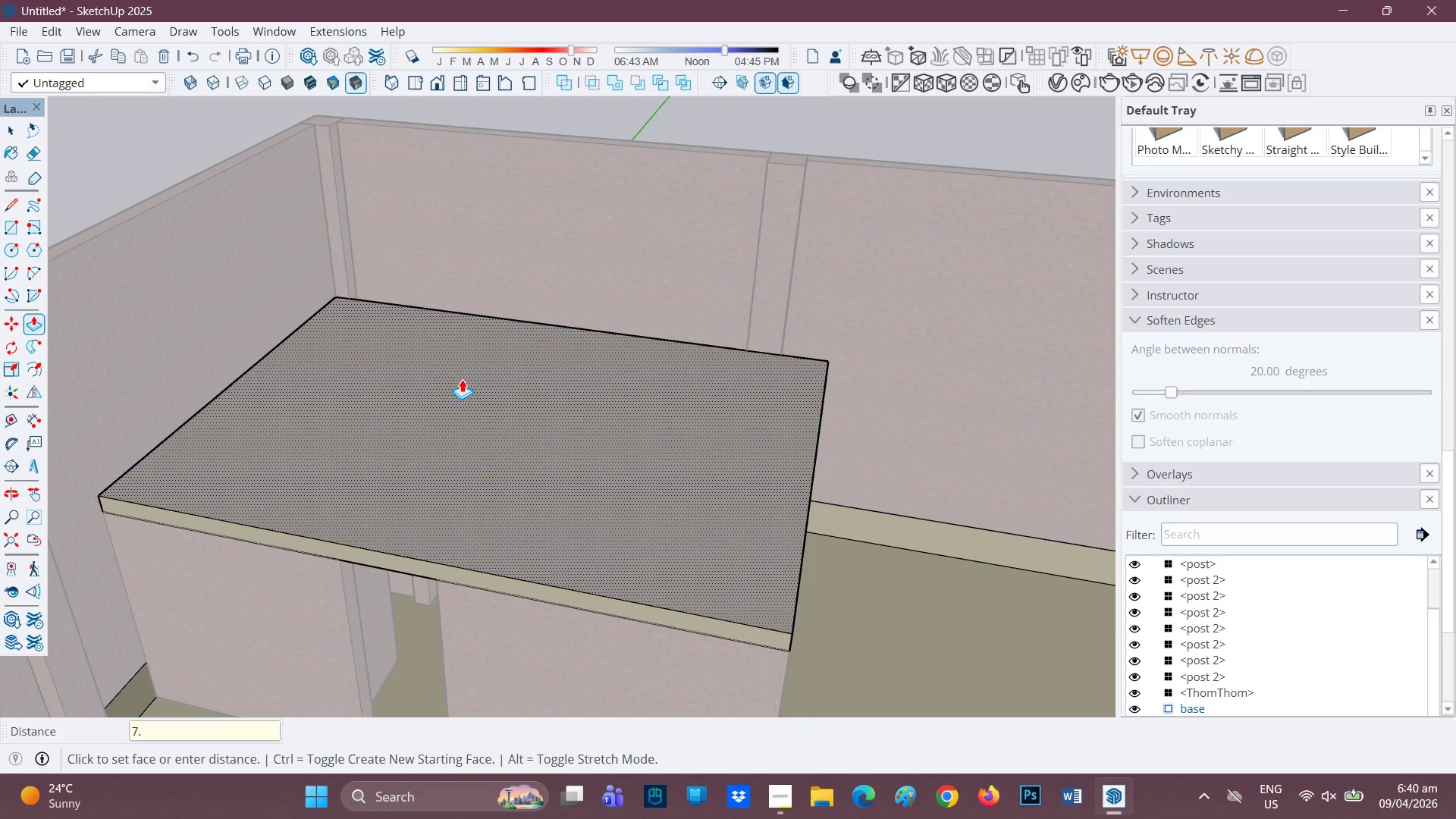 
key(8)
 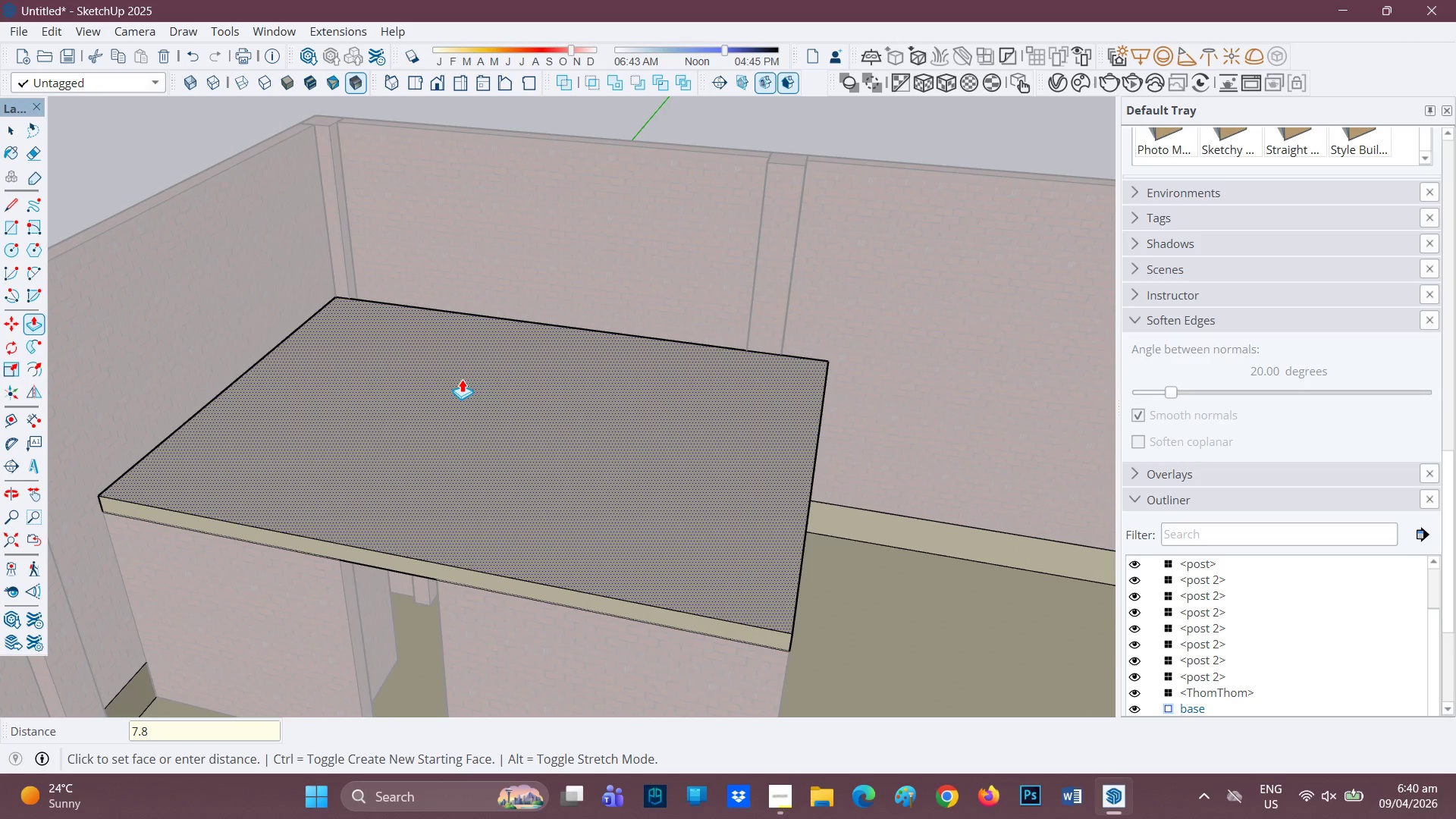 
key(Shift+Quote)
 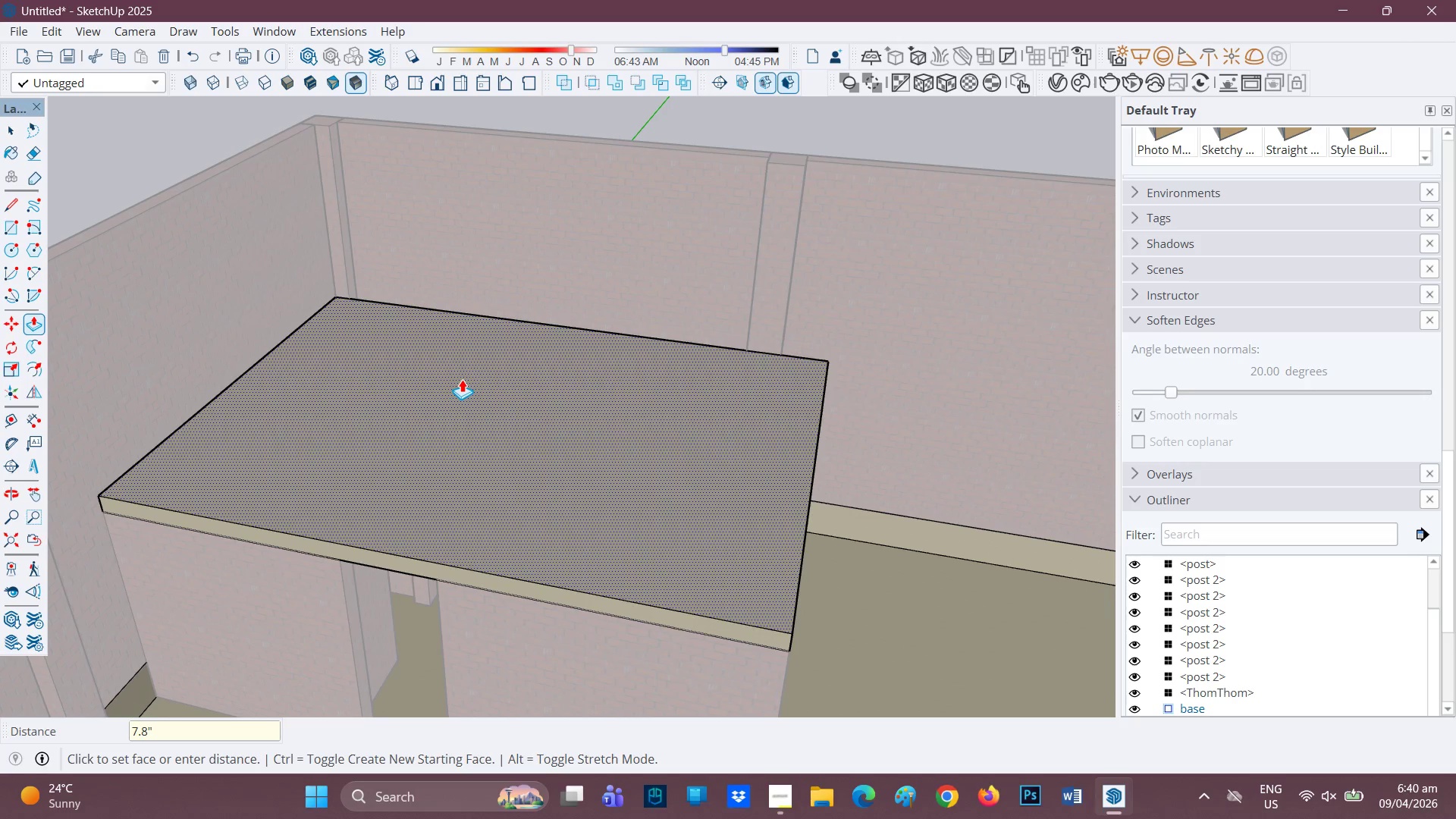 
key(Enter)
 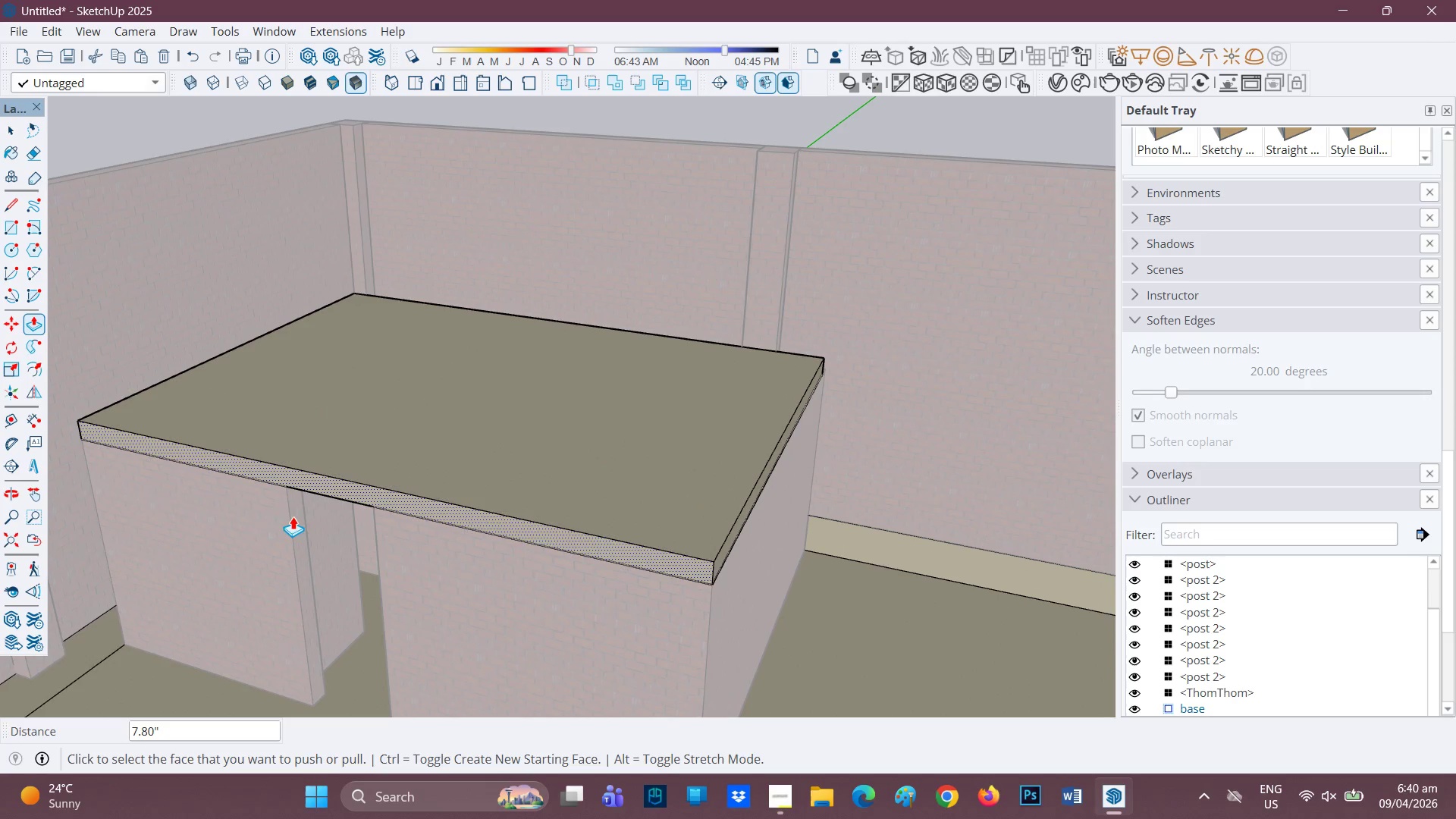 
scroll: coordinate [1275, 282], scroll_direction: up, amount: 17.0
 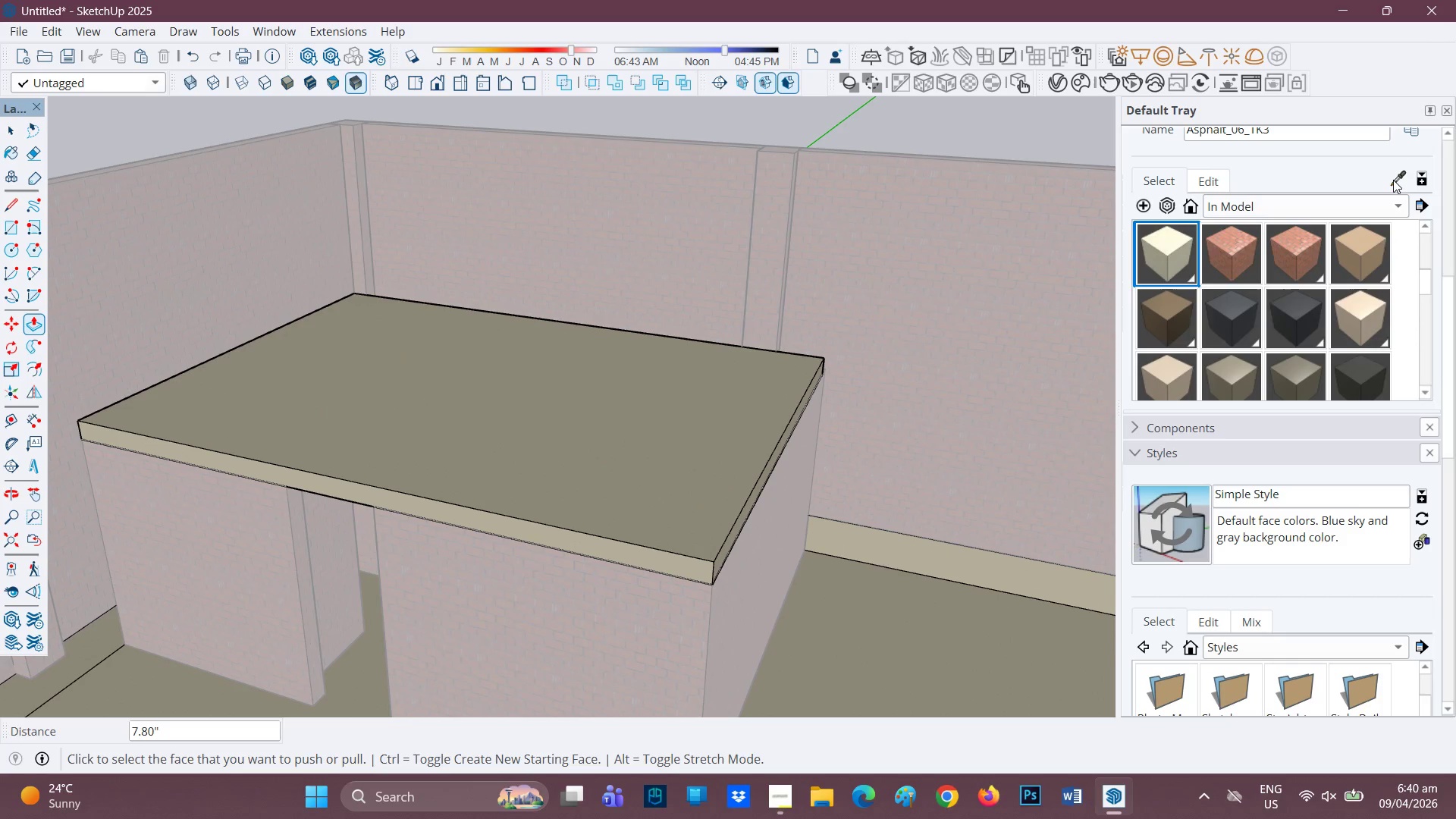 
left_click([1393, 180])
 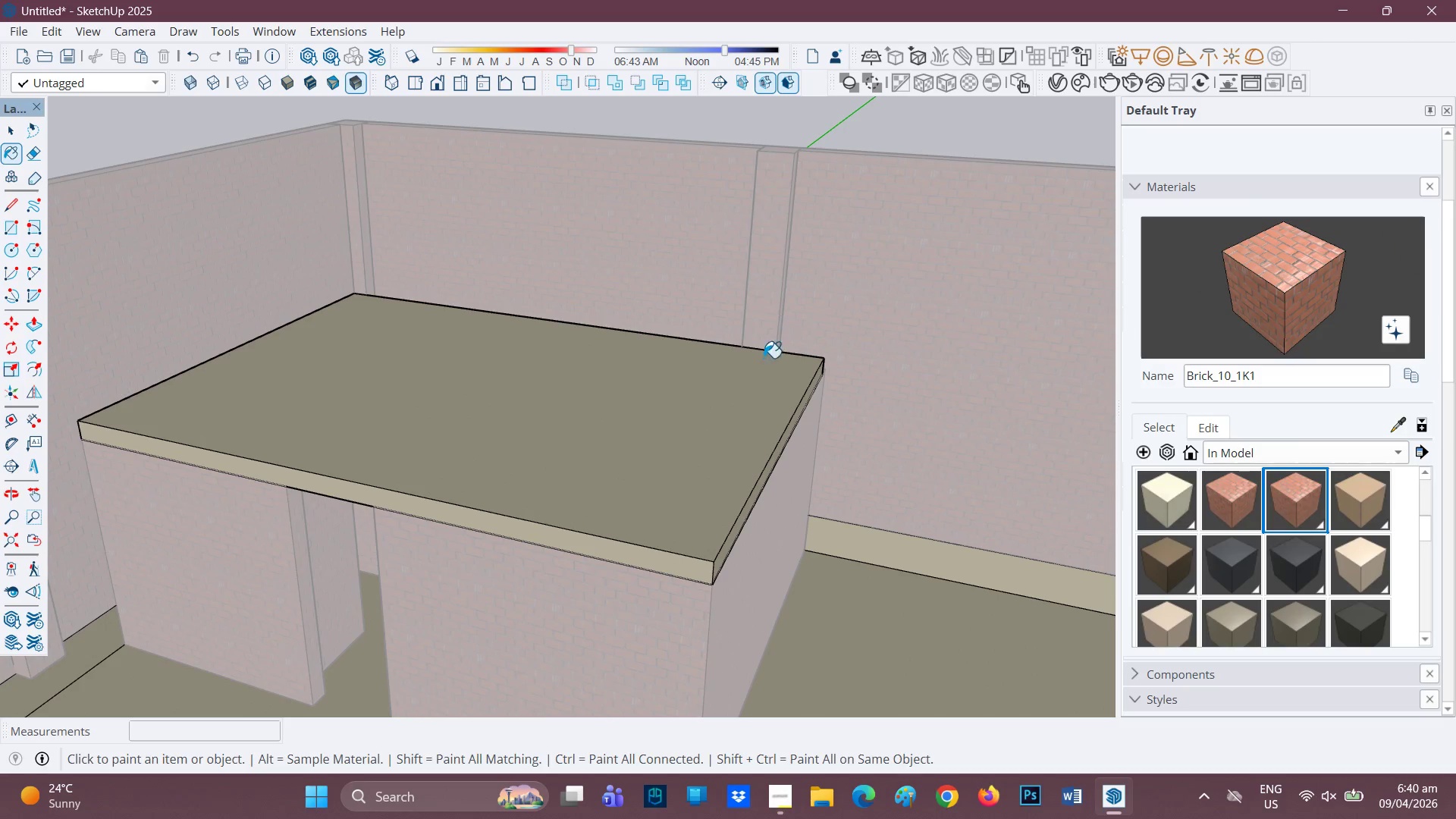 
left_click([709, 469])
 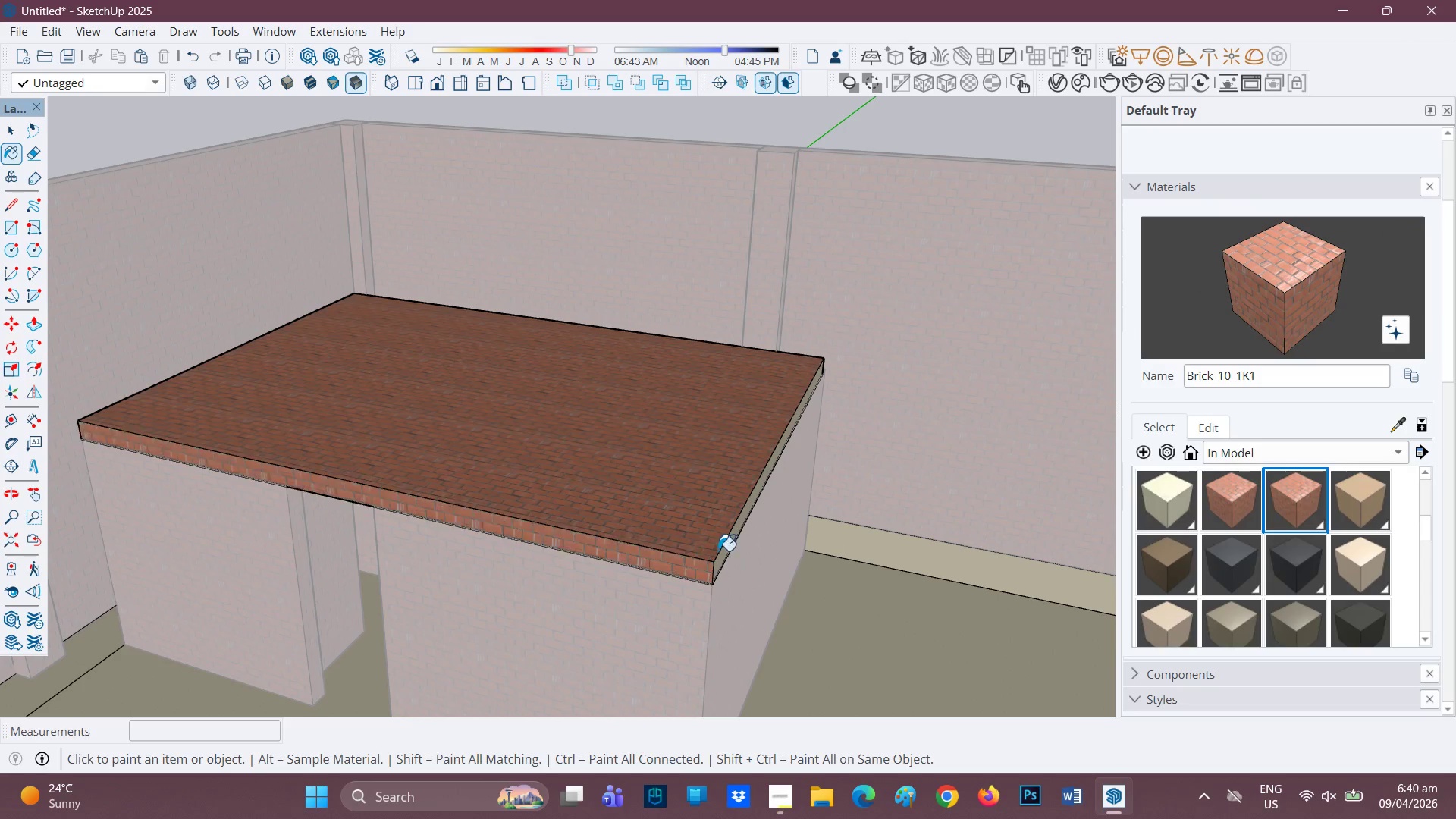 
left_click([720, 549])
 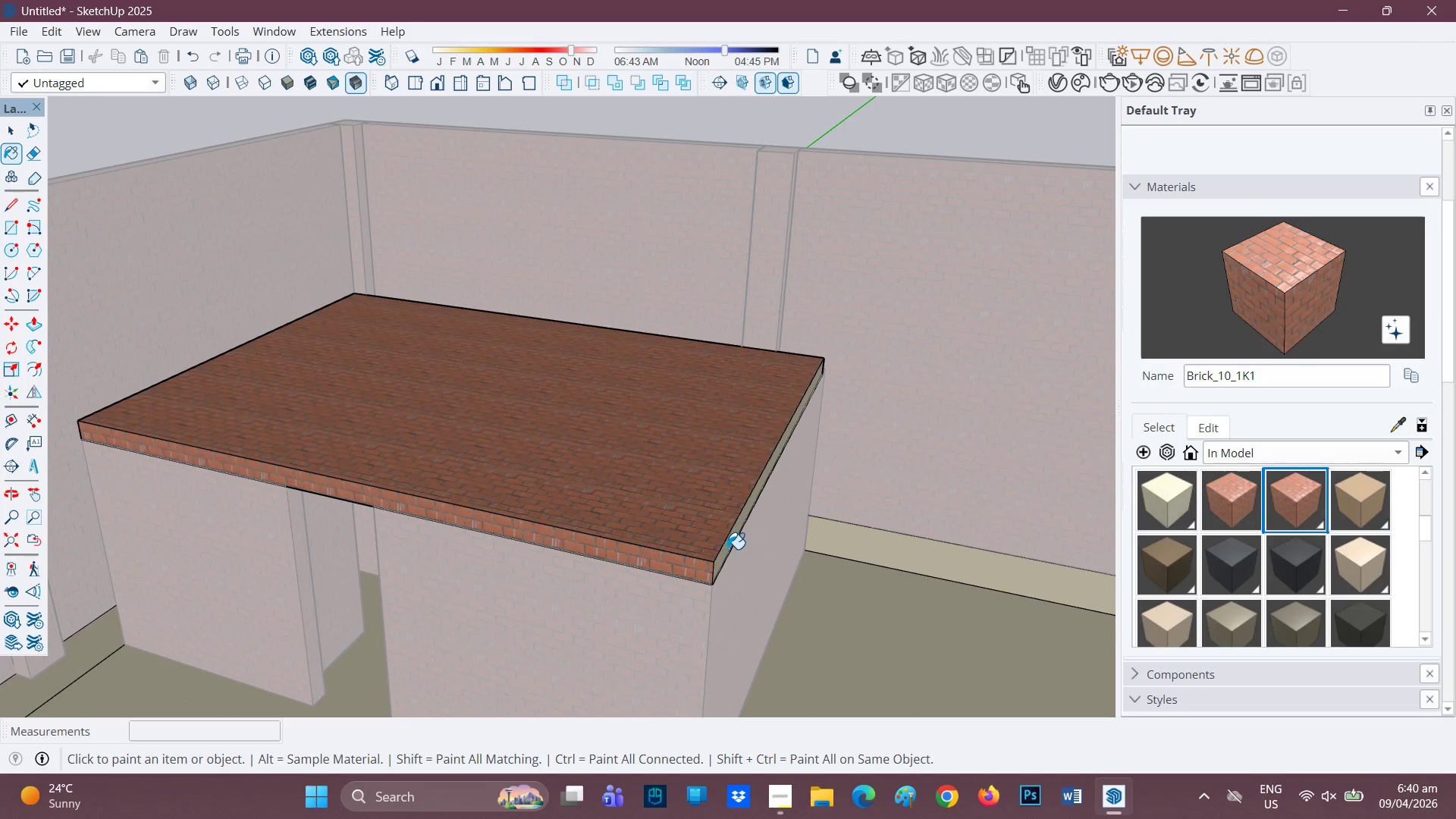 
left_click([727, 549])
 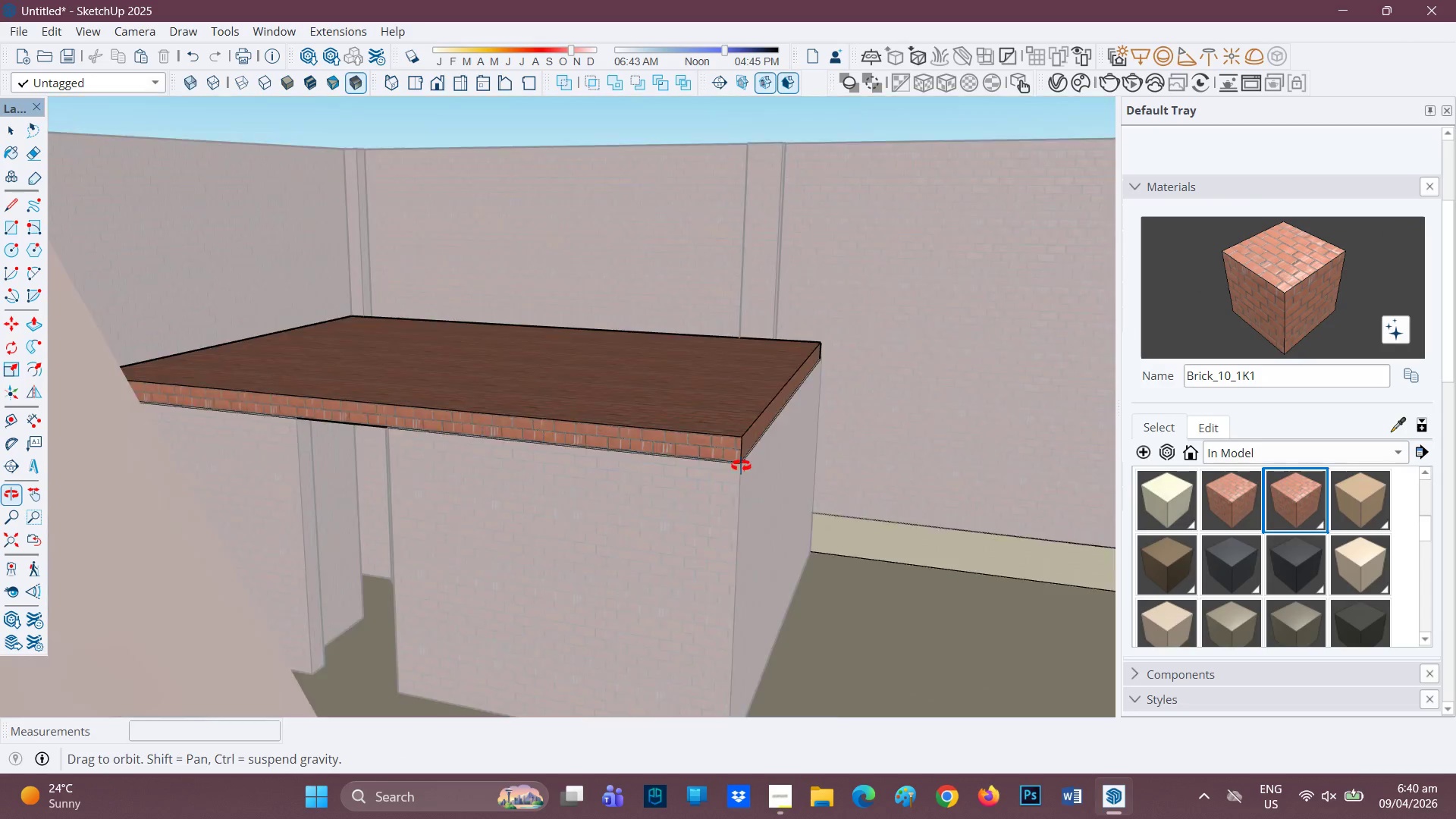 
scroll: coordinate [723, 485], scroll_direction: down, amount: 1.0
 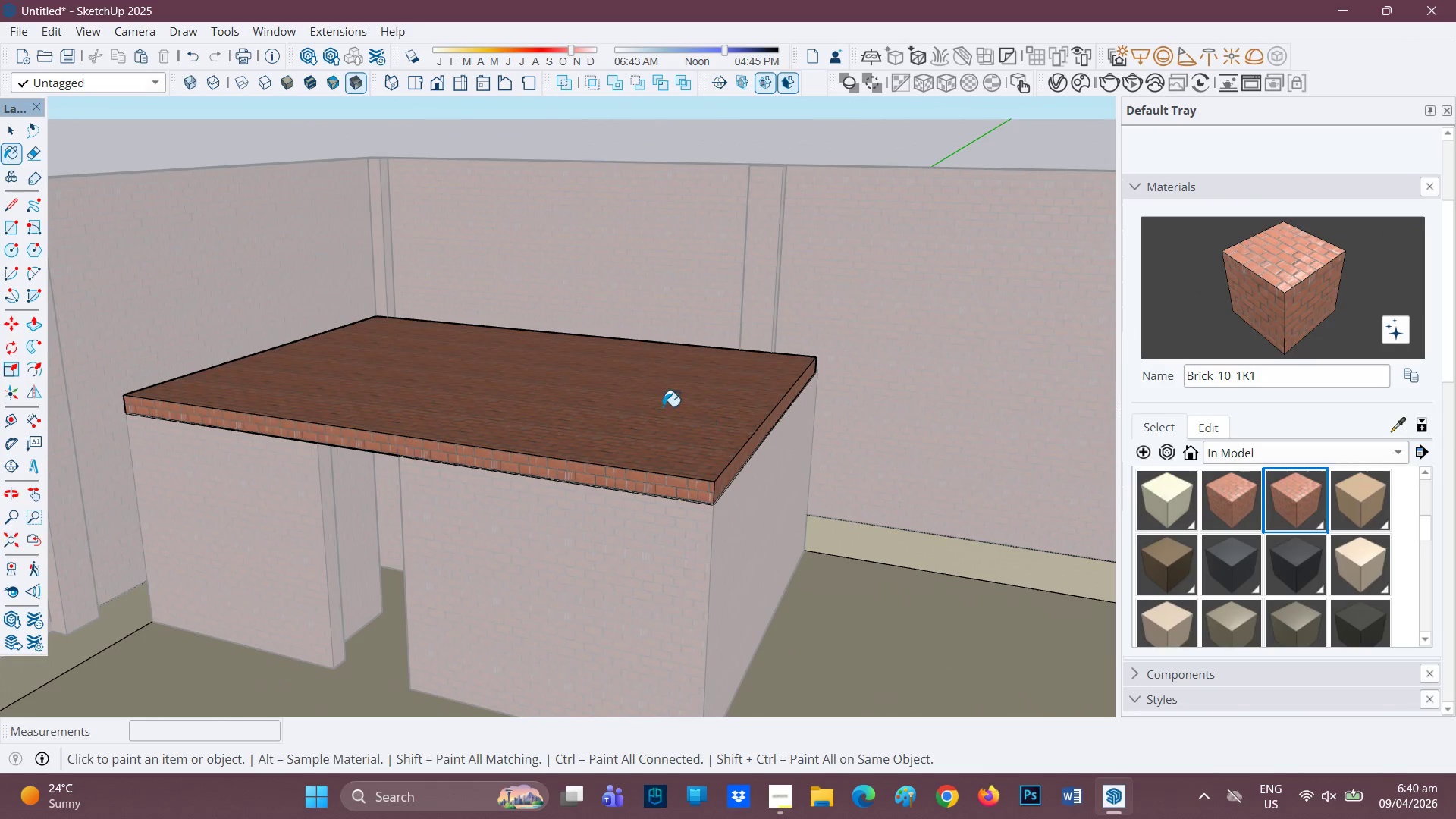 
key(Space)
 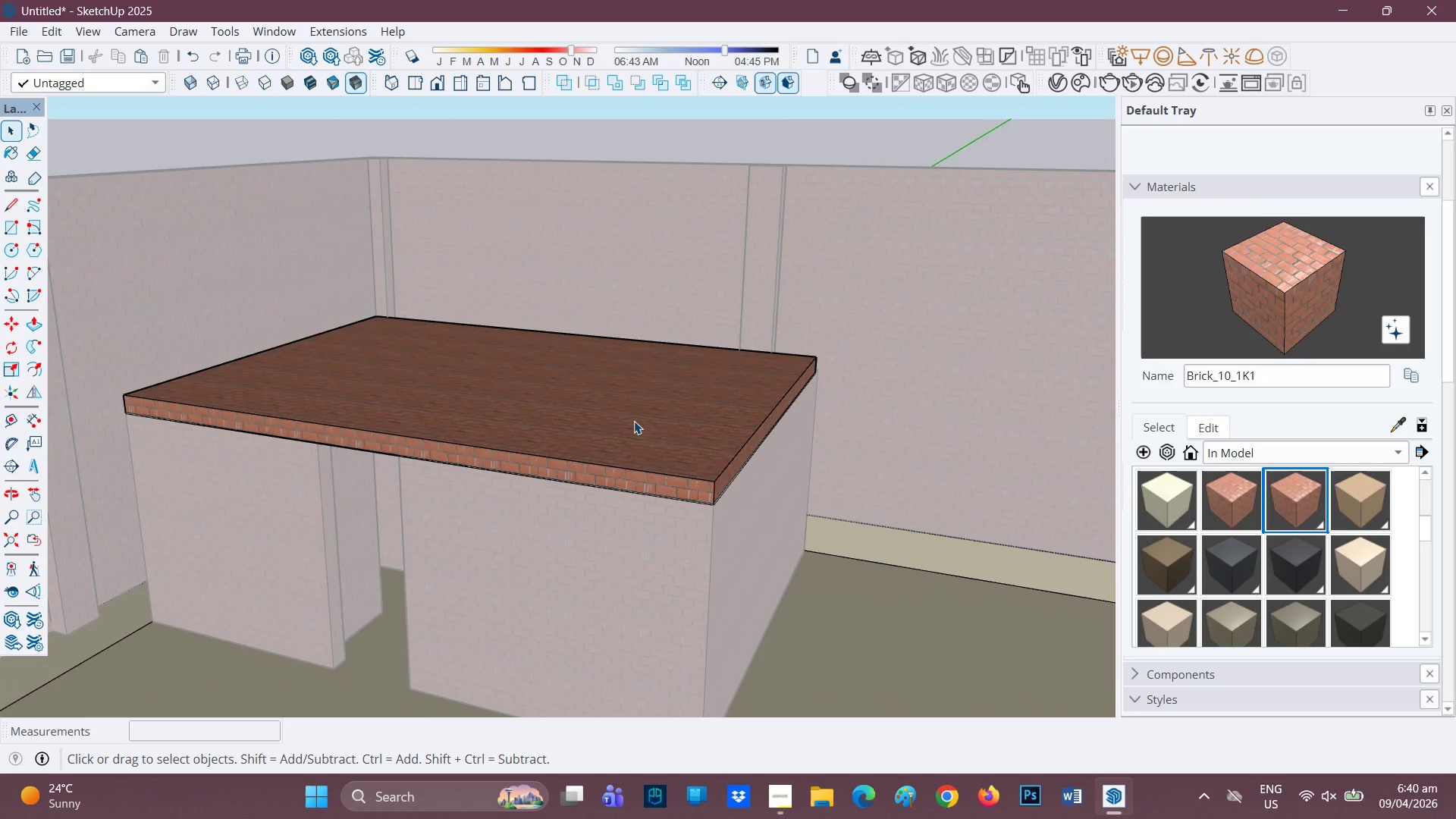 
double_click([634, 422])
 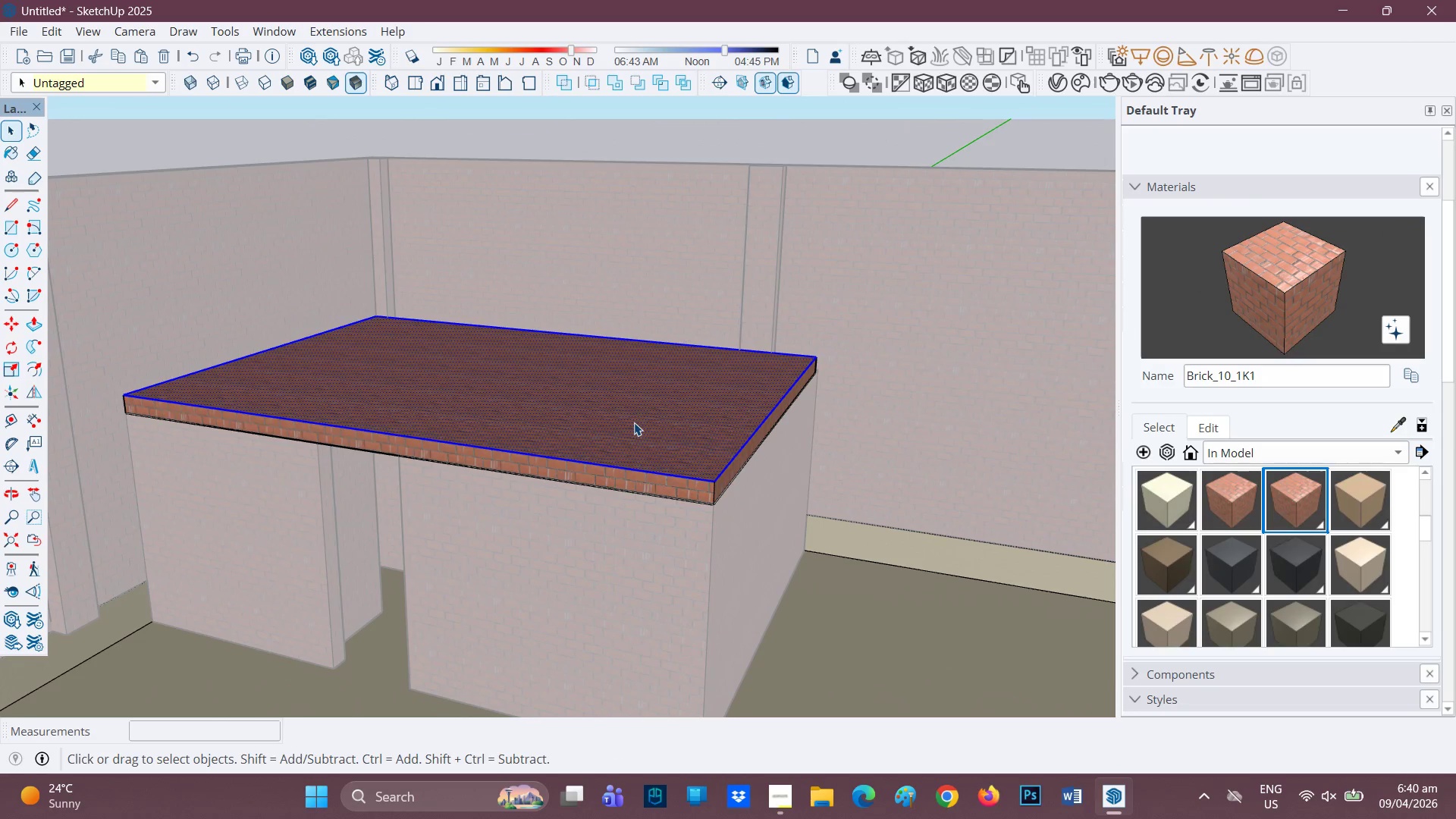 
triple_click([634, 422])
 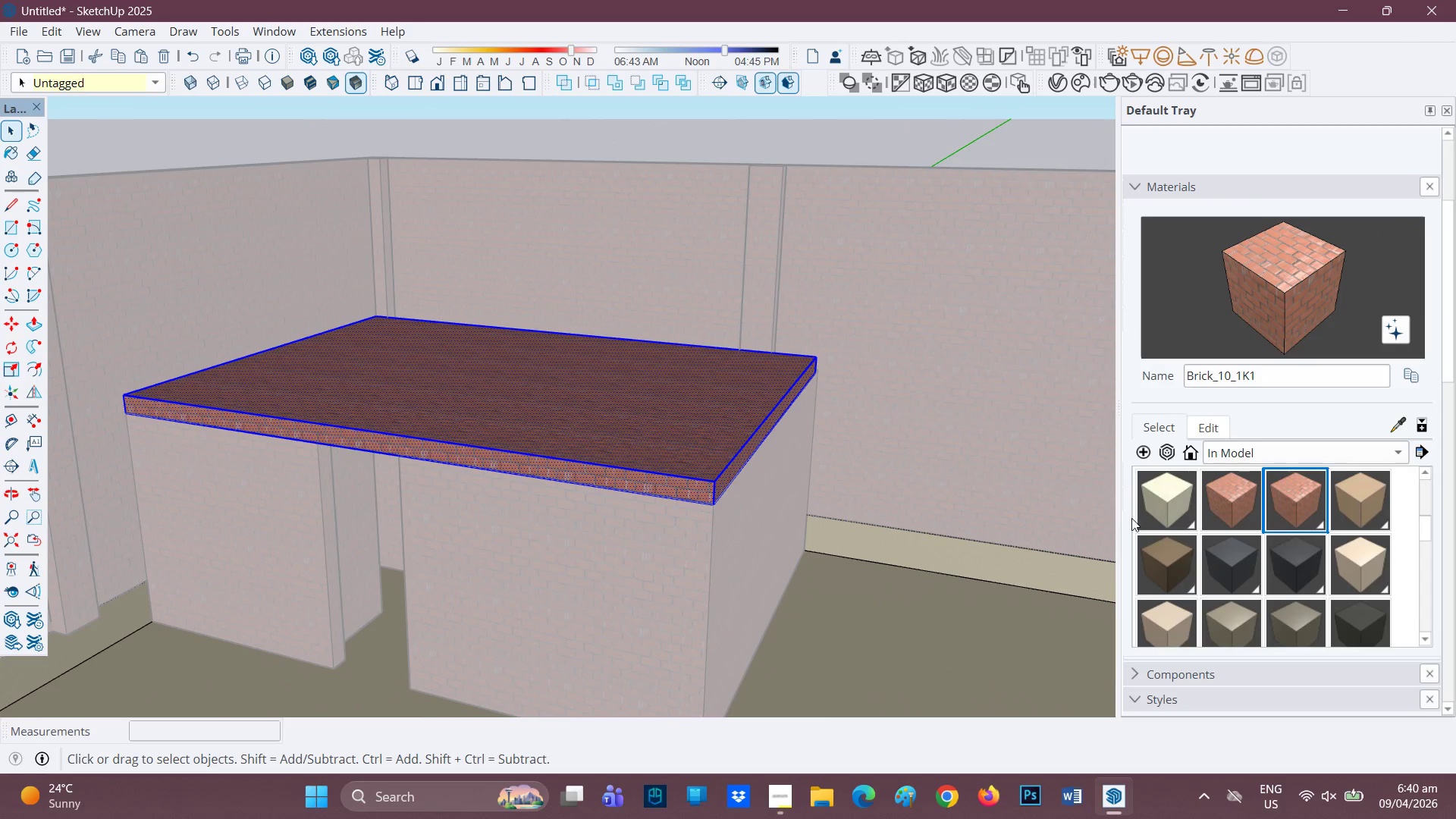 
scroll: coordinate [1197, 509], scroll_direction: down, amount: 25.0
 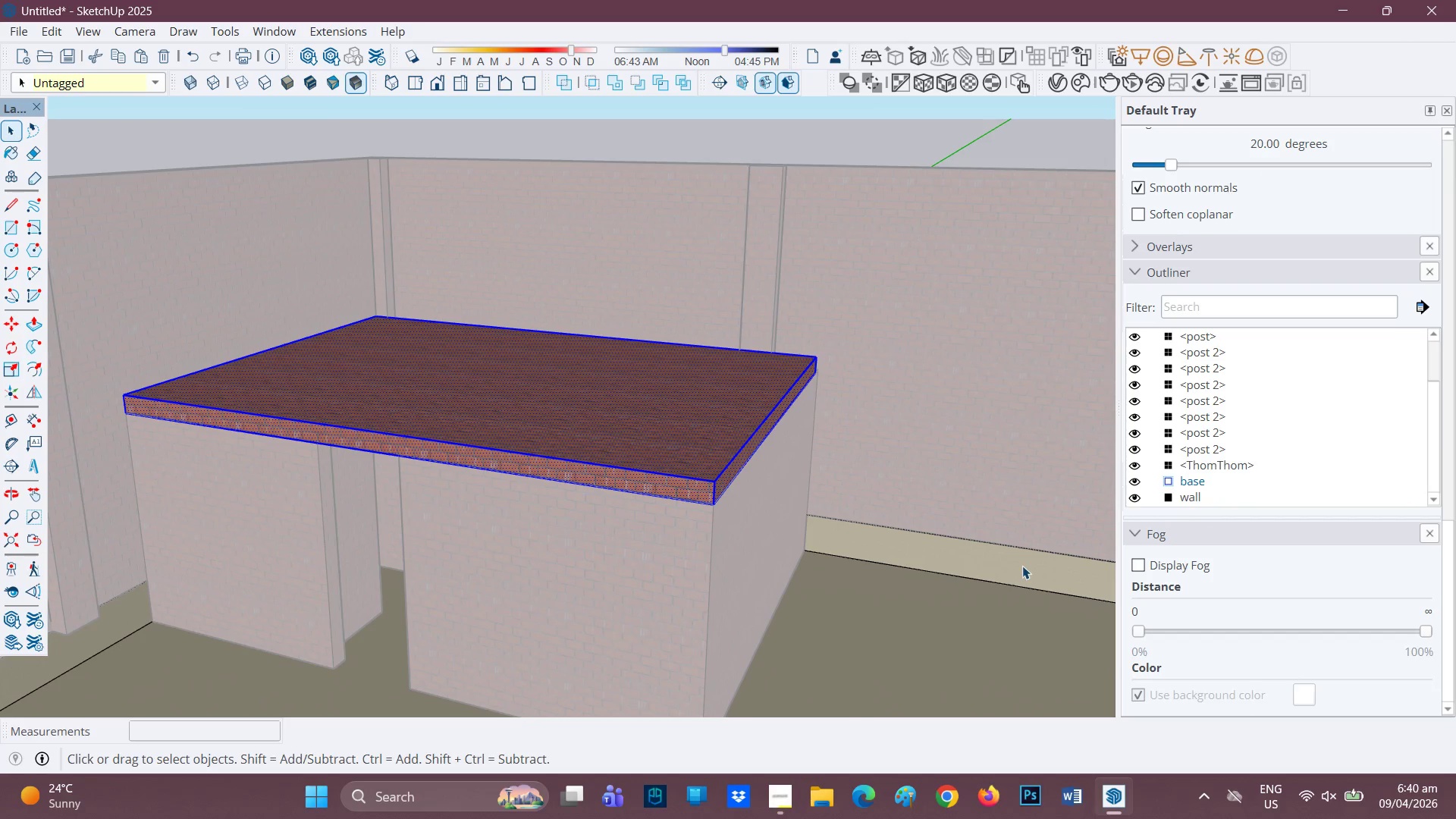 
scroll: coordinate [1193, 410], scroll_direction: up, amount: 6.0
 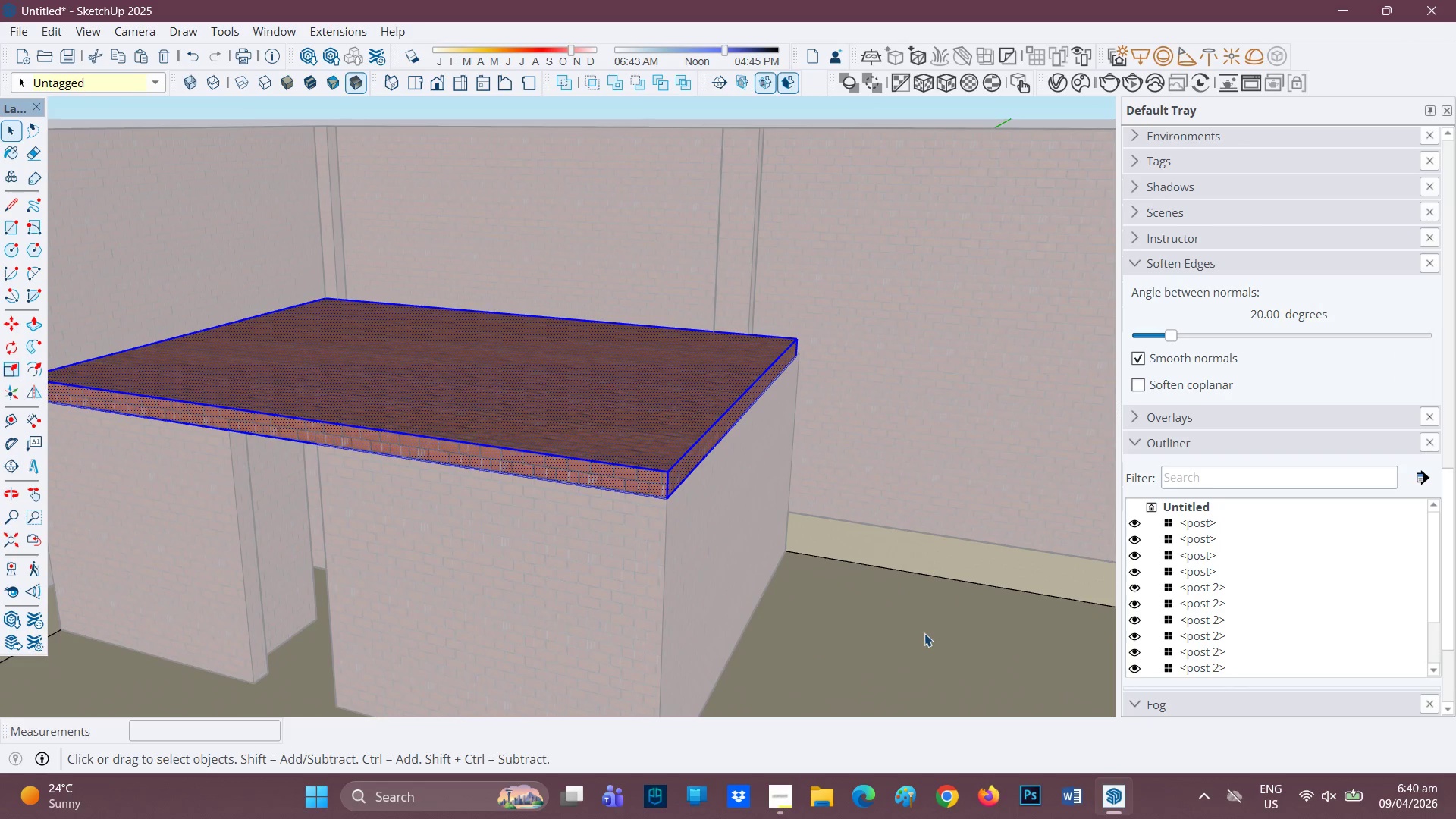 
key(Space)
 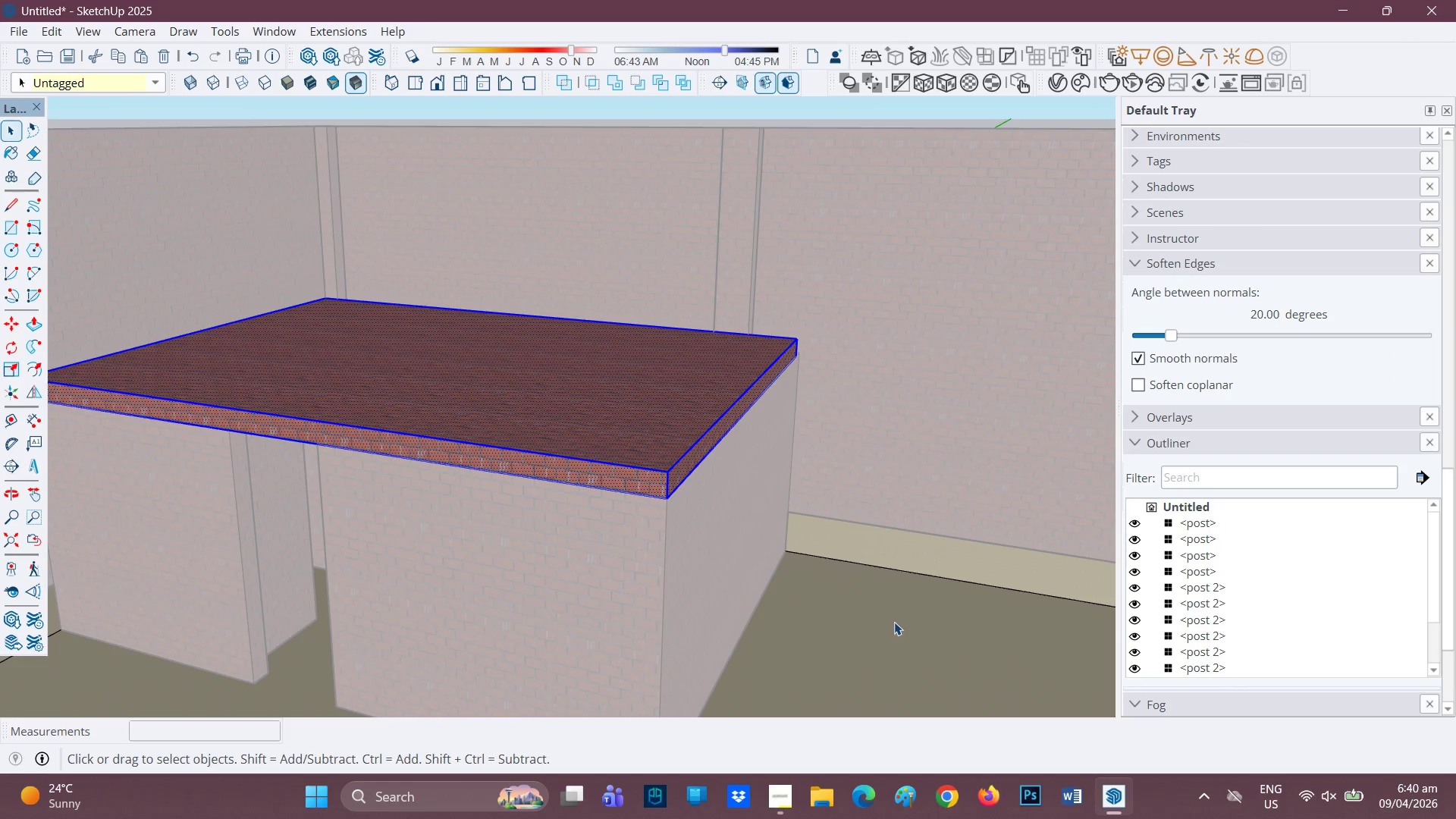 
left_click([894, 622])
 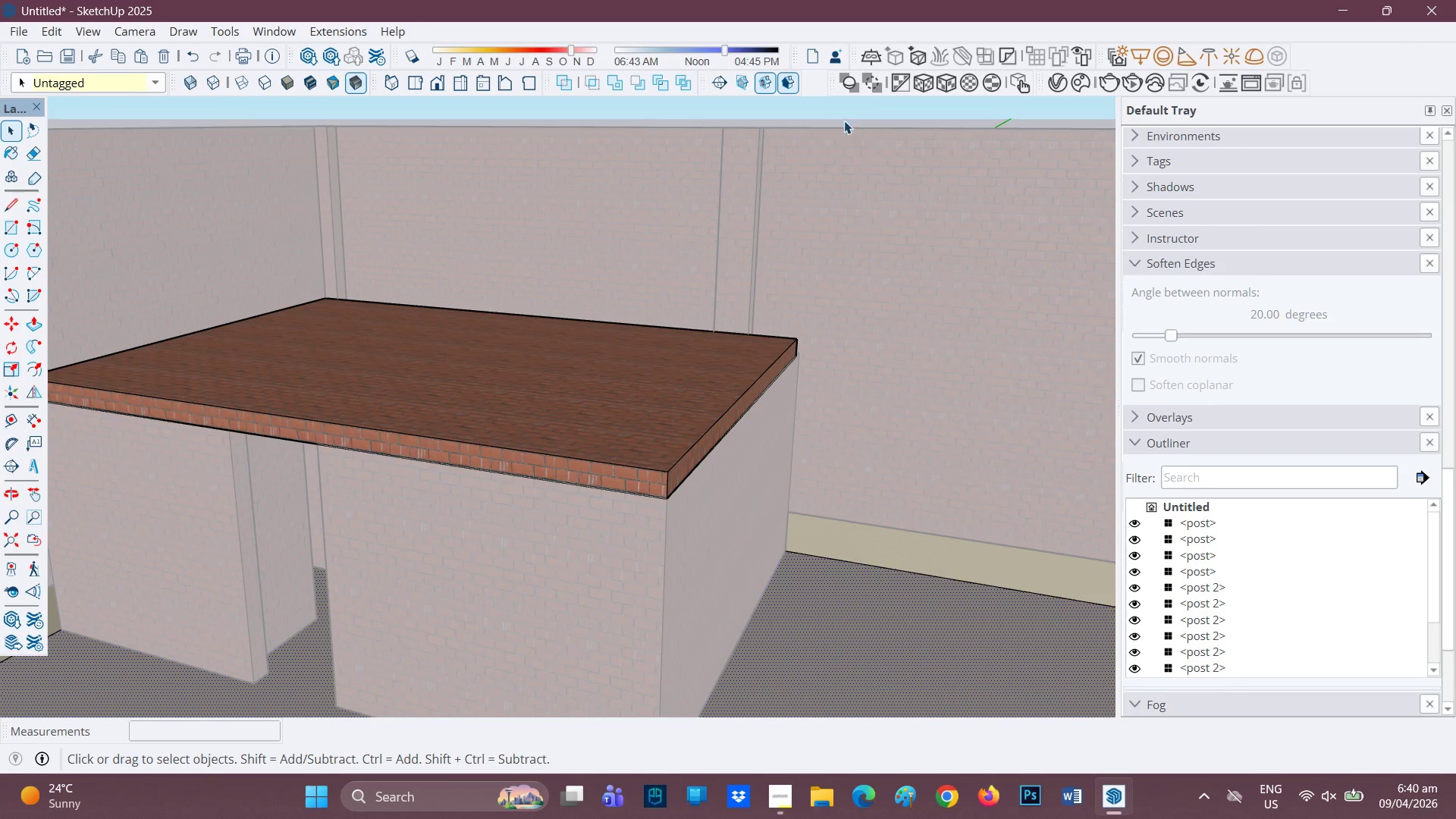 
left_click([679, 407])
 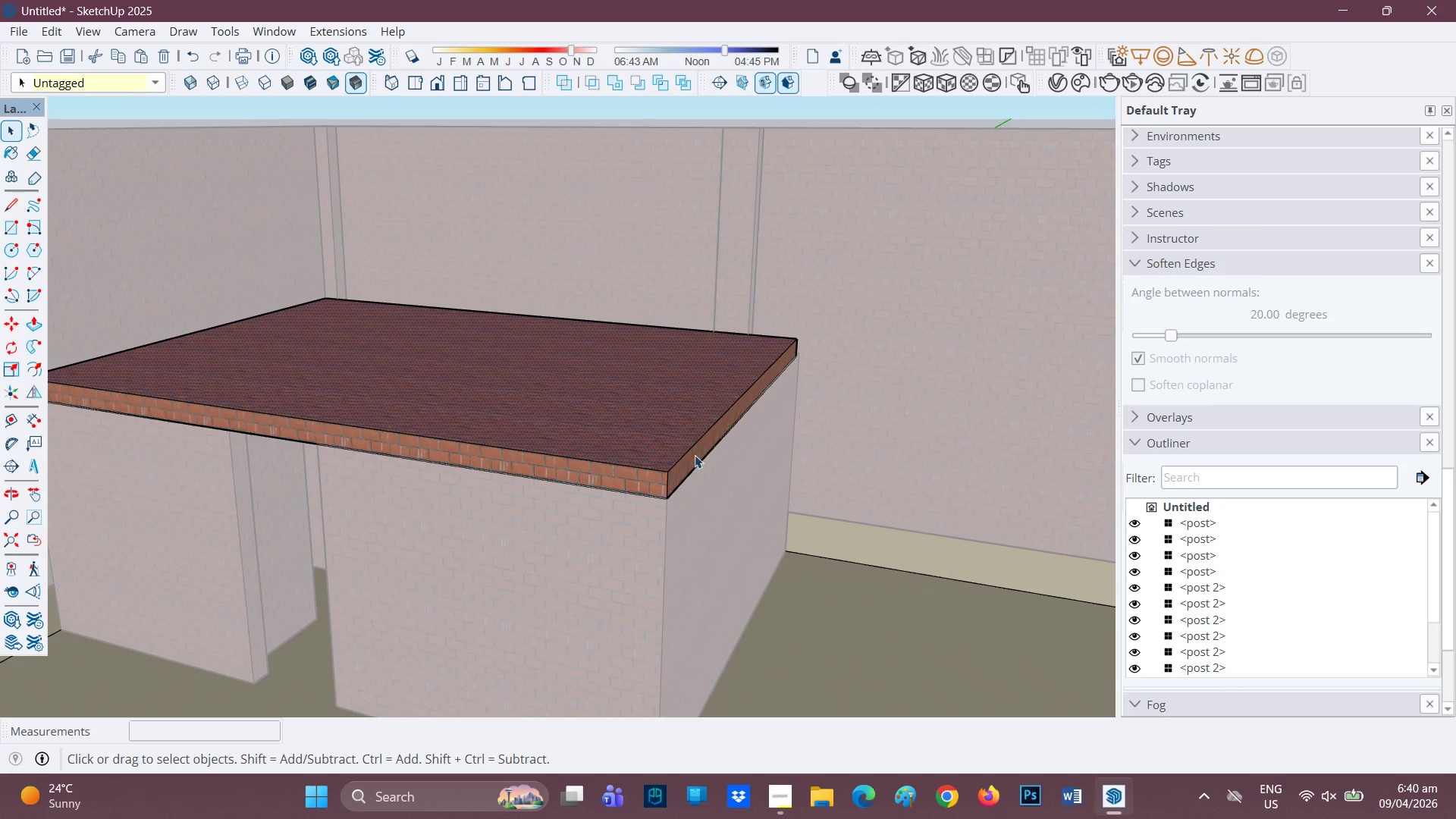 
scroll: coordinate [1200, 593], scroll_direction: down, amount: 4.0
 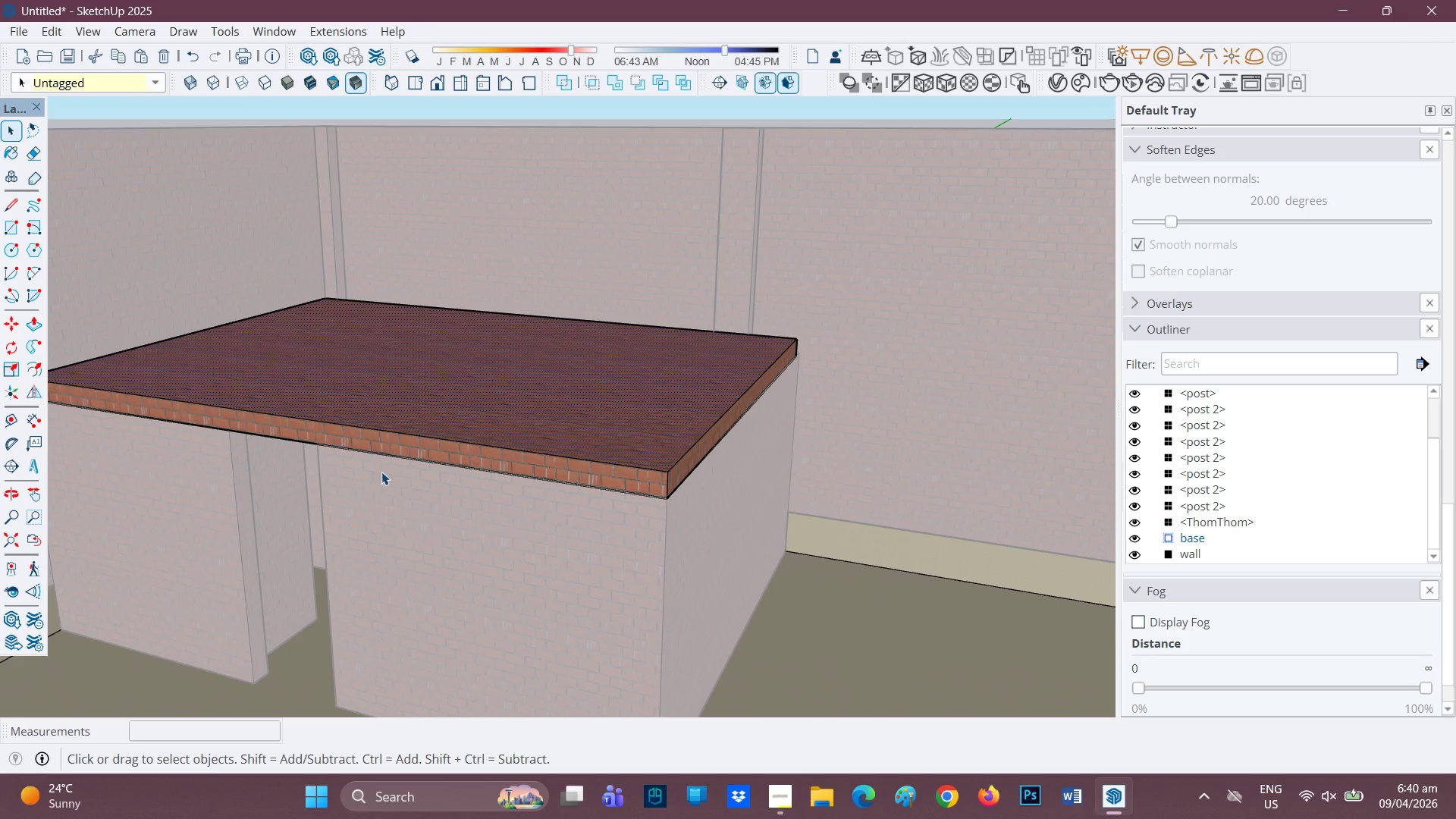 
left_click([531, 472])
 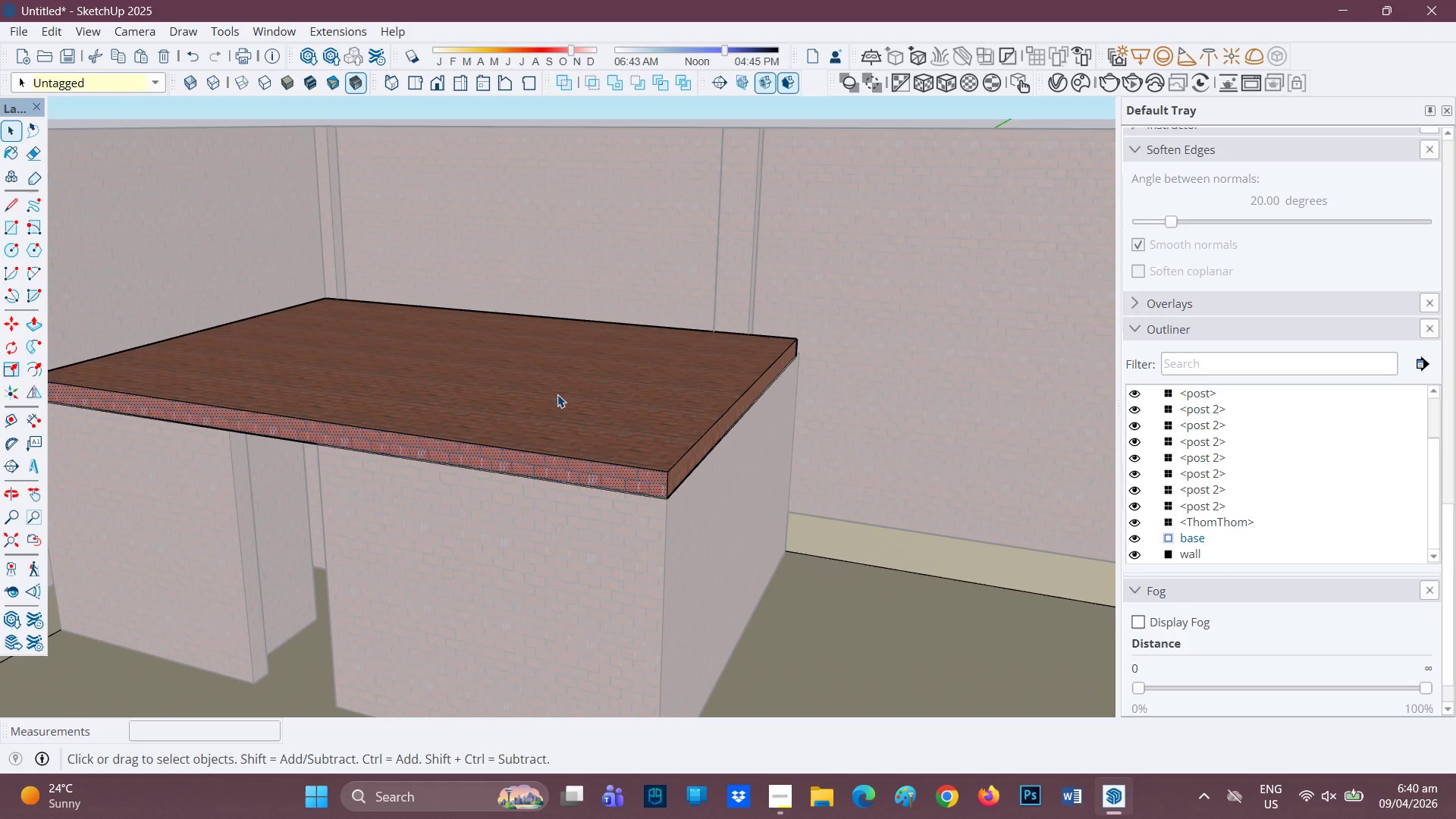 
double_click([533, 441])
 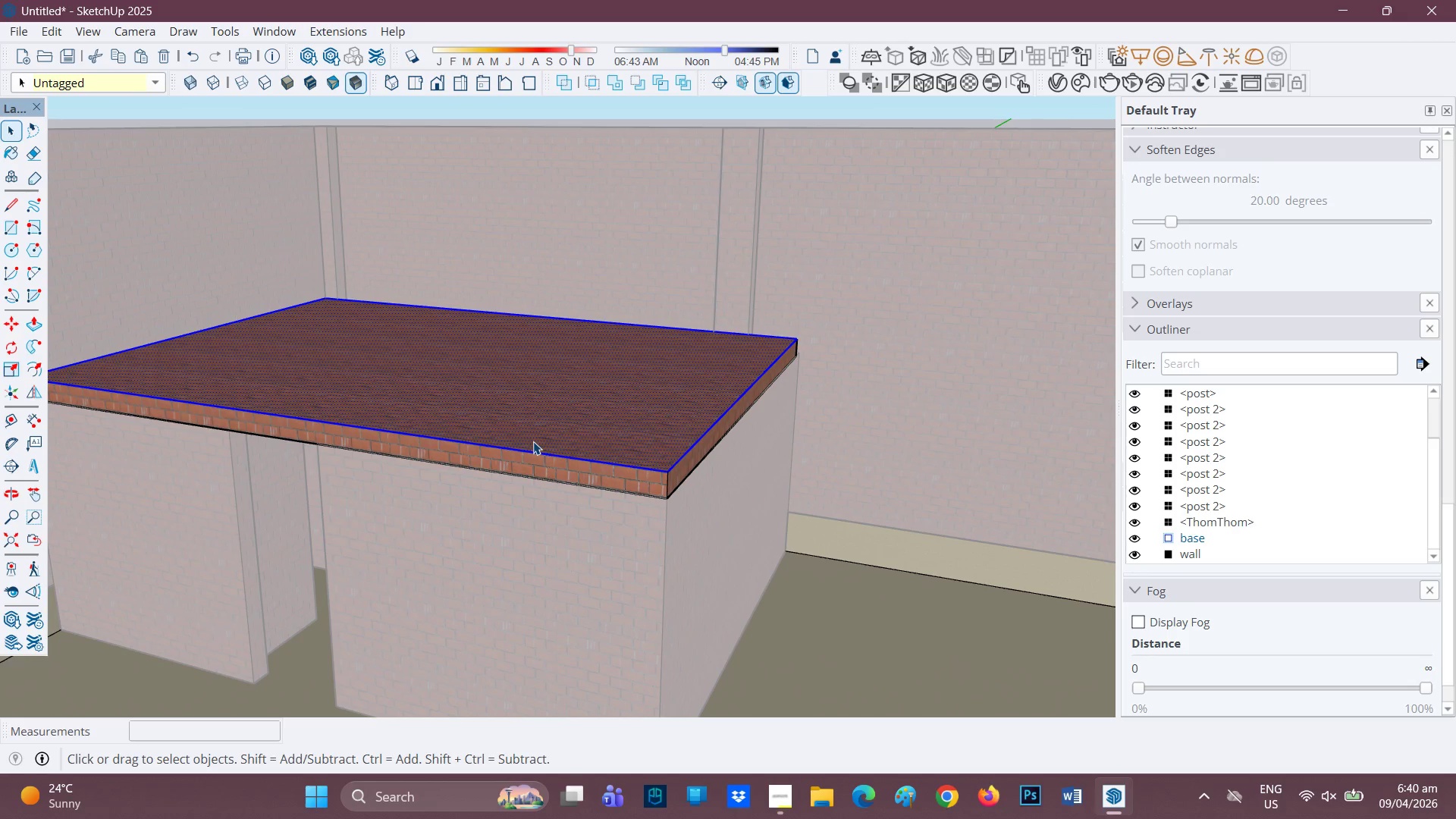 
triple_click([533, 441])
 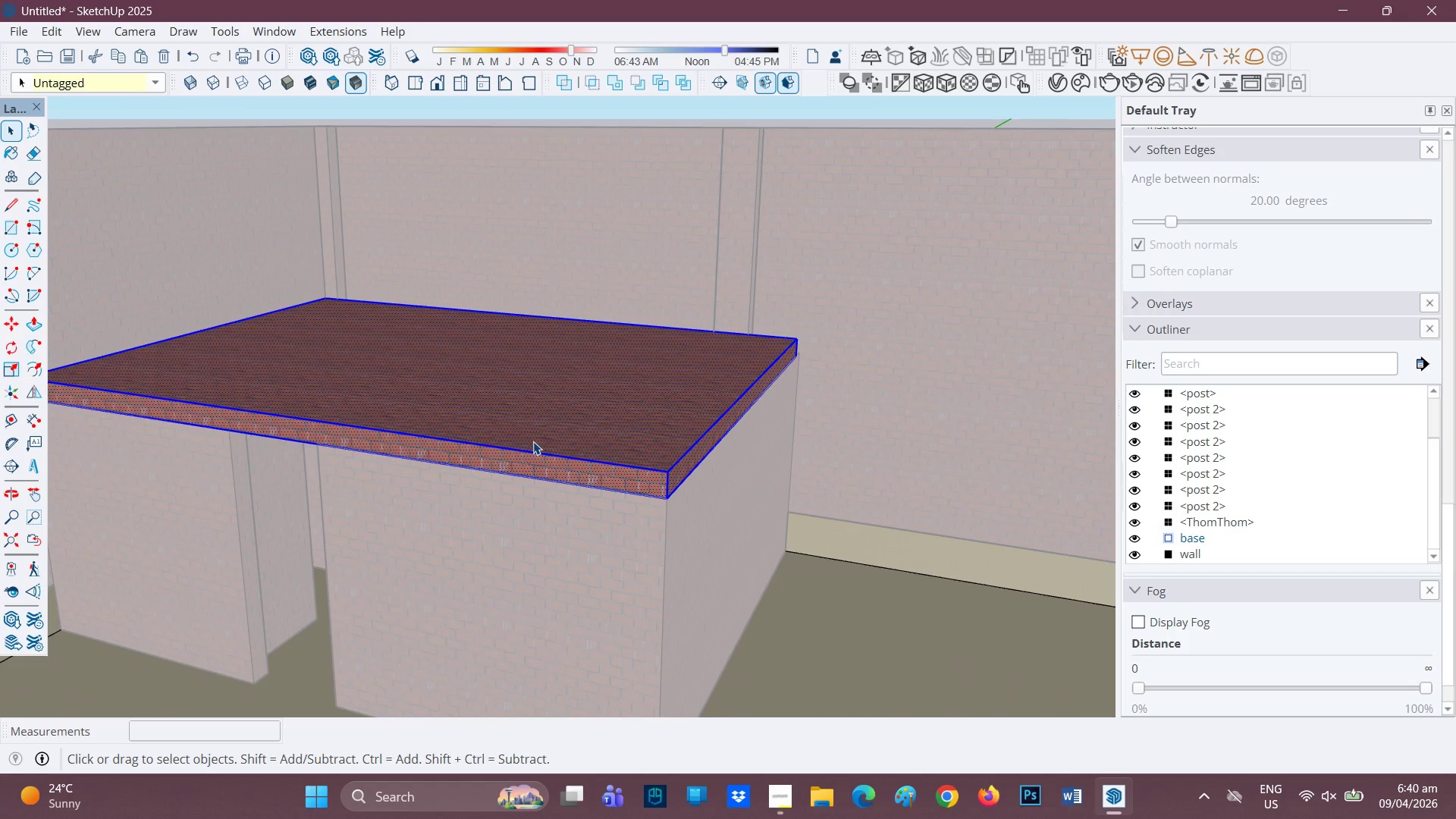 
right_click([533, 441])
 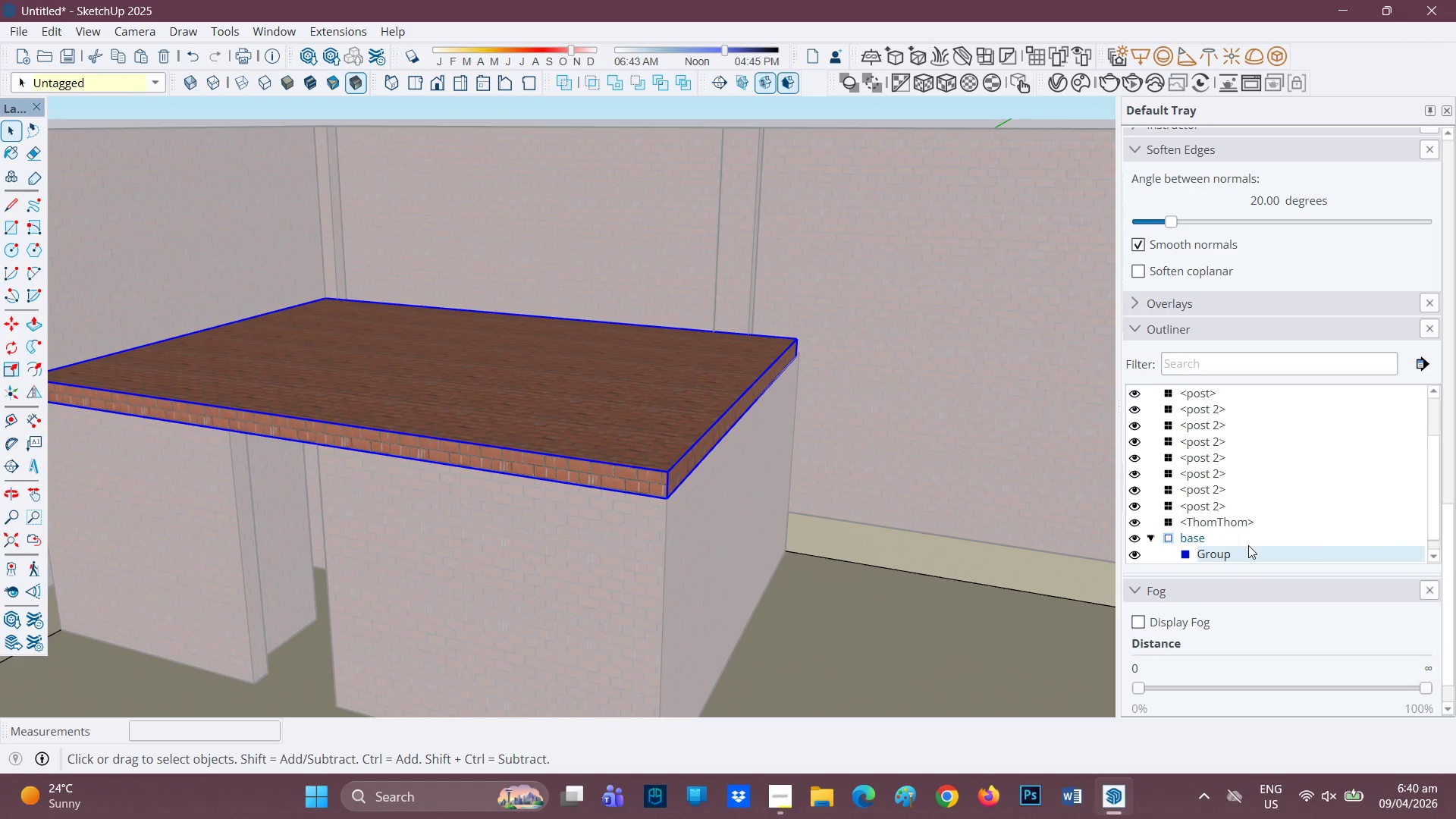 
wait(9.27)
 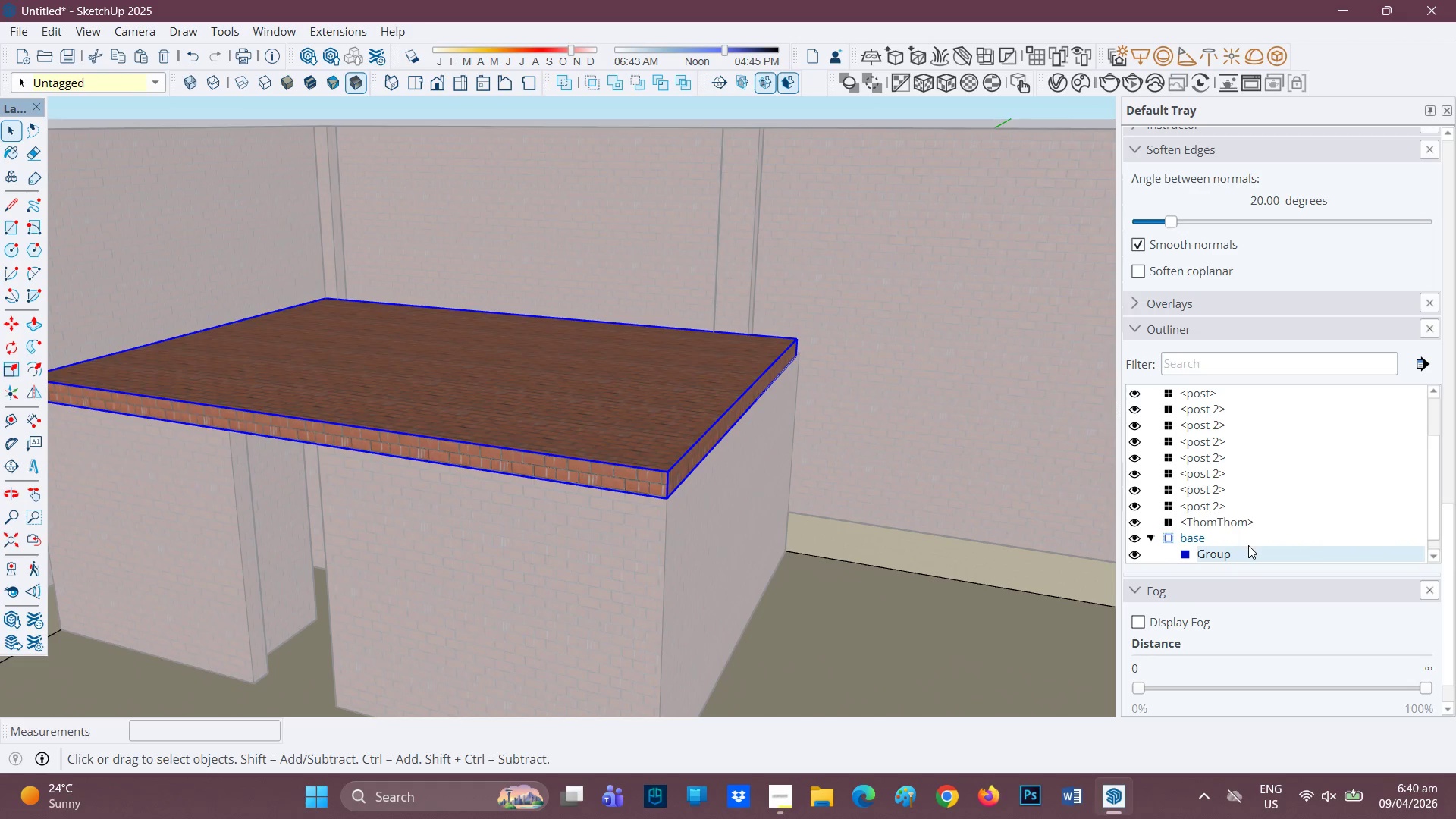 
scroll: coordinate [1239, 552], scroll_direction: down, amount: 1.0
 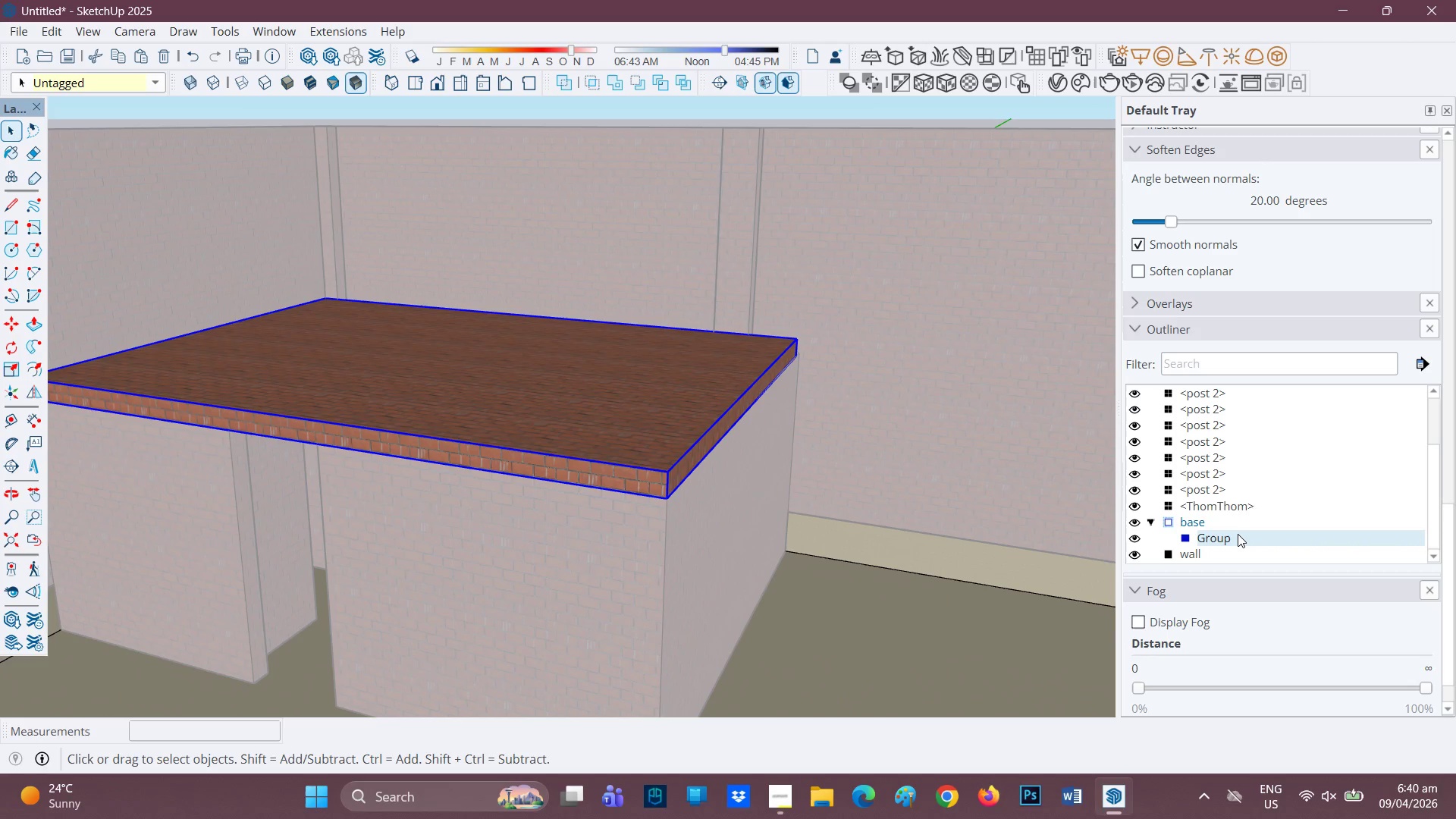 
left_click([1238, 534])
 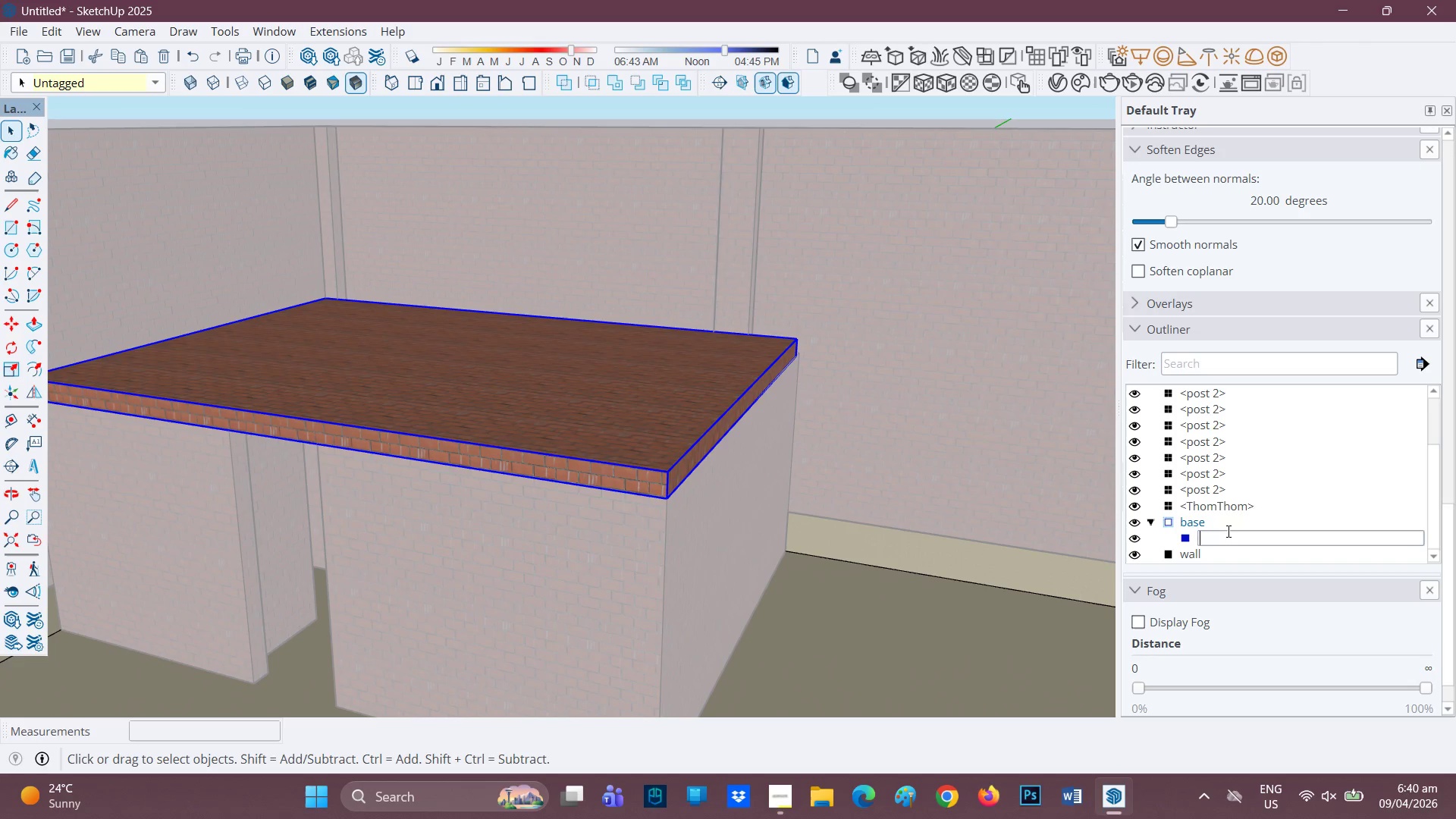 
type(ceilu)
key(Backspace)
type(ing)
 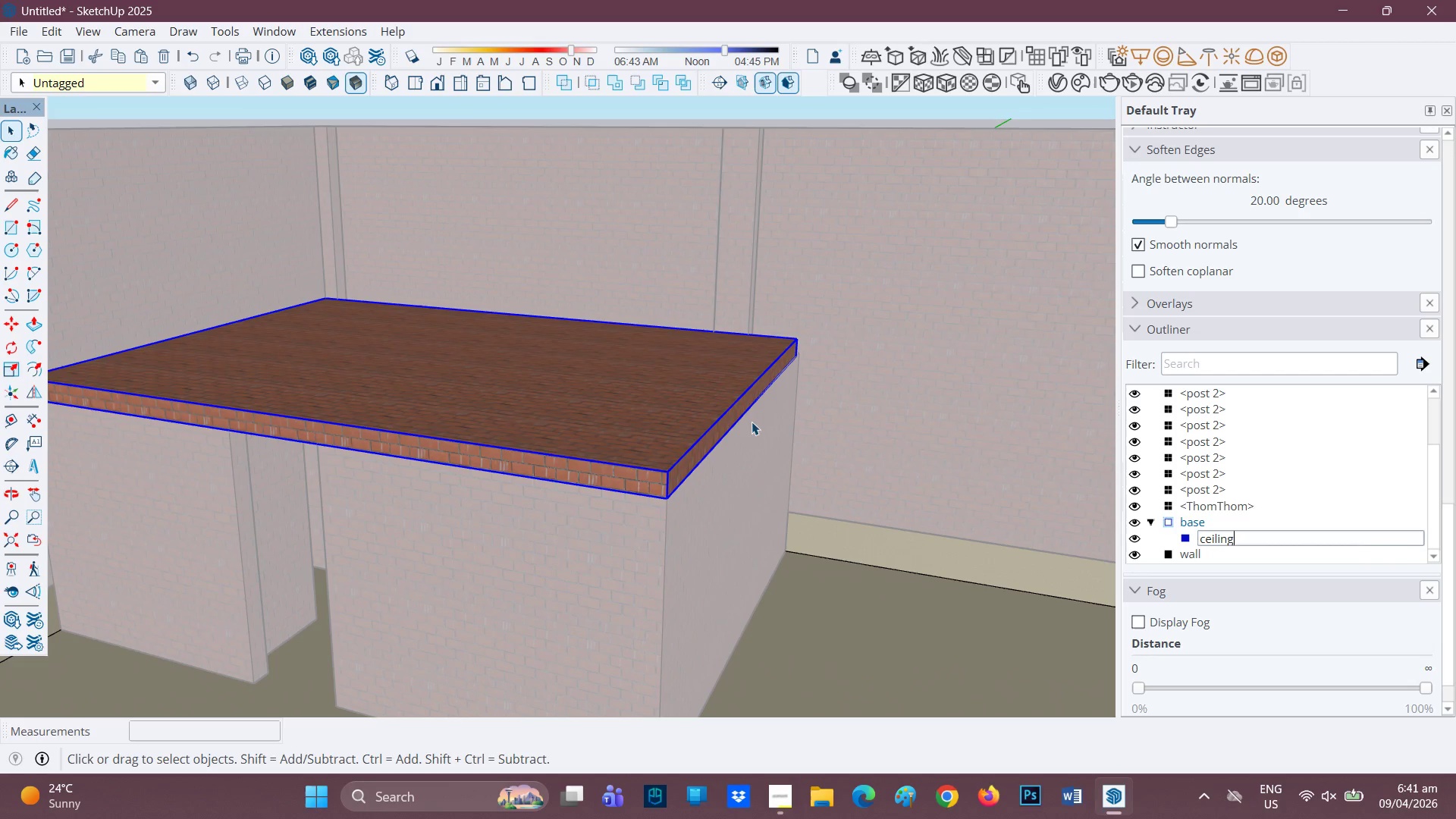 
left_click([730, 407])
 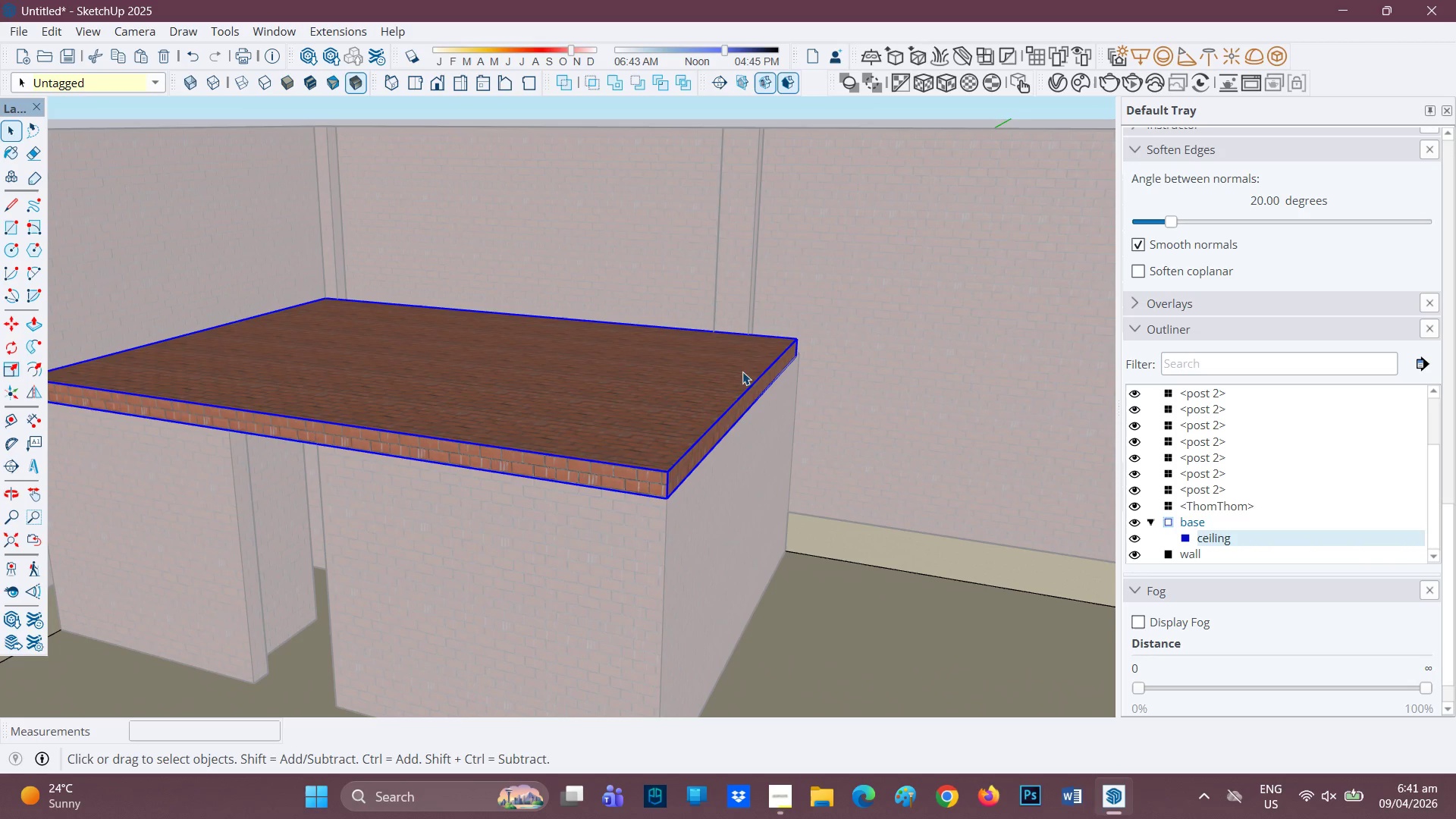 
scroll: coordinate [467, 382], scroll_direction: up, amount: 12.0
 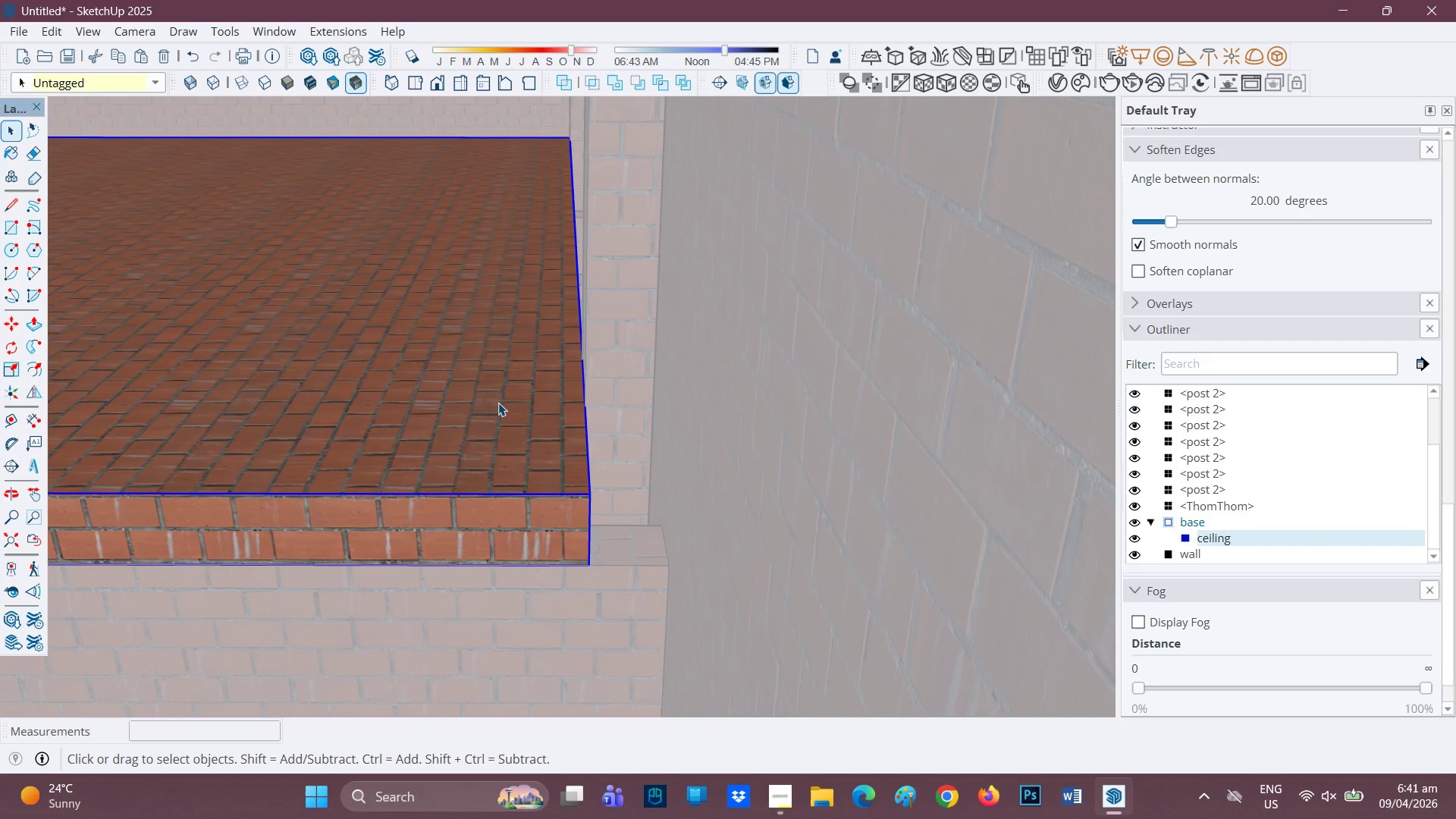 
key(Space)
 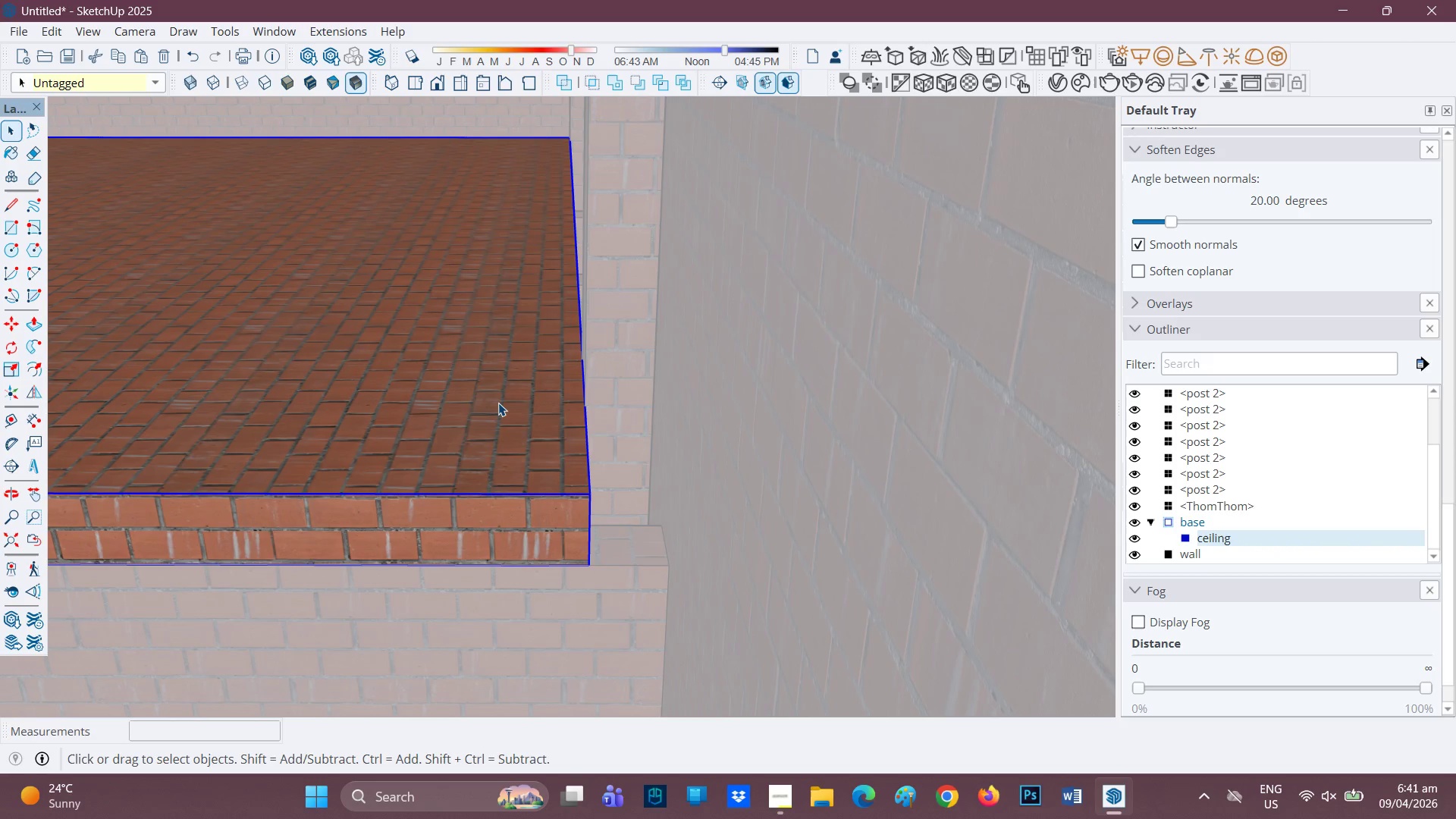 
double_click([498, 403])
 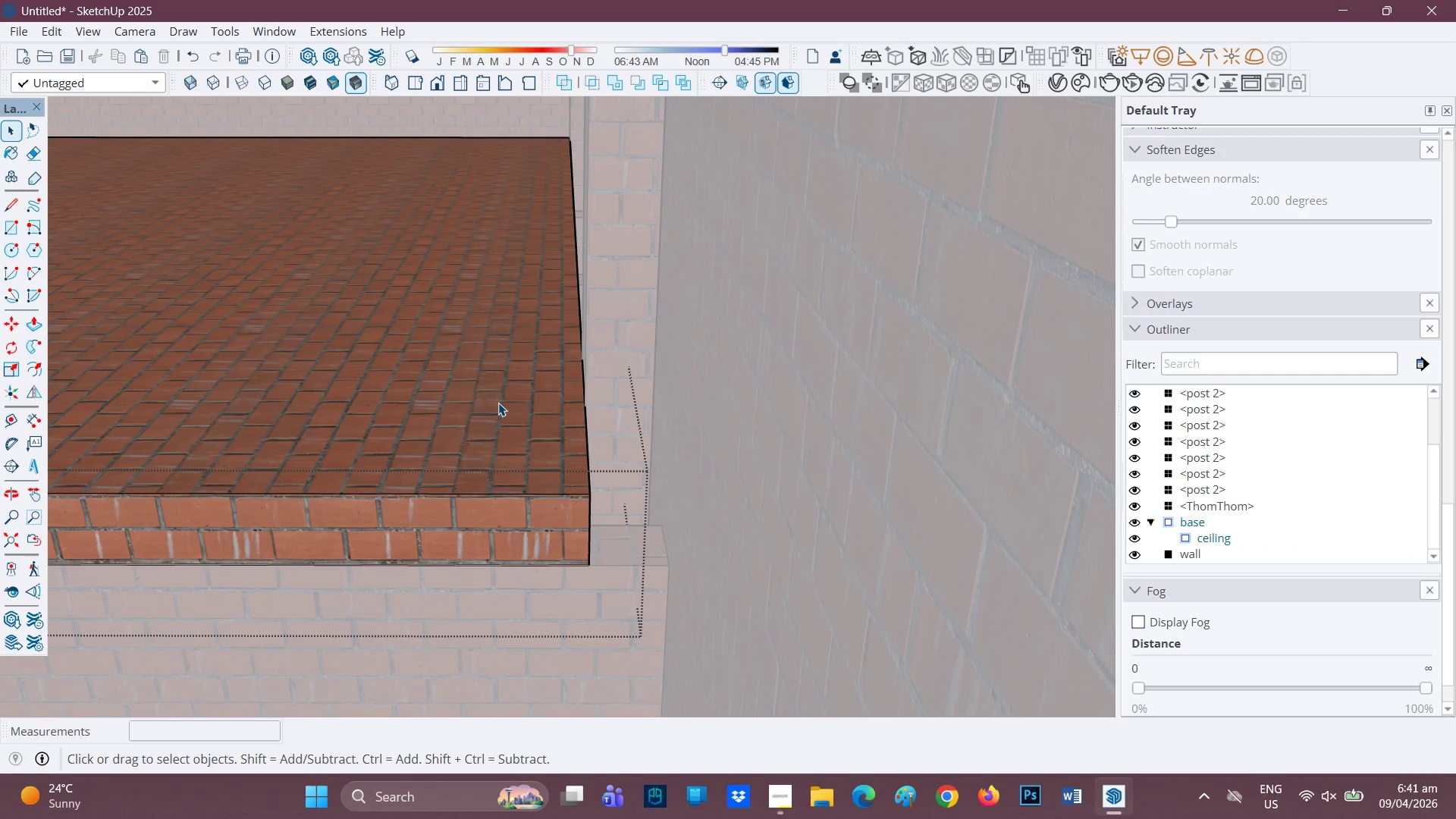 
scroll: coordinate [1268, 217], scroll_direction: up, amount: 32.0
 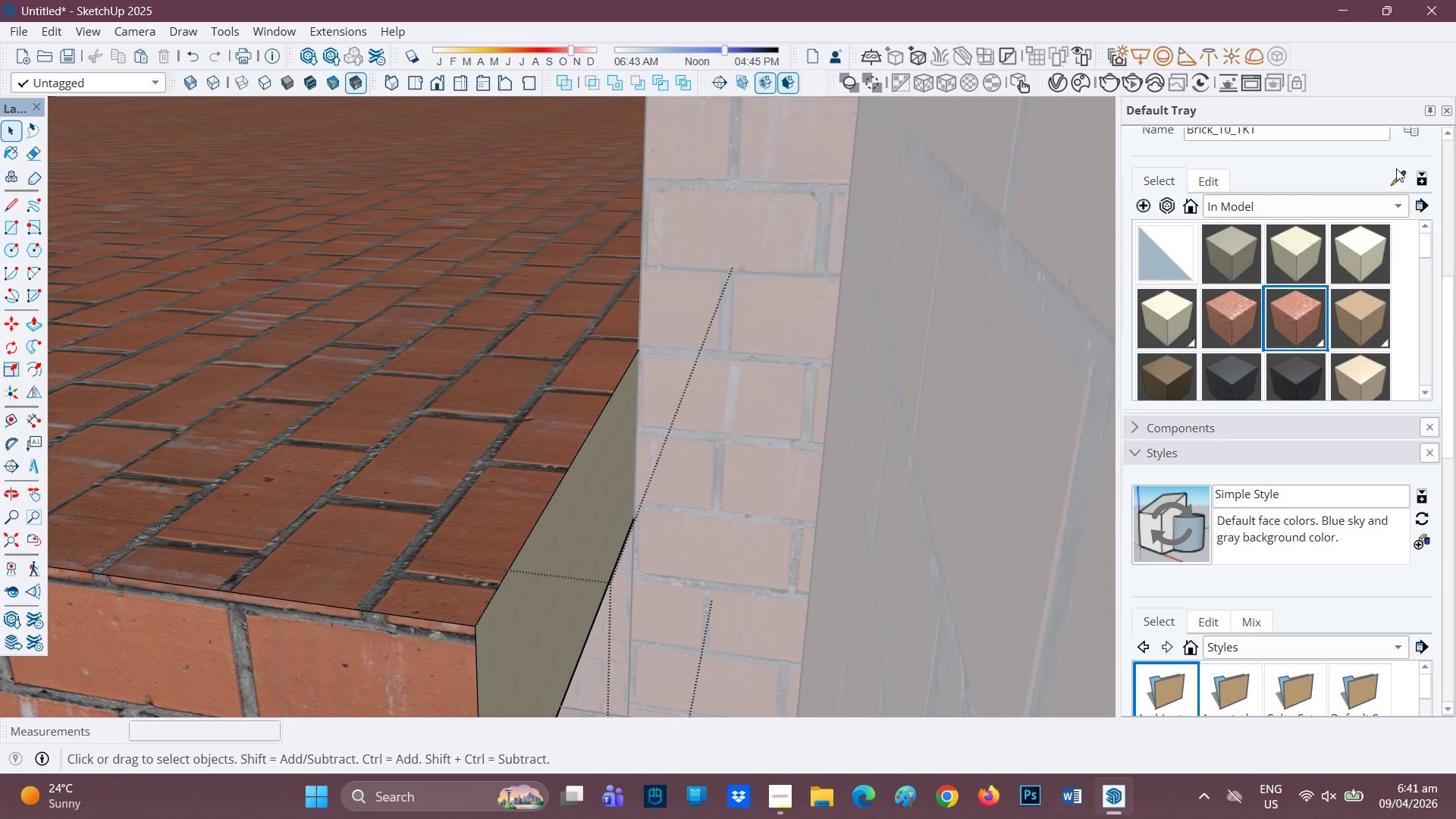 
left_click([1398, 173])
 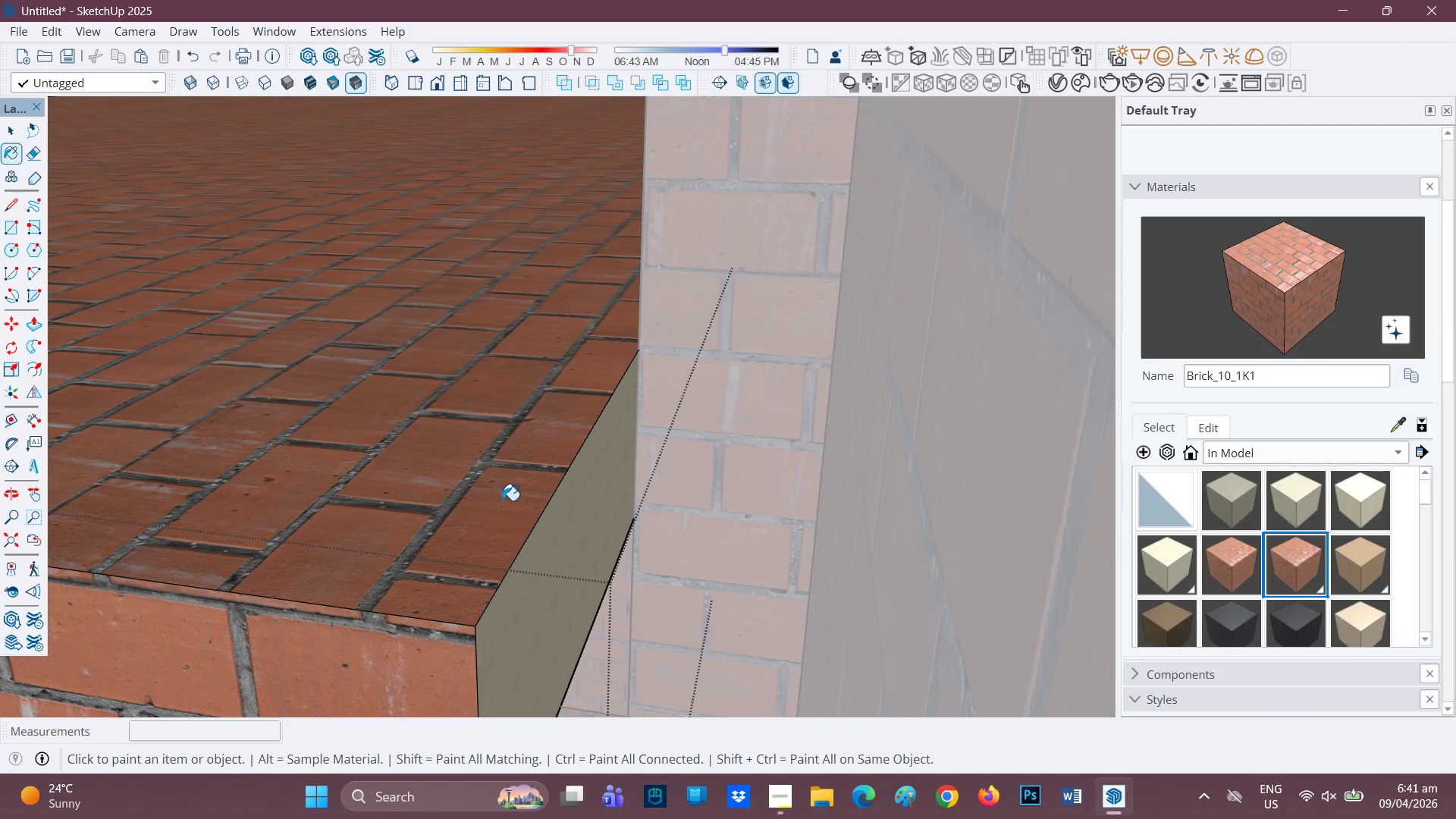 
left_click([536, 535])
 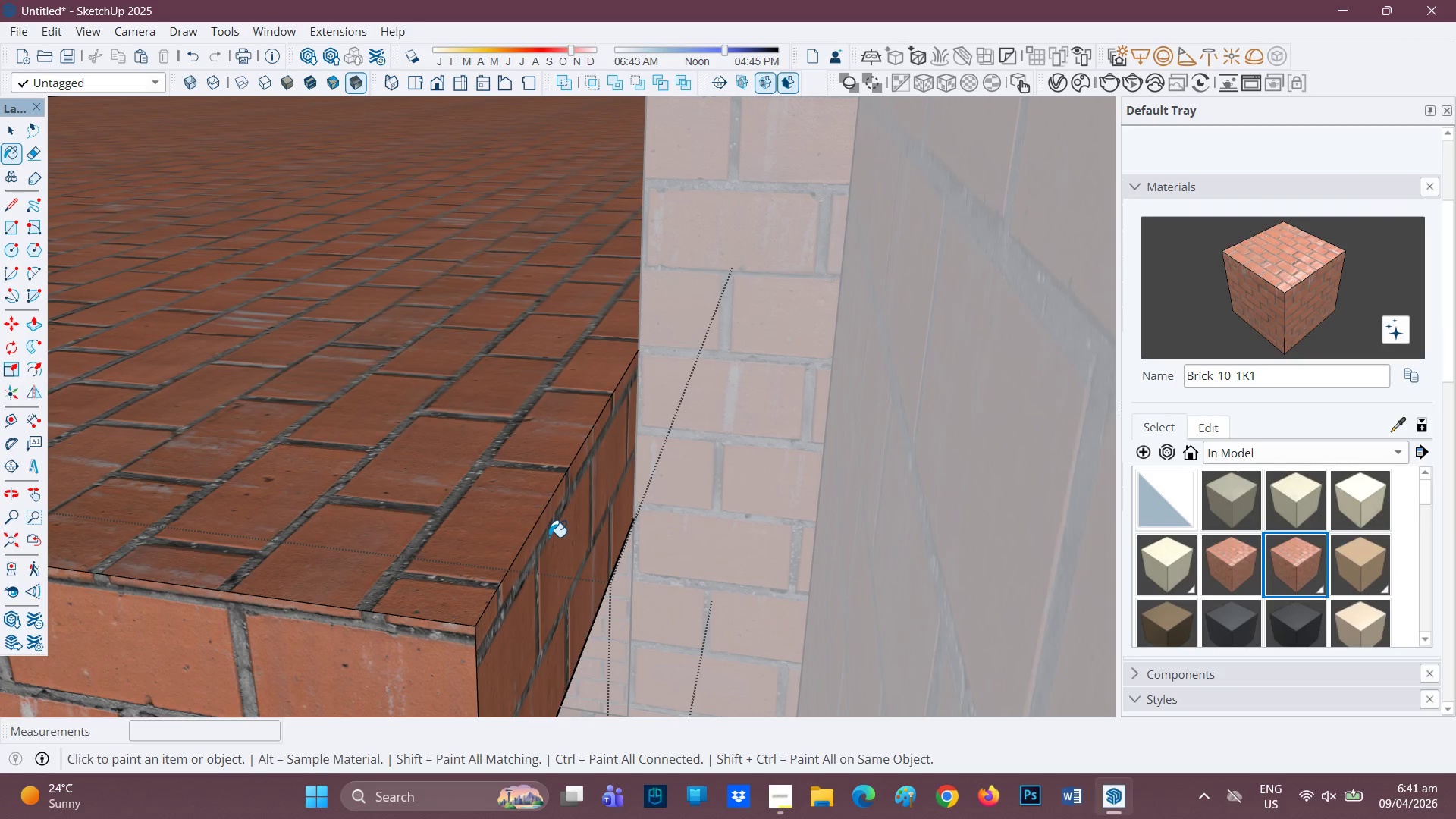 
key(L)
 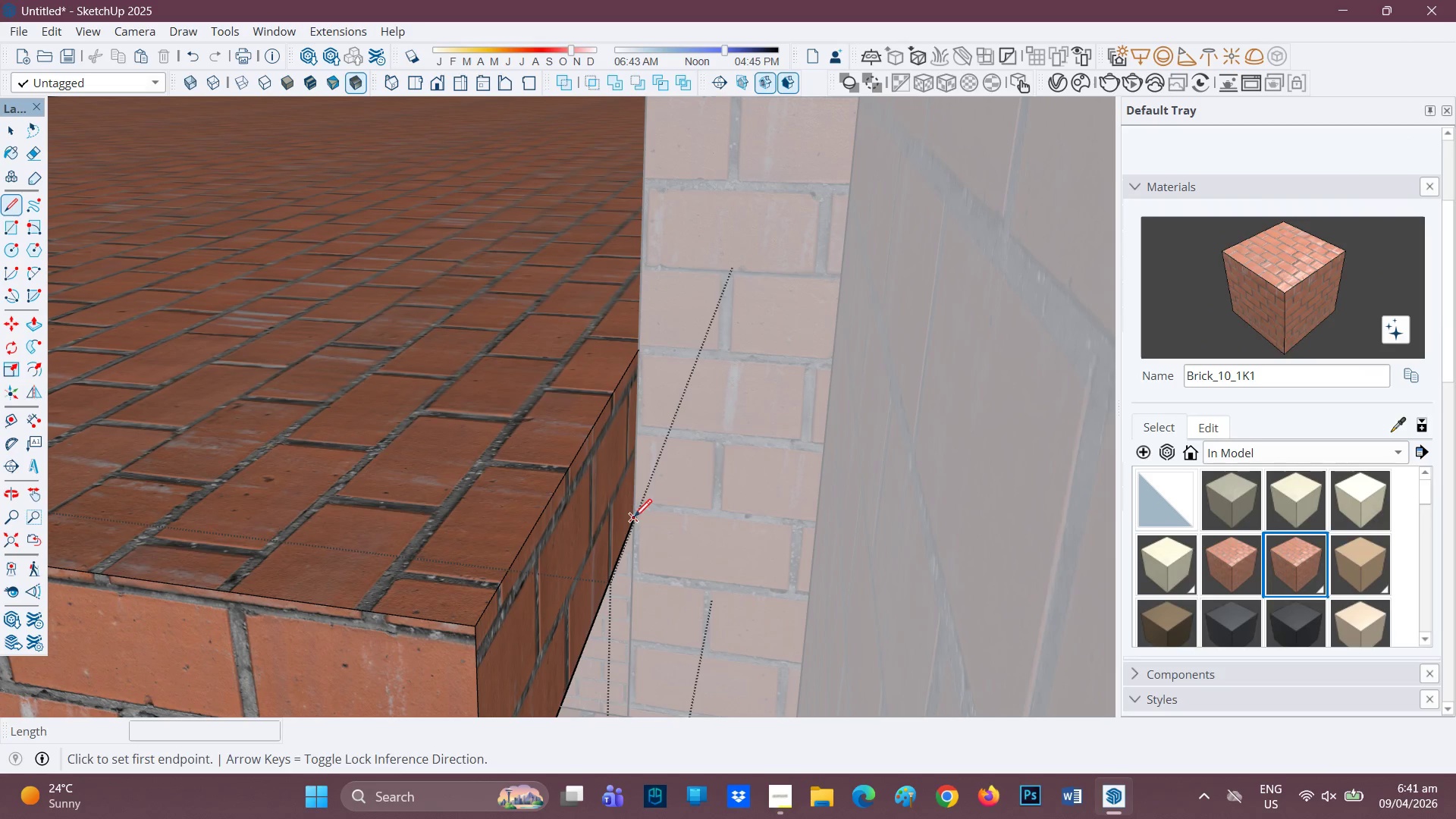 
left_click_drag(start_coordinate=[634, 519], to_coordinate=[628, 517])
 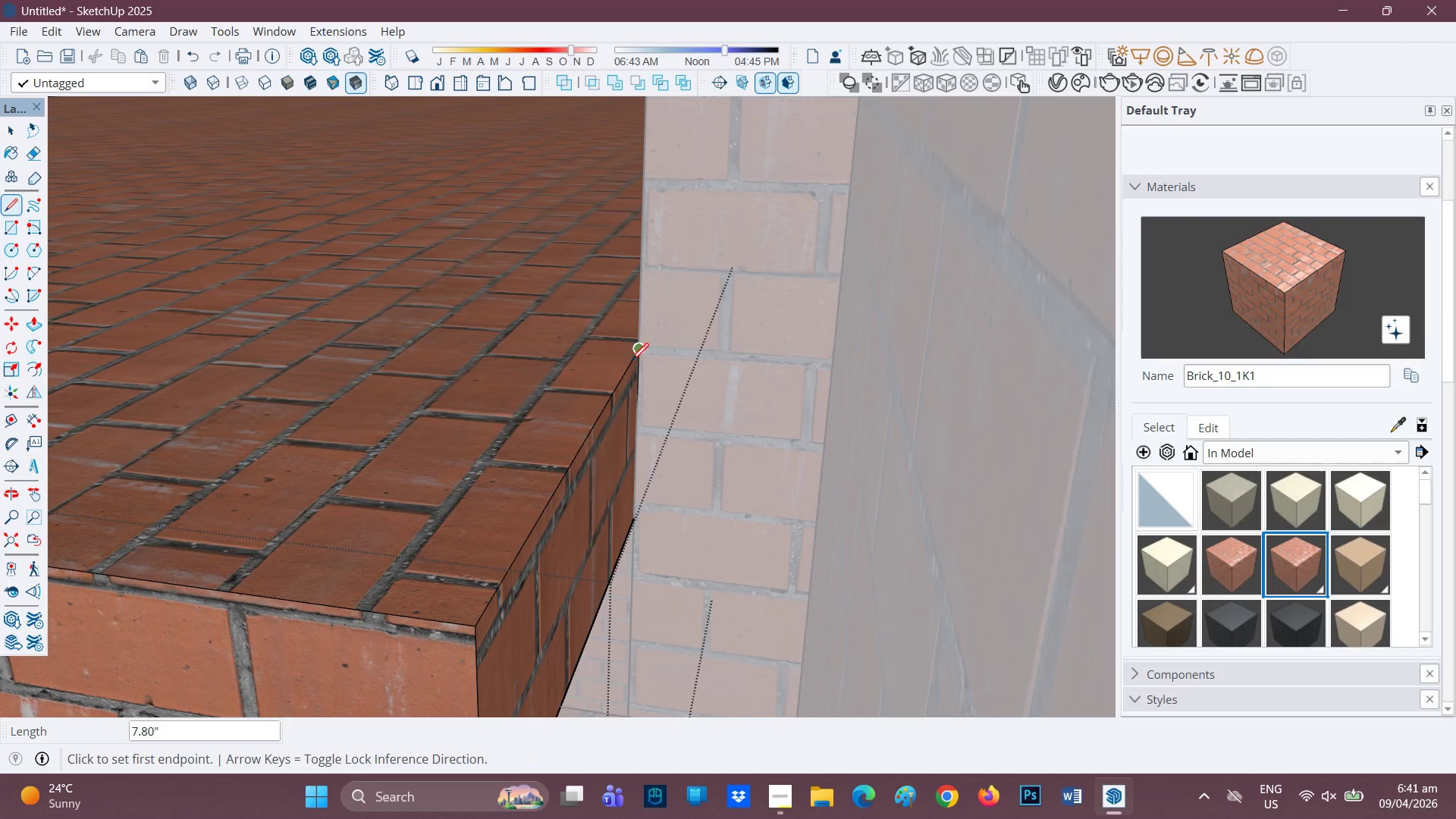 
key(P)
 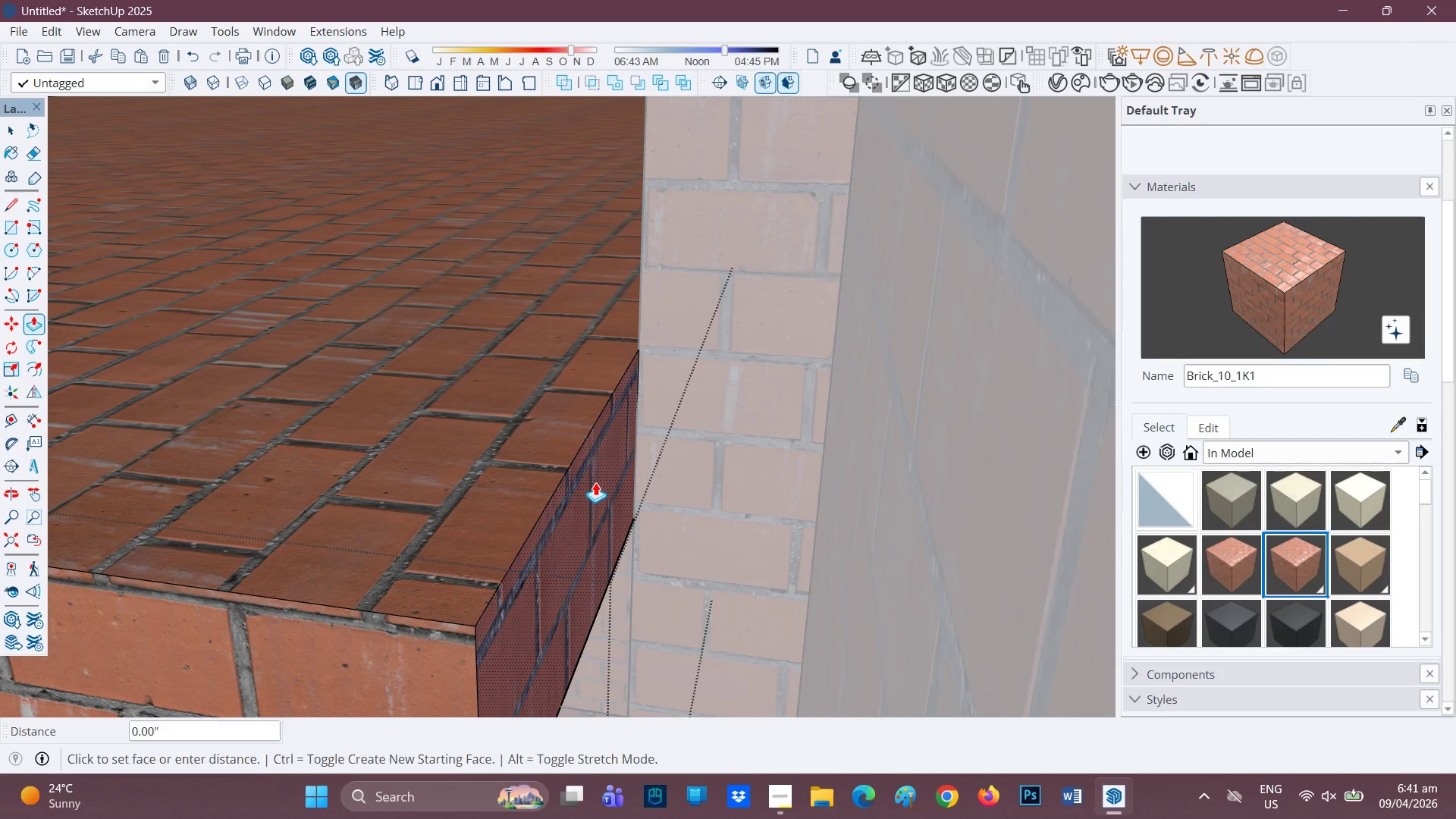 
left_click([595, 482])
 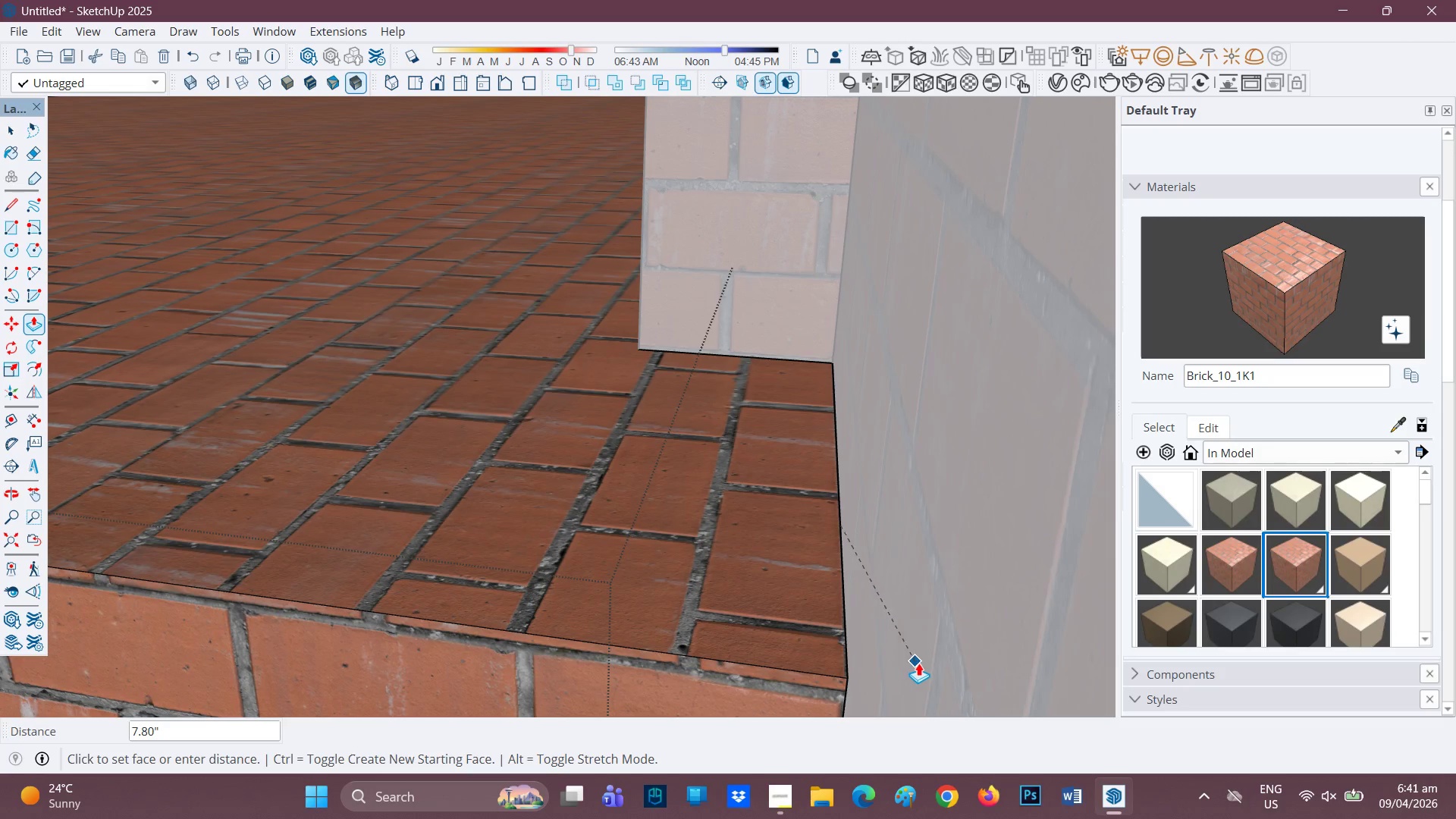 
left_click([924, 661])
 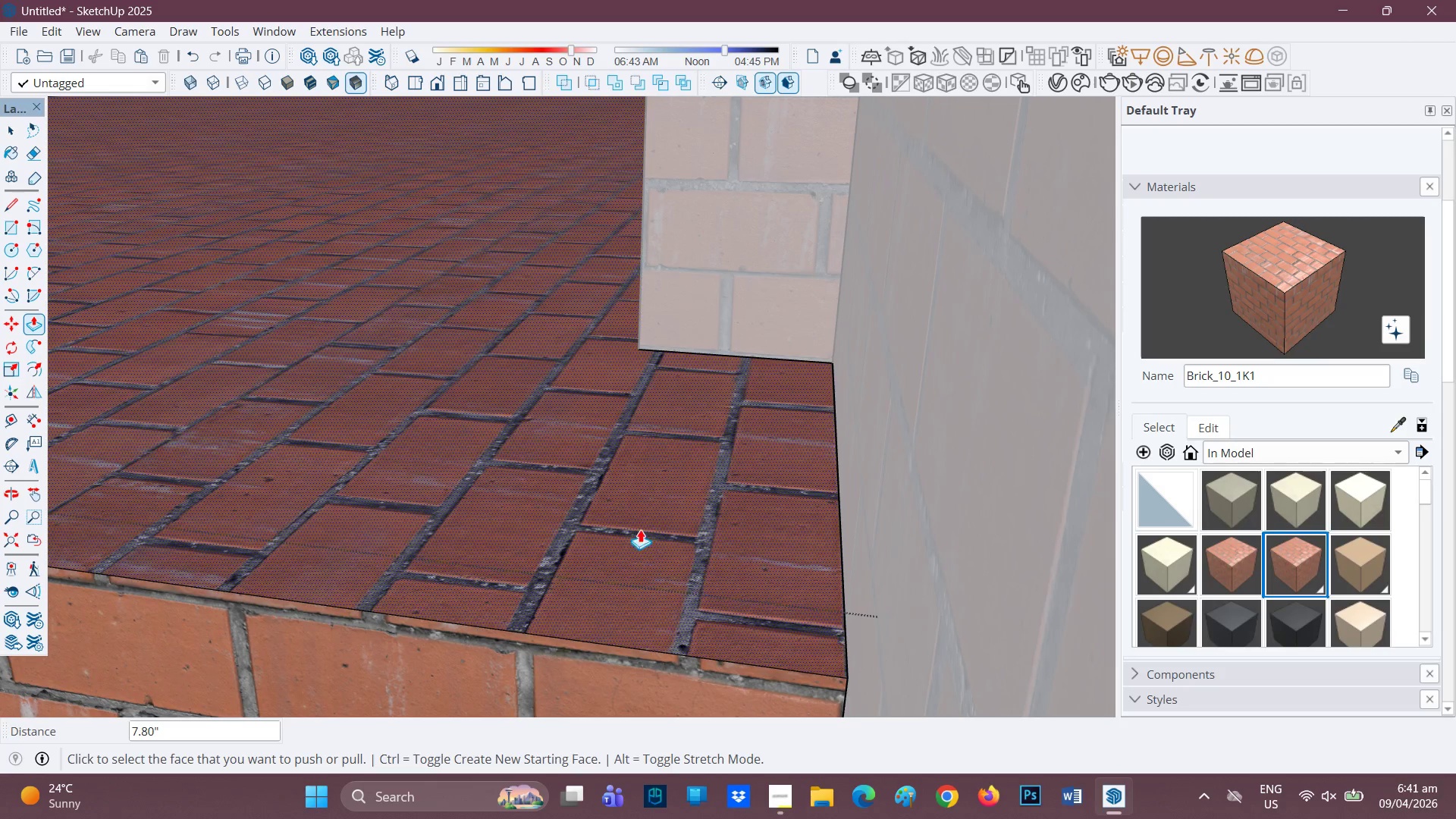 
scroll: coordinate [607, 497], scroll_direction: down, amount: 5.0
 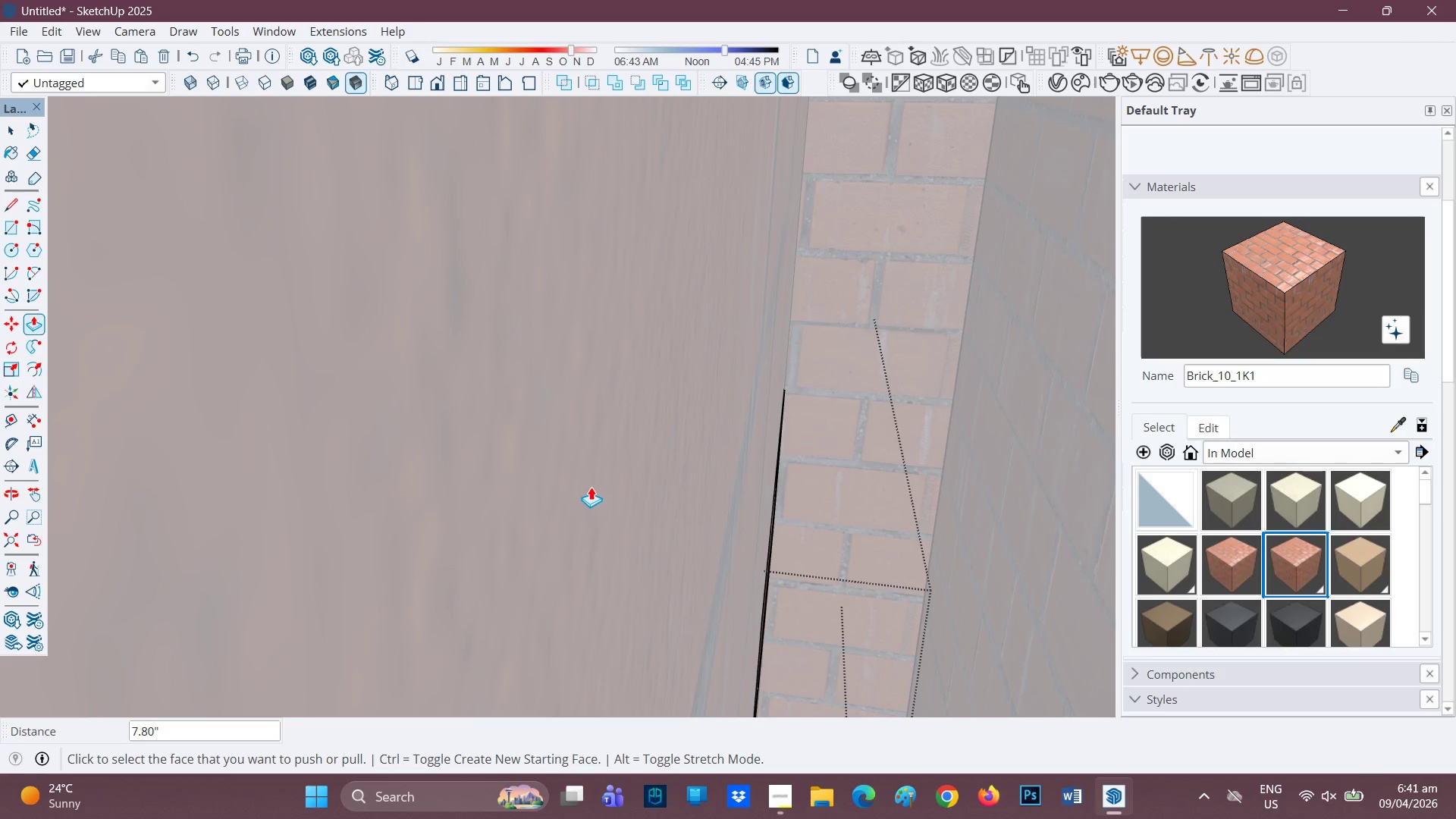 
key(H)
 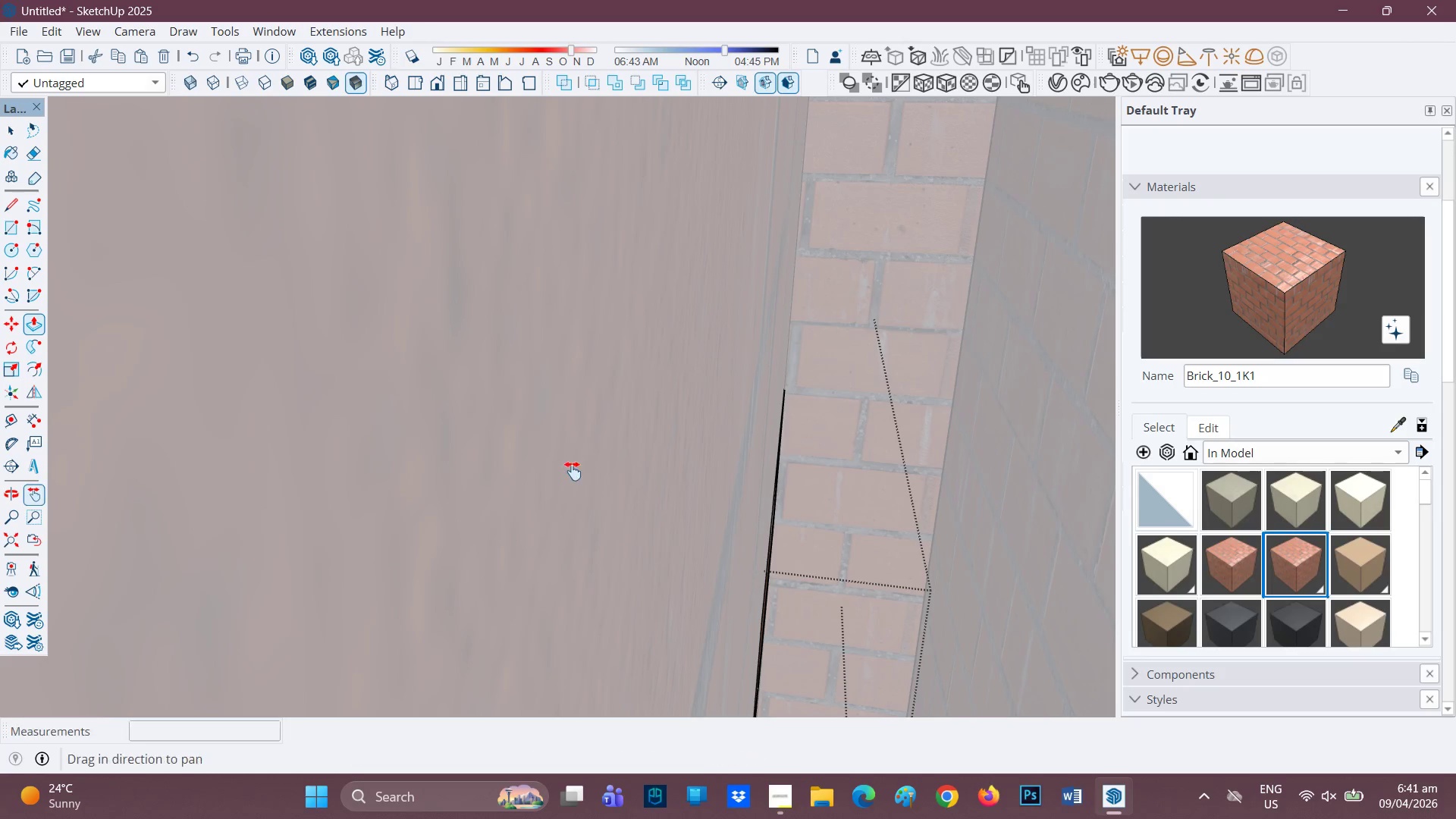 
left_click_drag(start_coordinate=[573, 471], to_coordinate=[938, 496])
 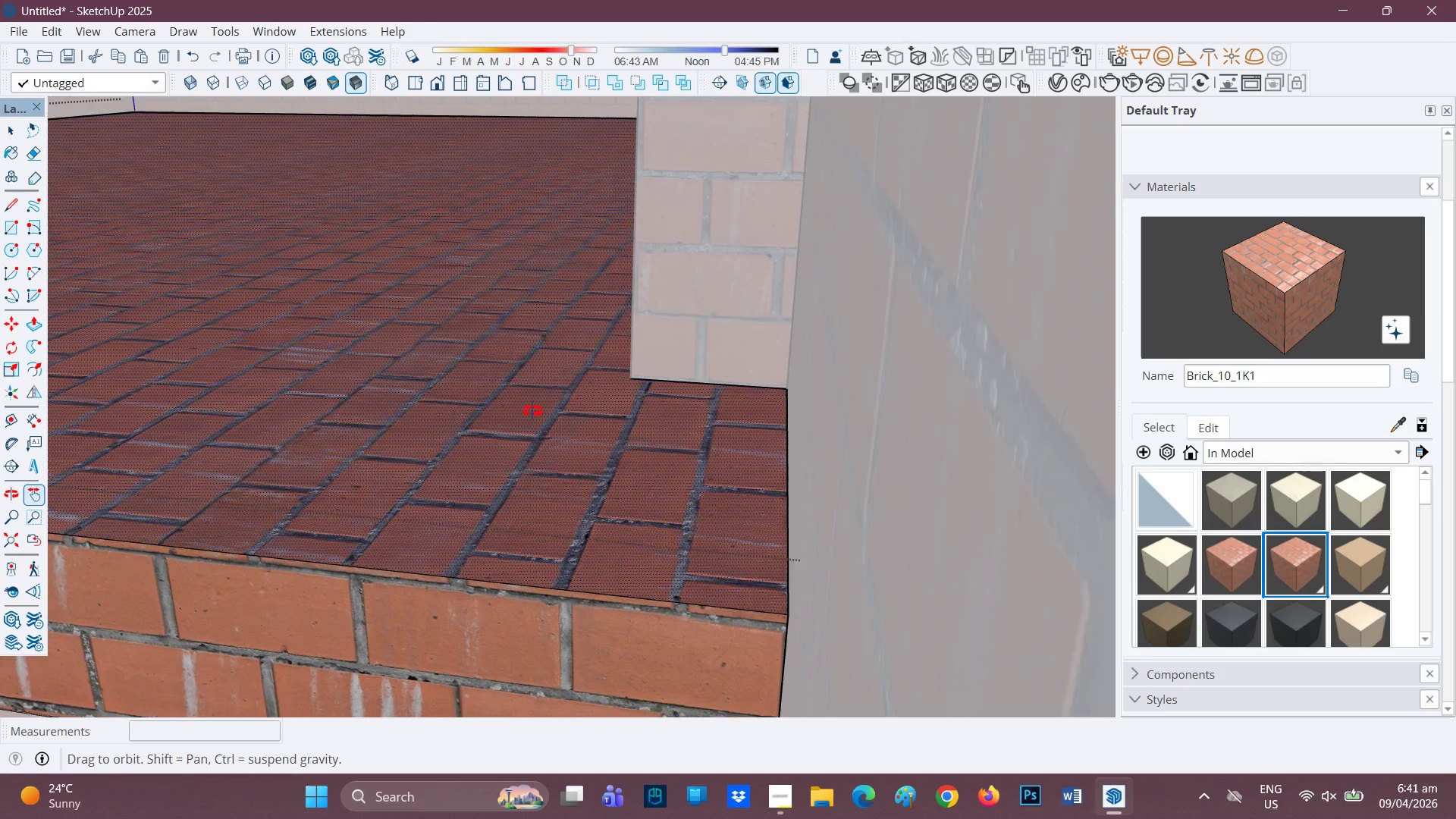 
scroll: coordinate [604, 408], scroll_direction: up, amount: 1.0
 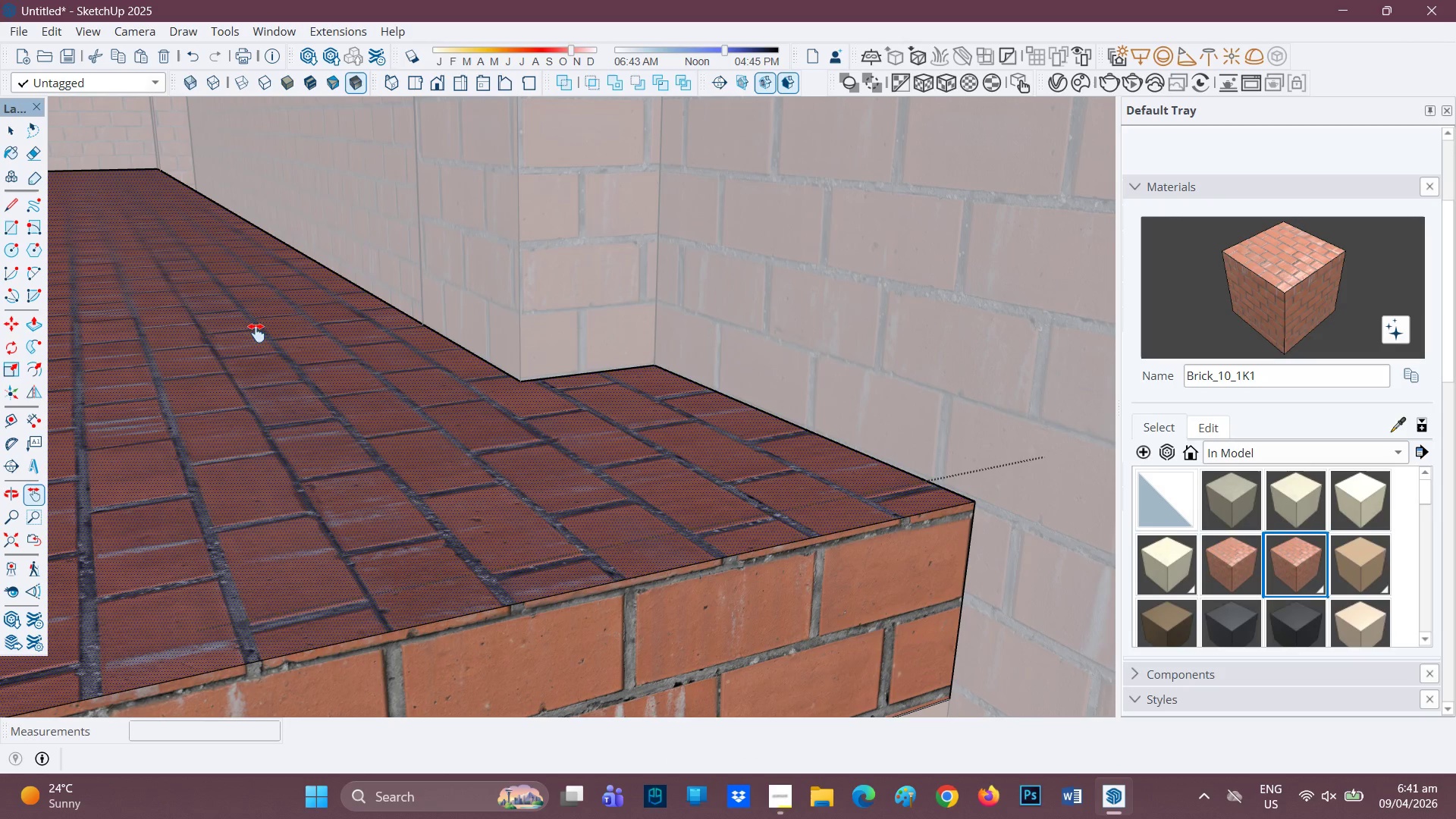 
key(H)
 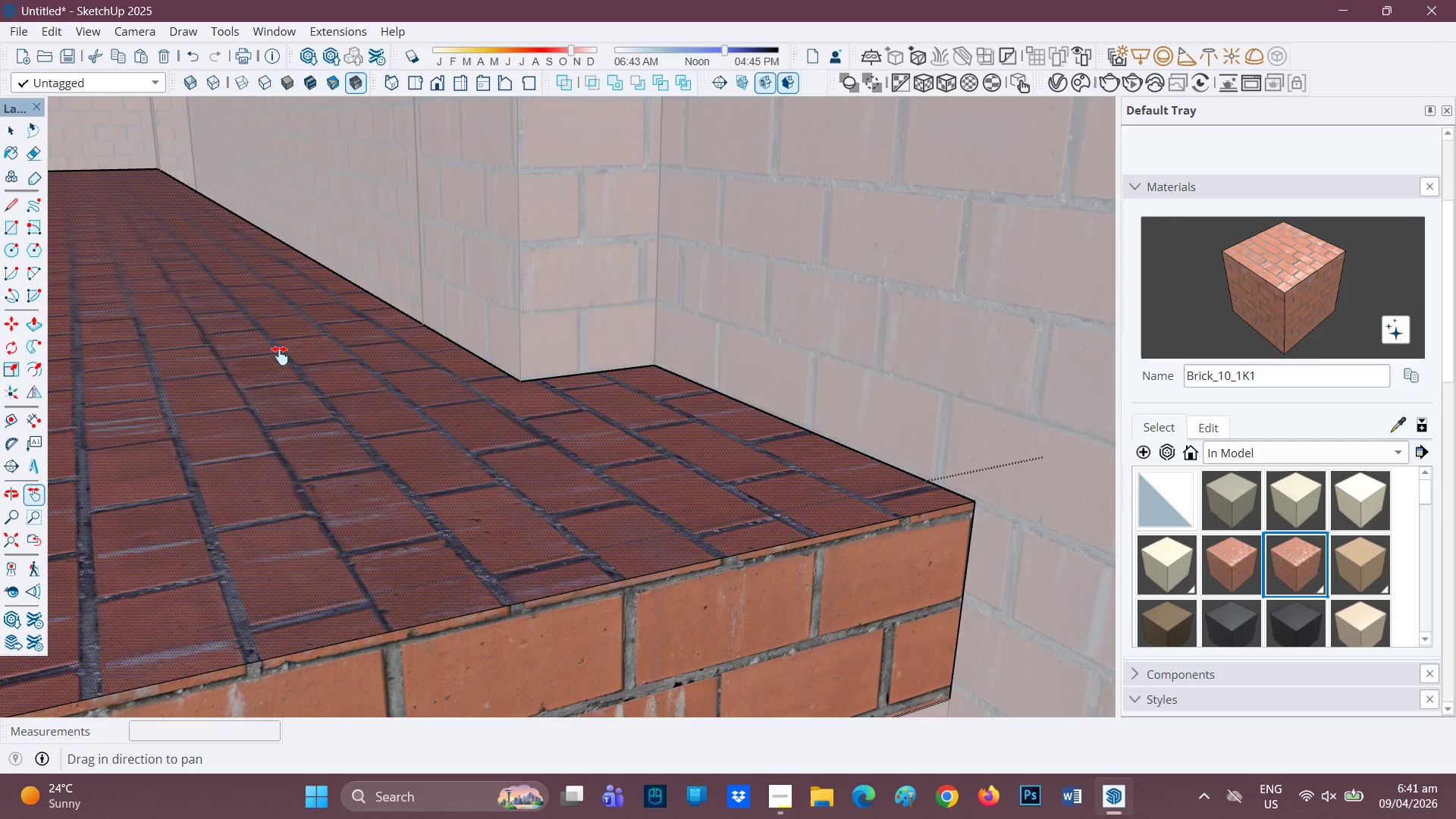 
left_click_drag(start_coordinate=[256, 331], to_coordinate=[435, 615])
 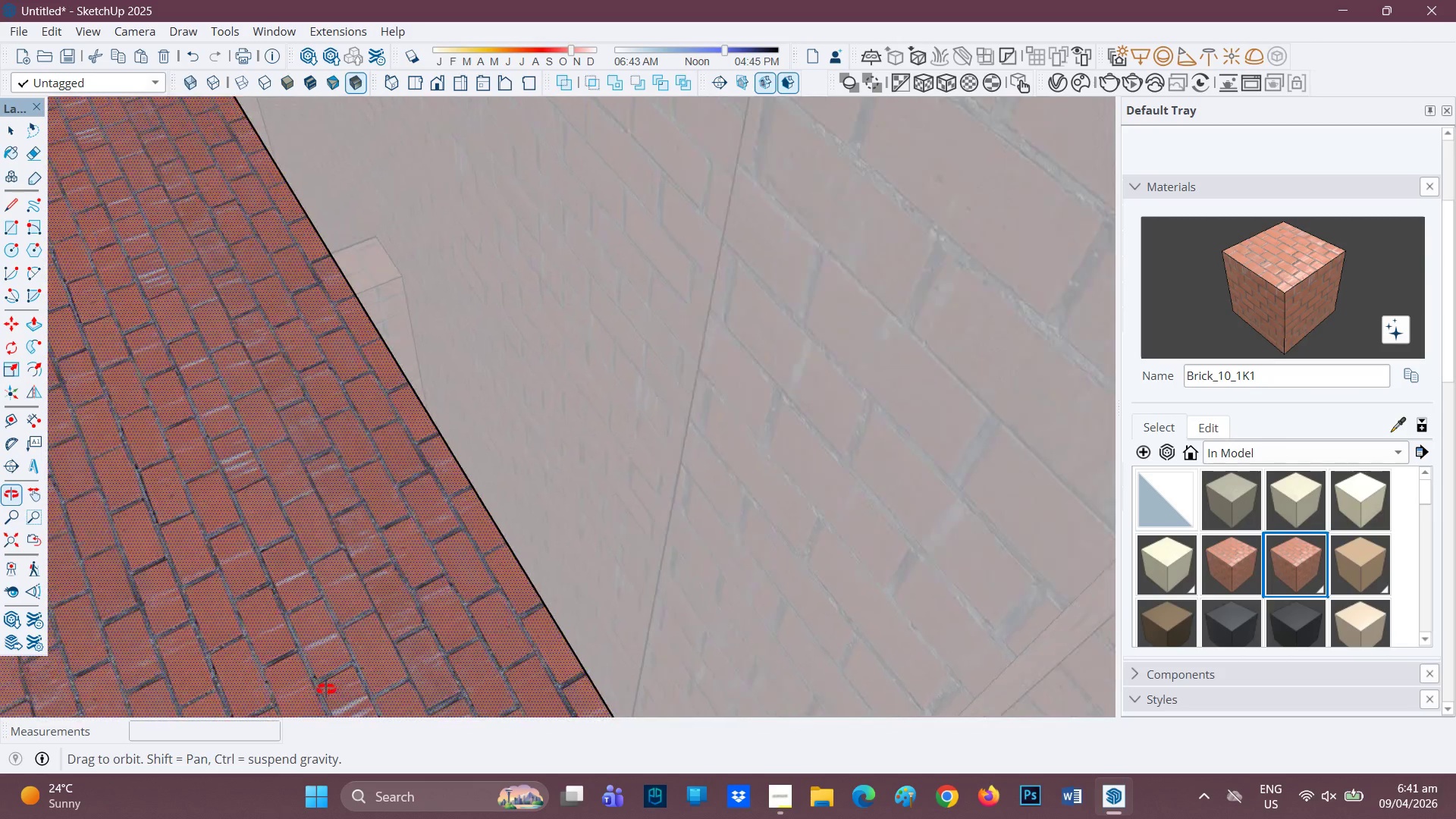 
scroll: coordinate [243, 325], scroll_direction: up, amount: 2.0
 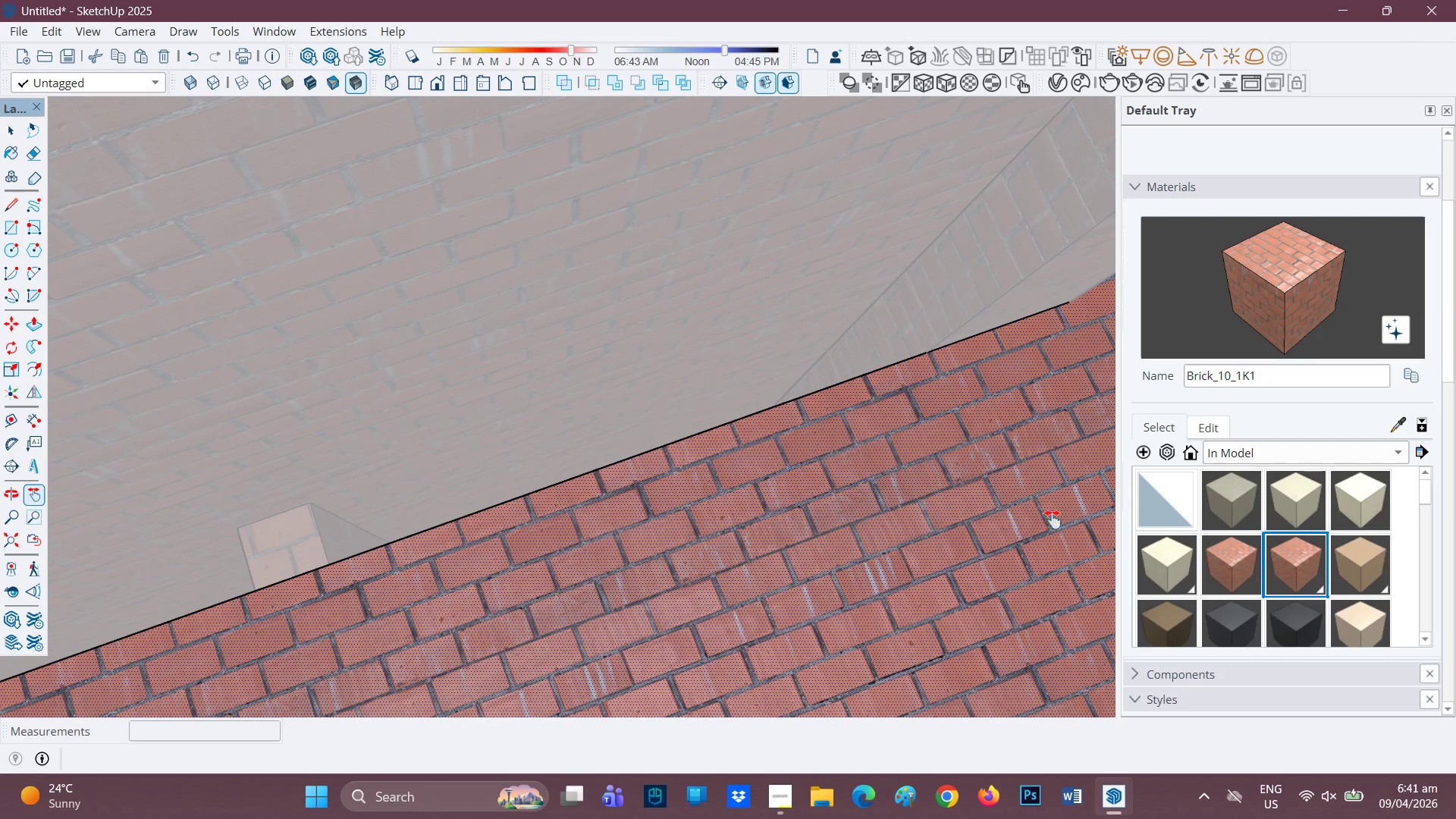 
wait(6.65)
 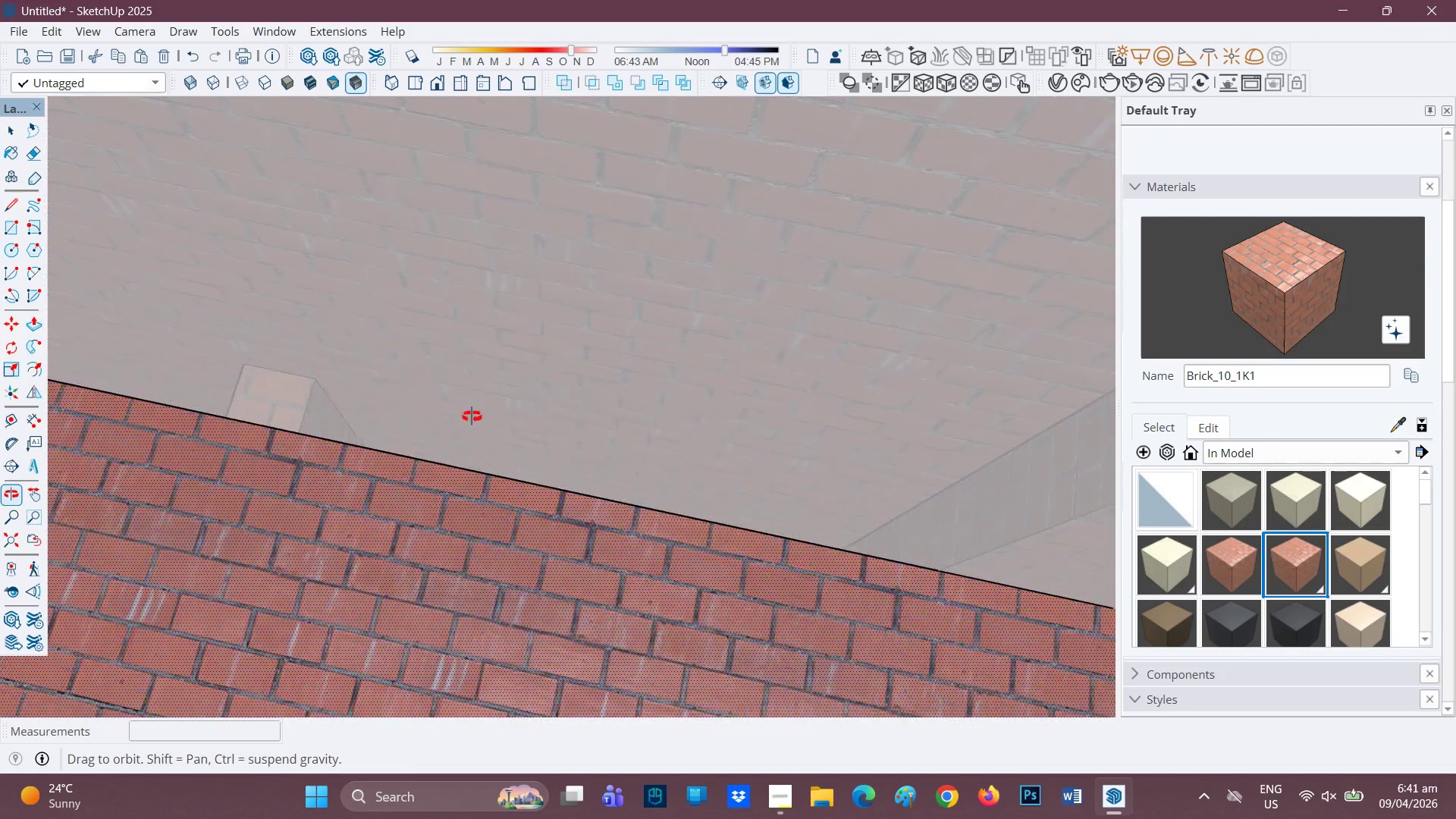 
key(H)
 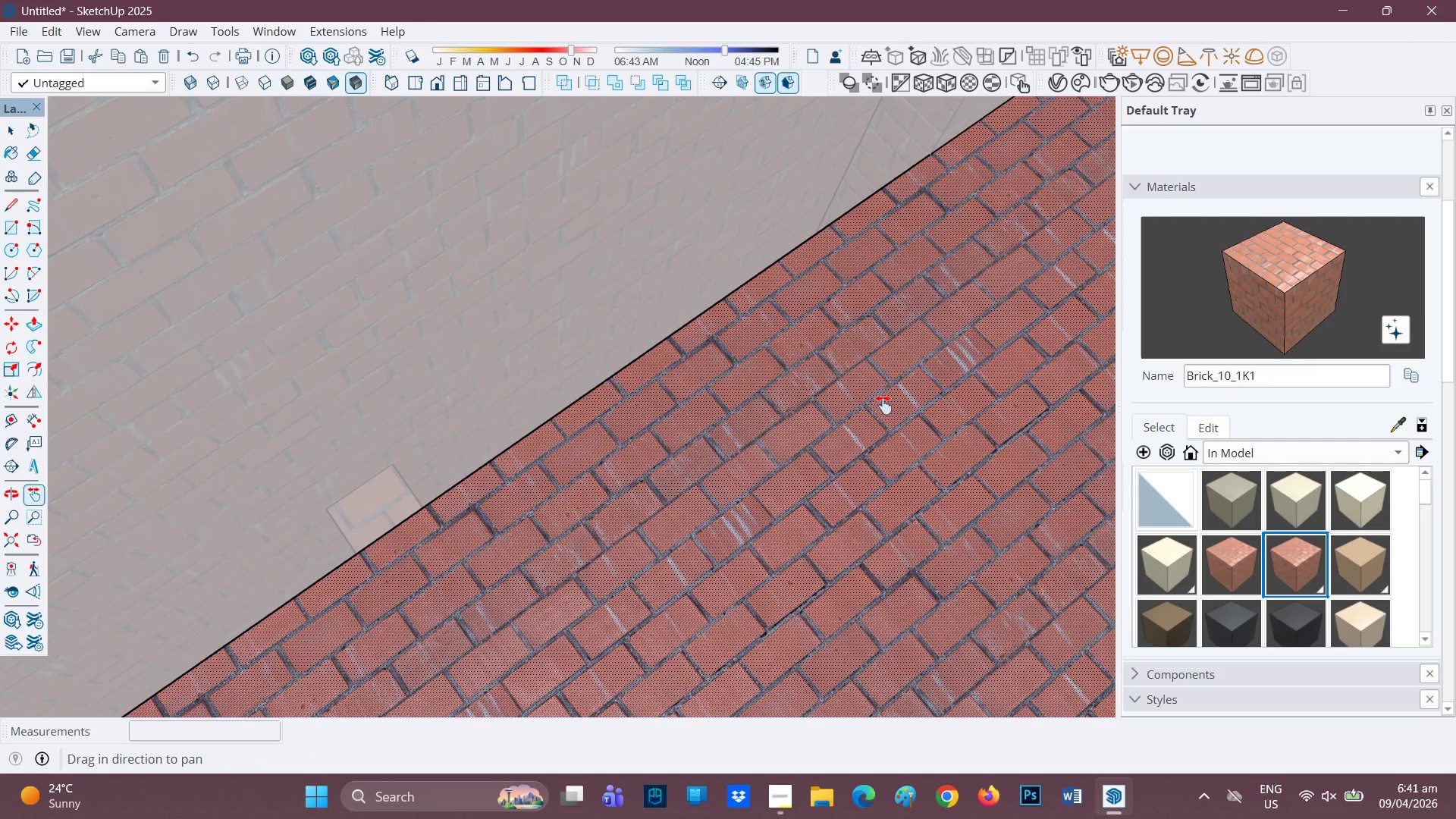 
left_click_drag(start_coordinate=[885, 394], to_coordinate=[910, 662])
 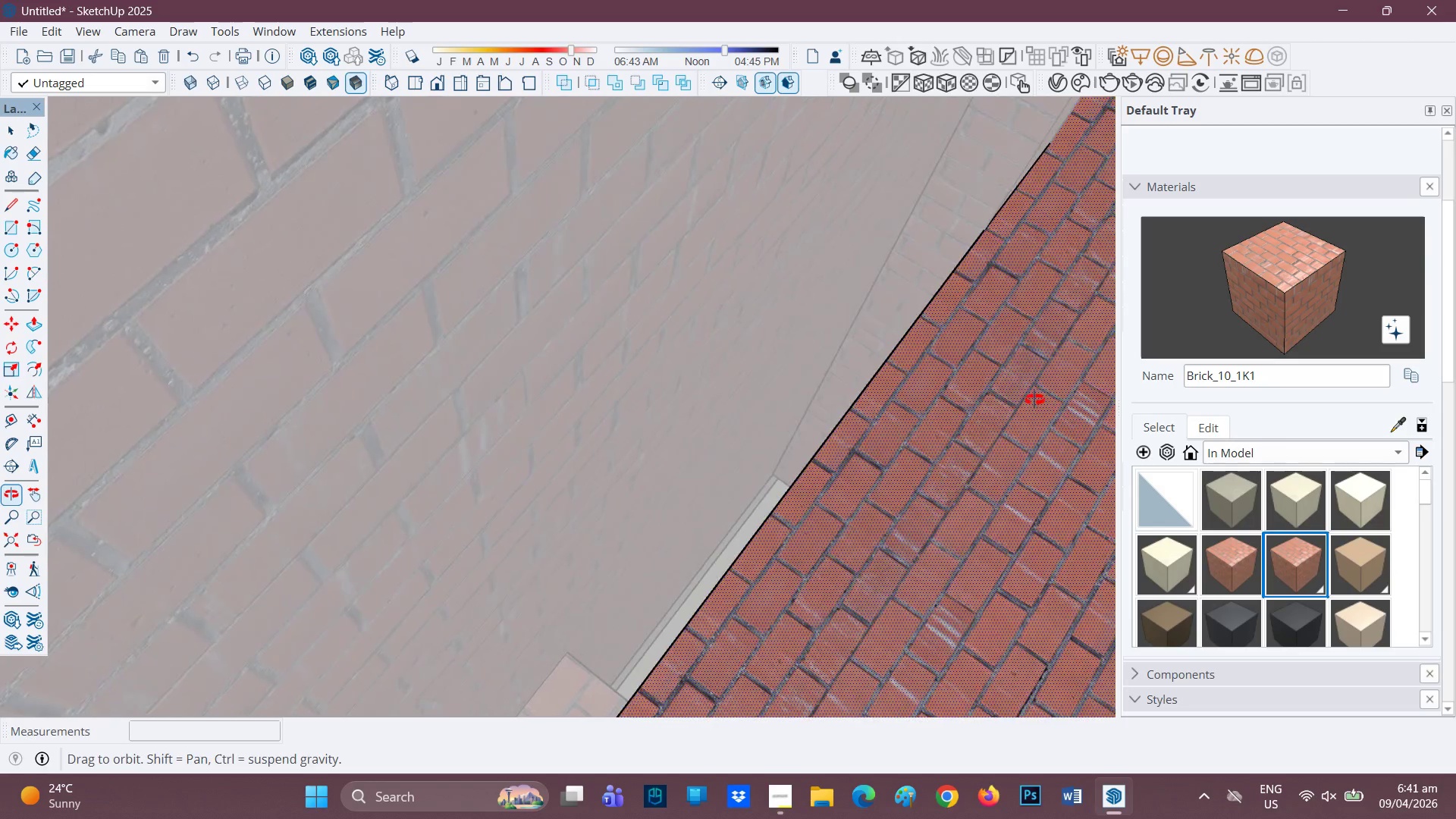 
scroll: coordinate [975, 311], scroll_direction: up, amount: 2.0
 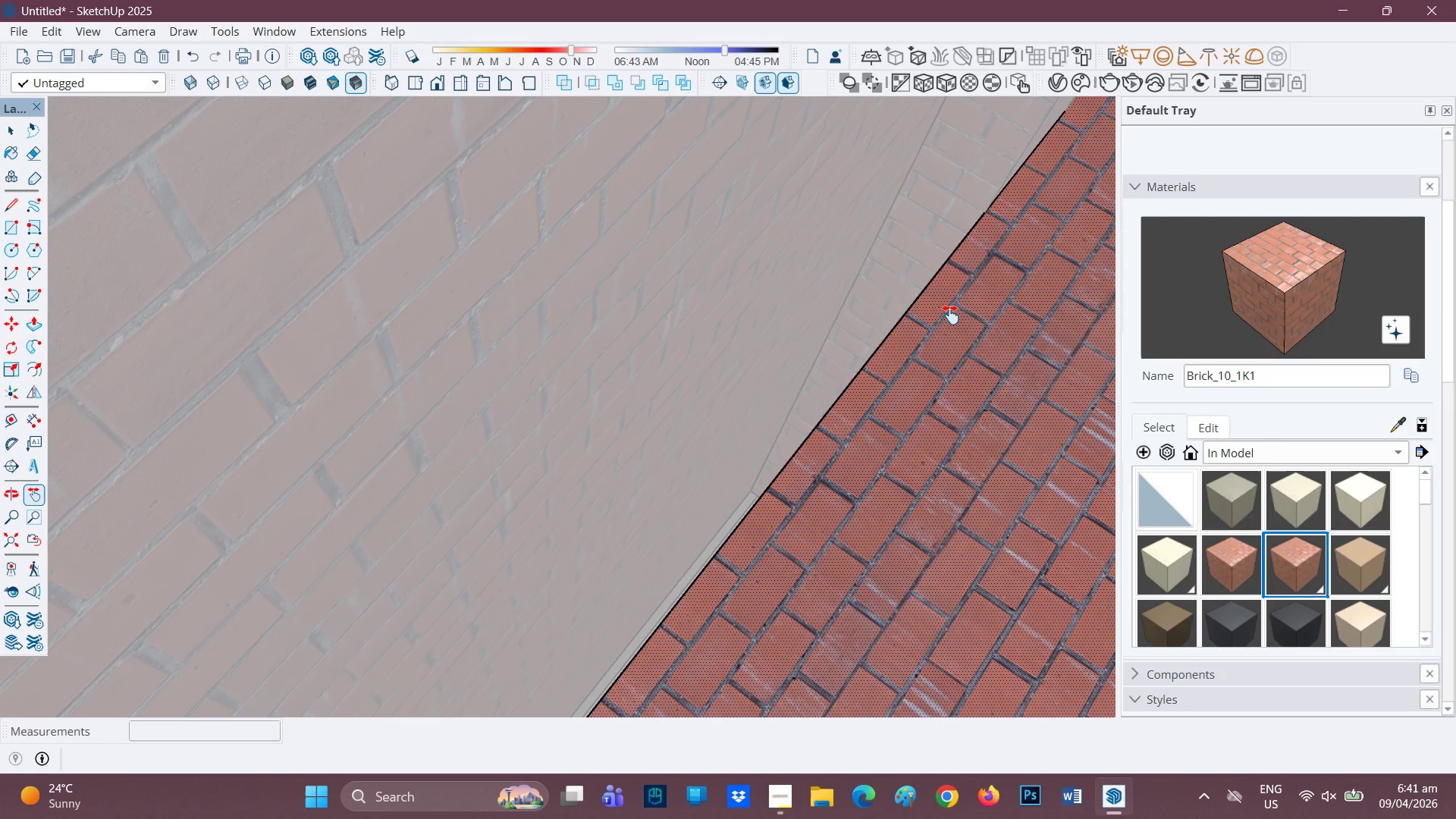 
key(H)
 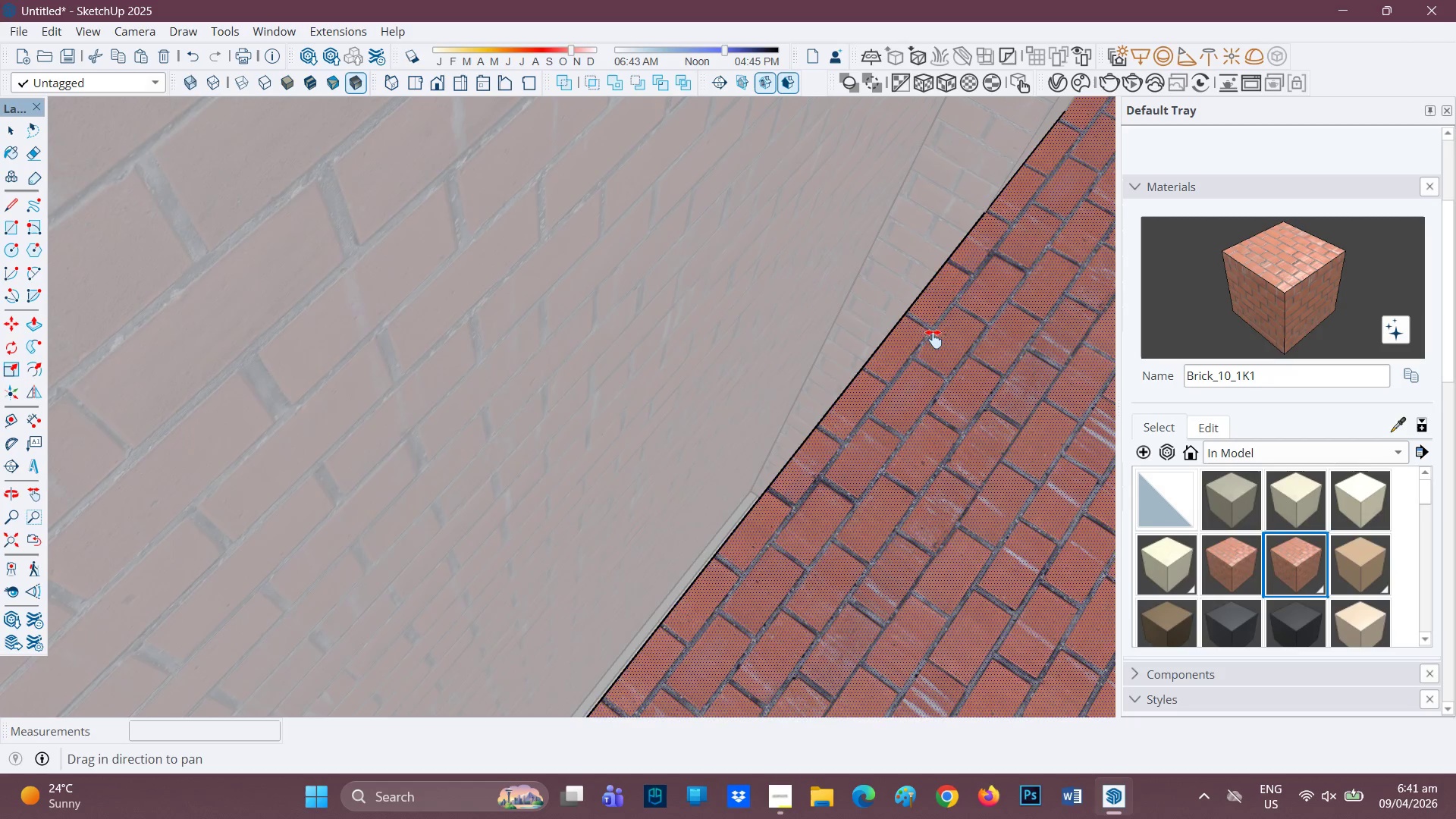 
left_click_drag(start_coordinate=[944, 322], to_coordinate=[678, 667])
 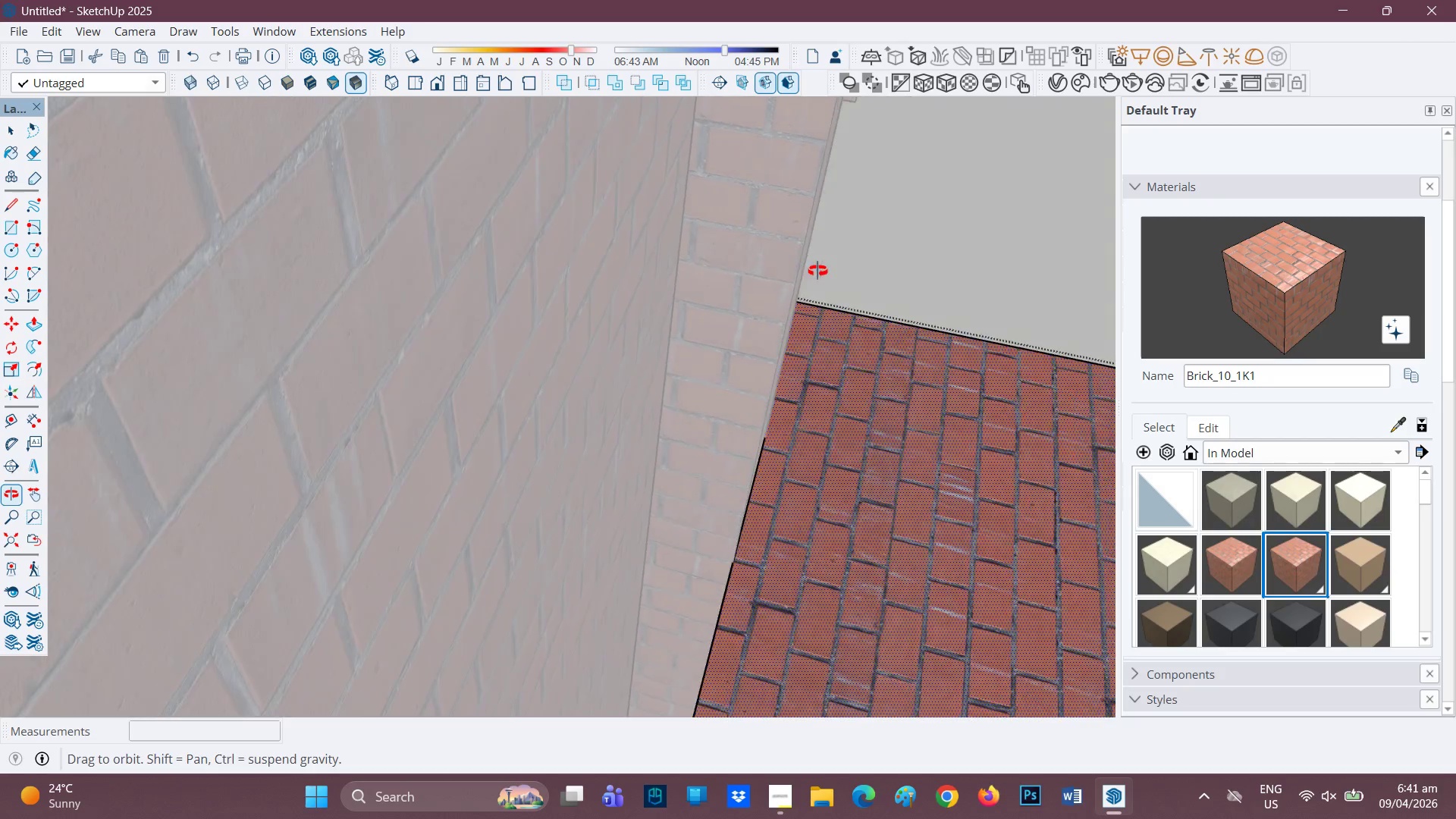 
scroll: coordinate [701, 673], scroll_direction: up, amount: 8.0
 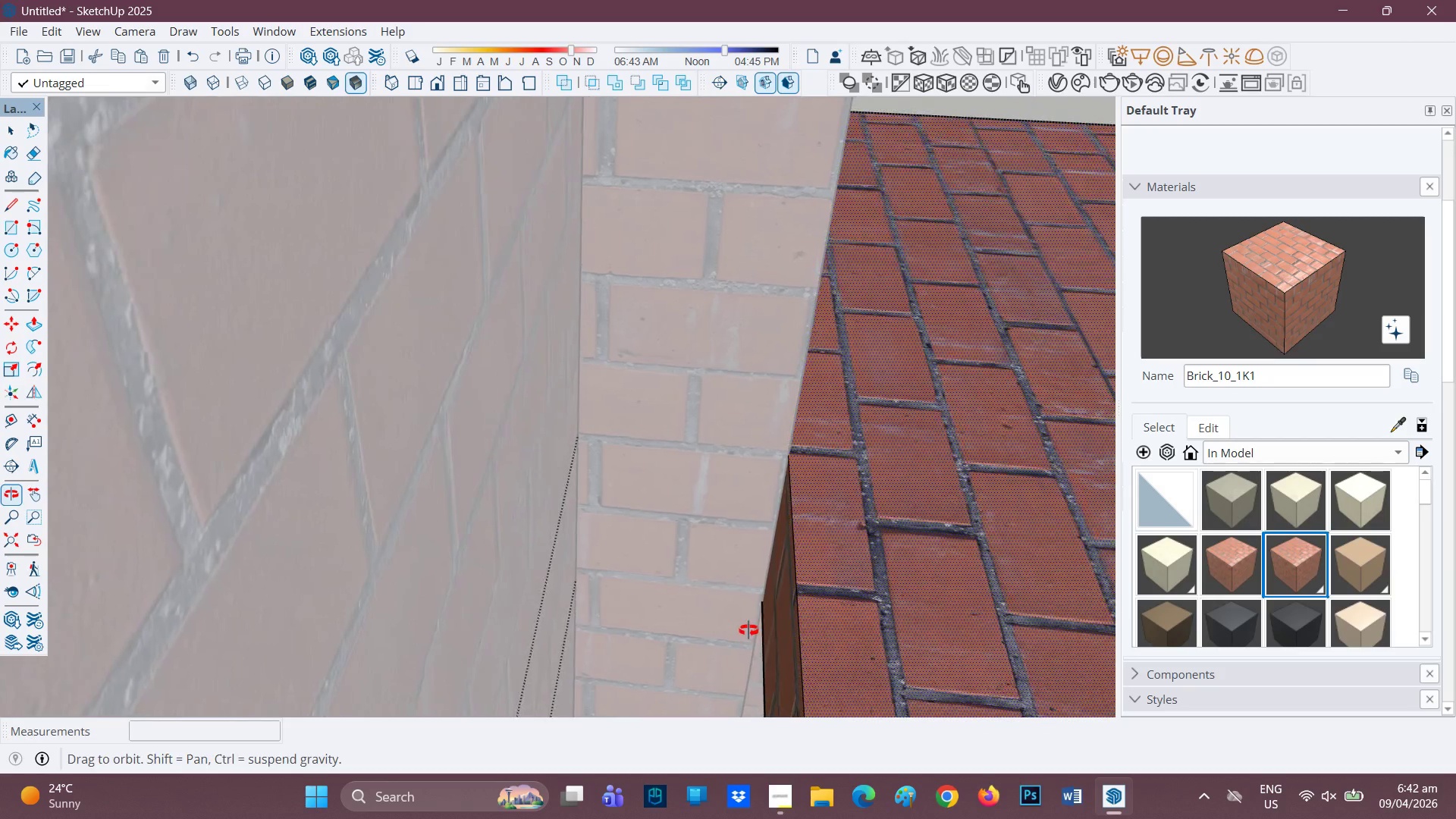 
key(L)
 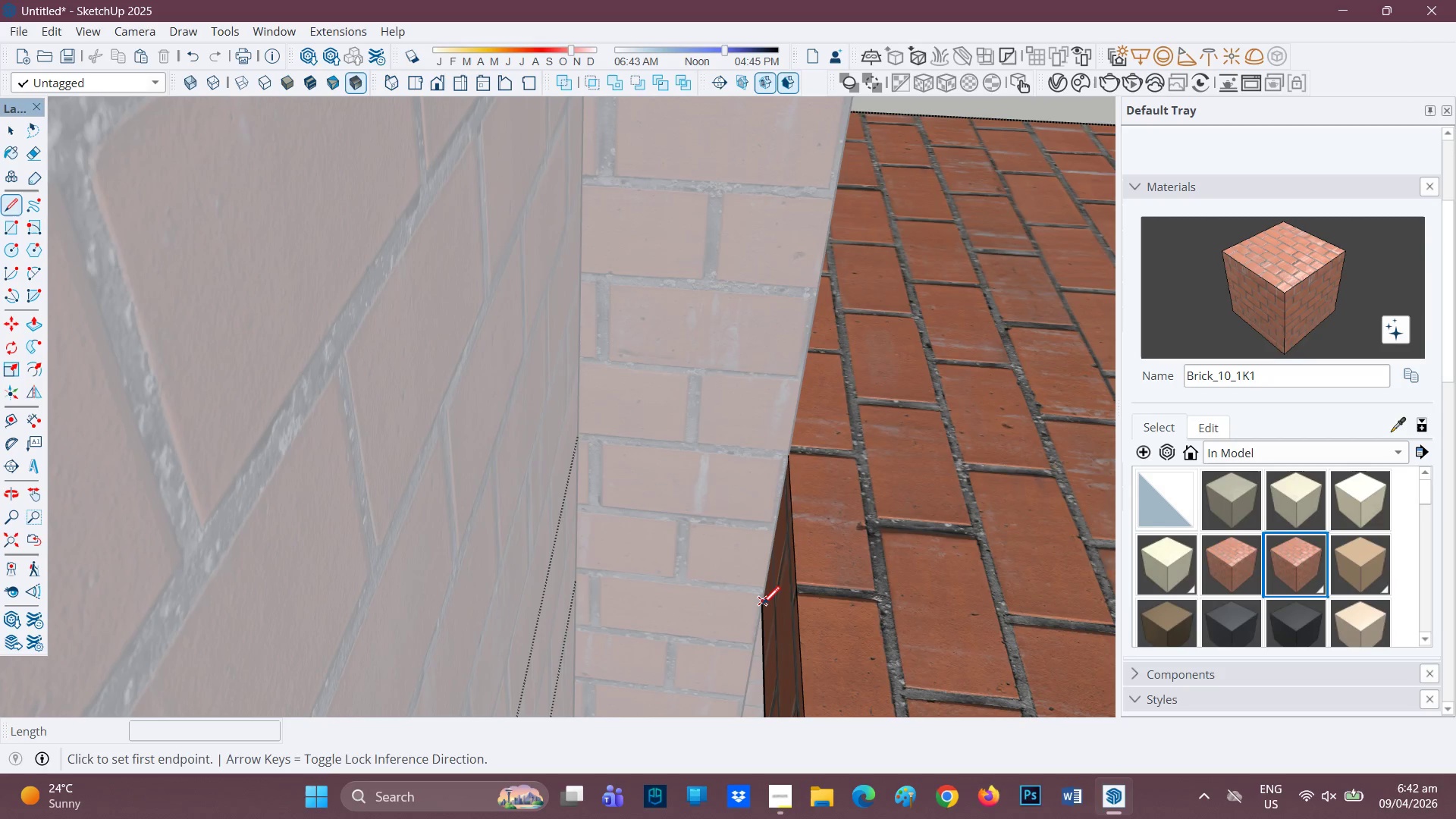 
left_click_drag(start_coordinate=[758, 606], to_coordinate=[758, 602])
 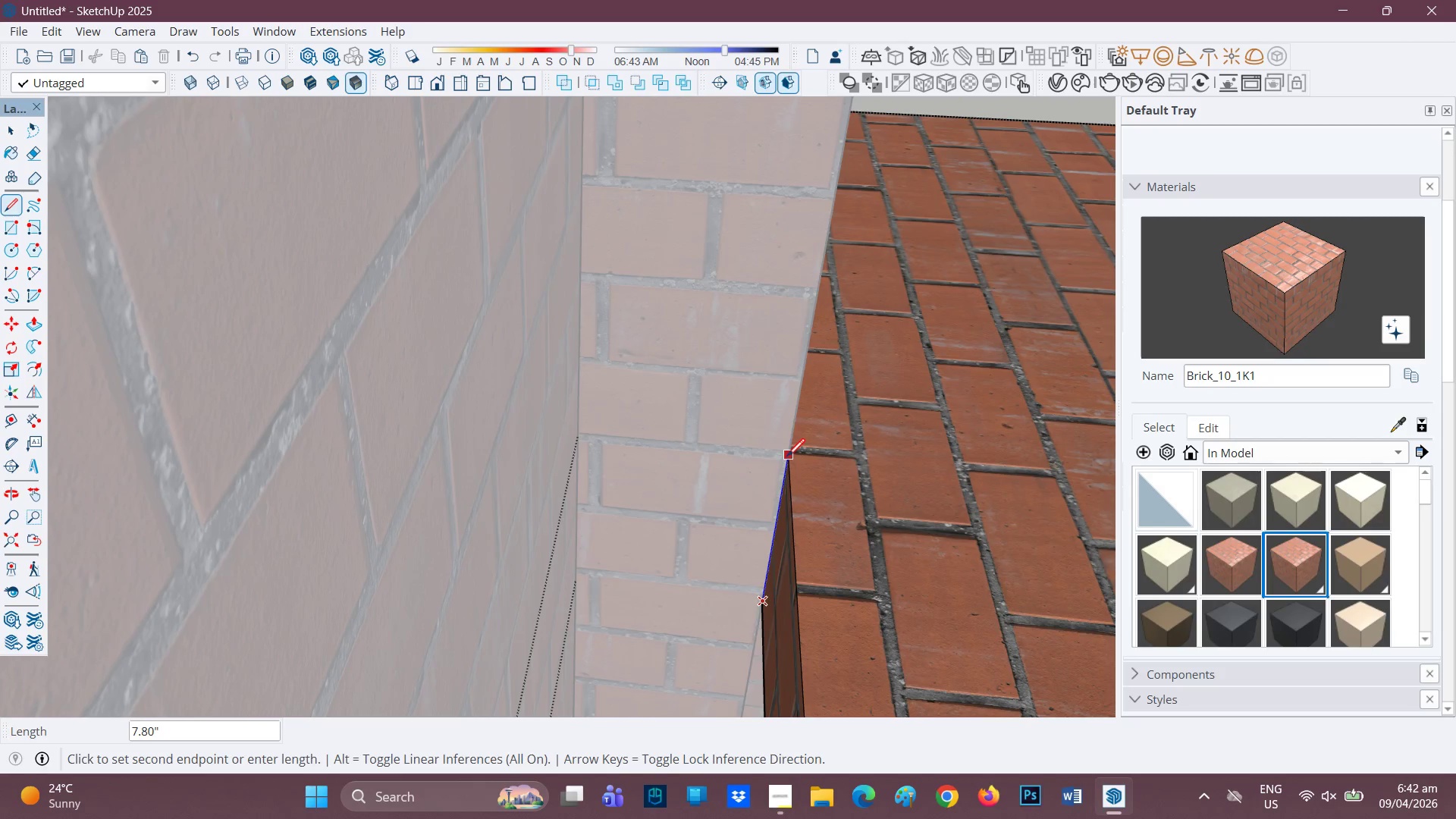 
left_click([787, 458])
 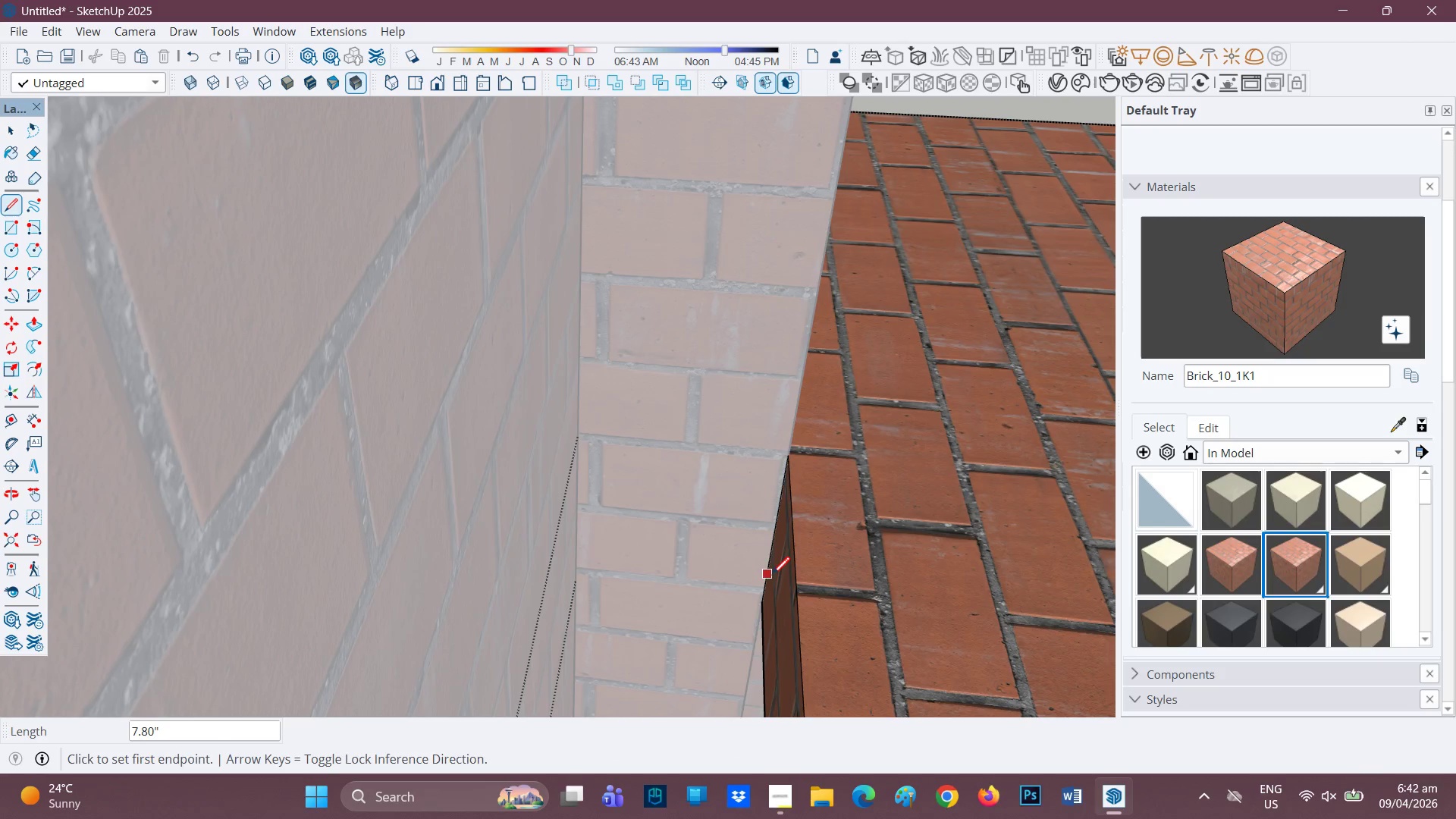 
key(P)
 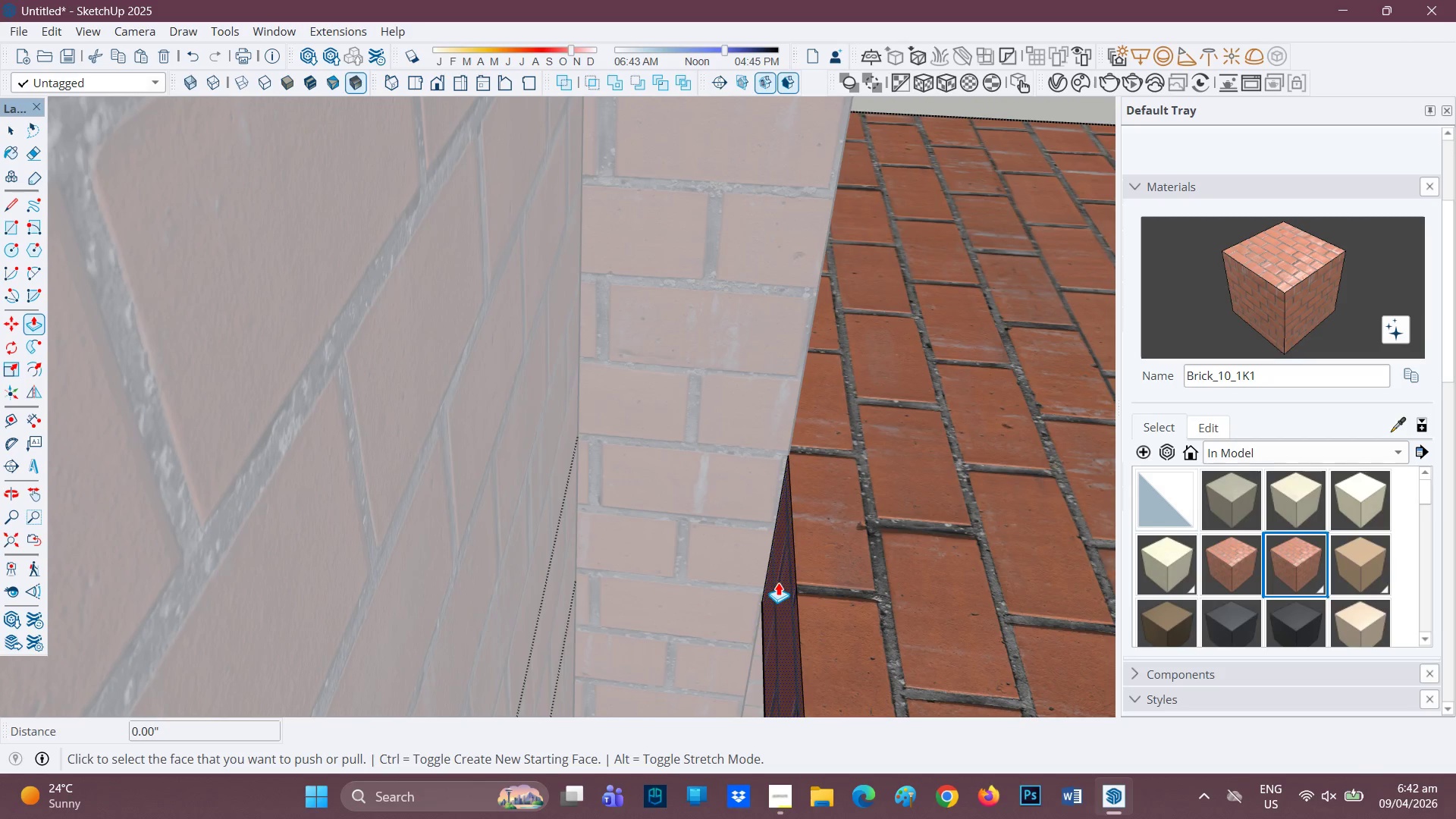 
scroll: coordinate [758, 581], scroll_direction: down, amount: 3.0
 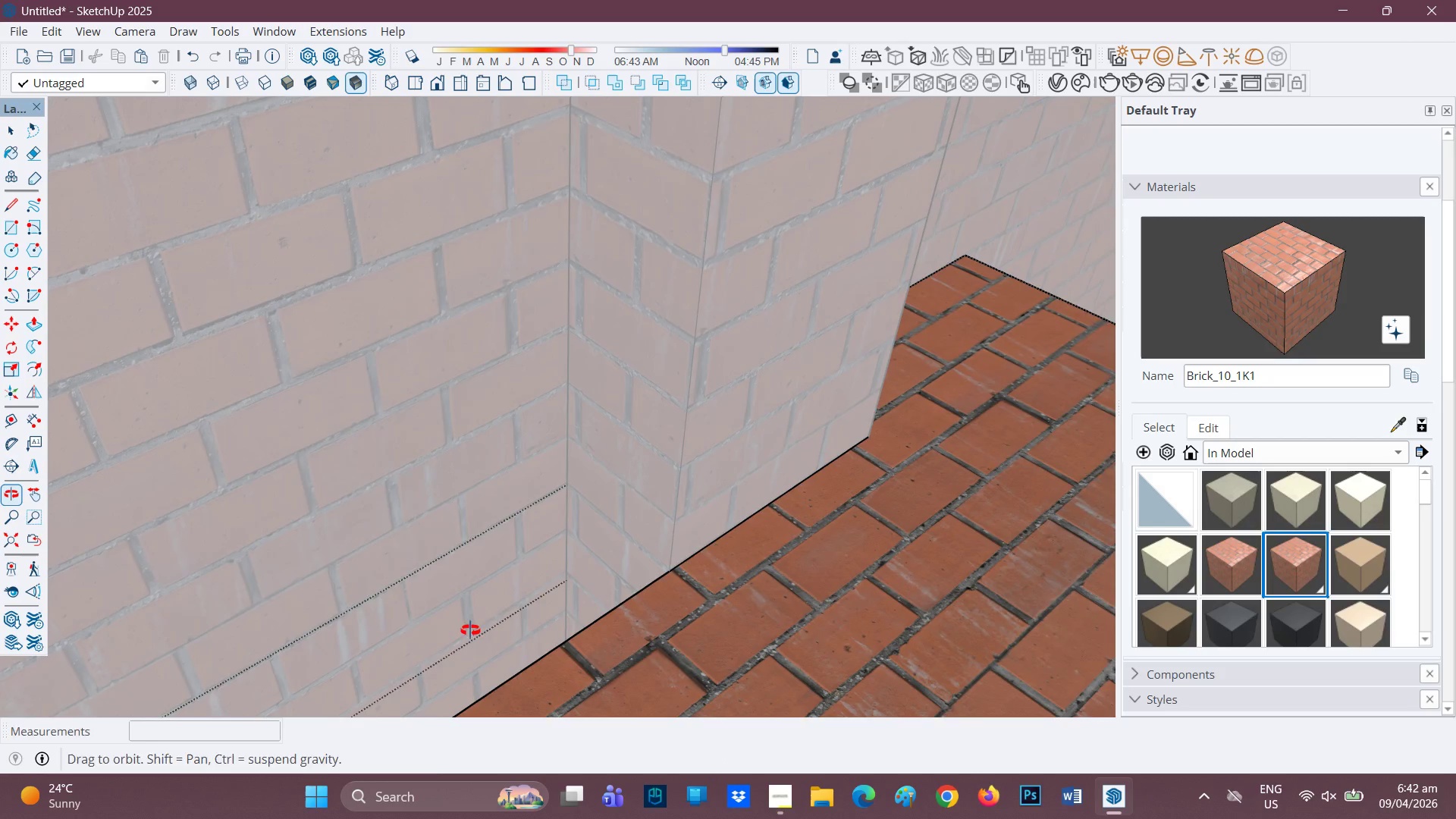 
key(H)
 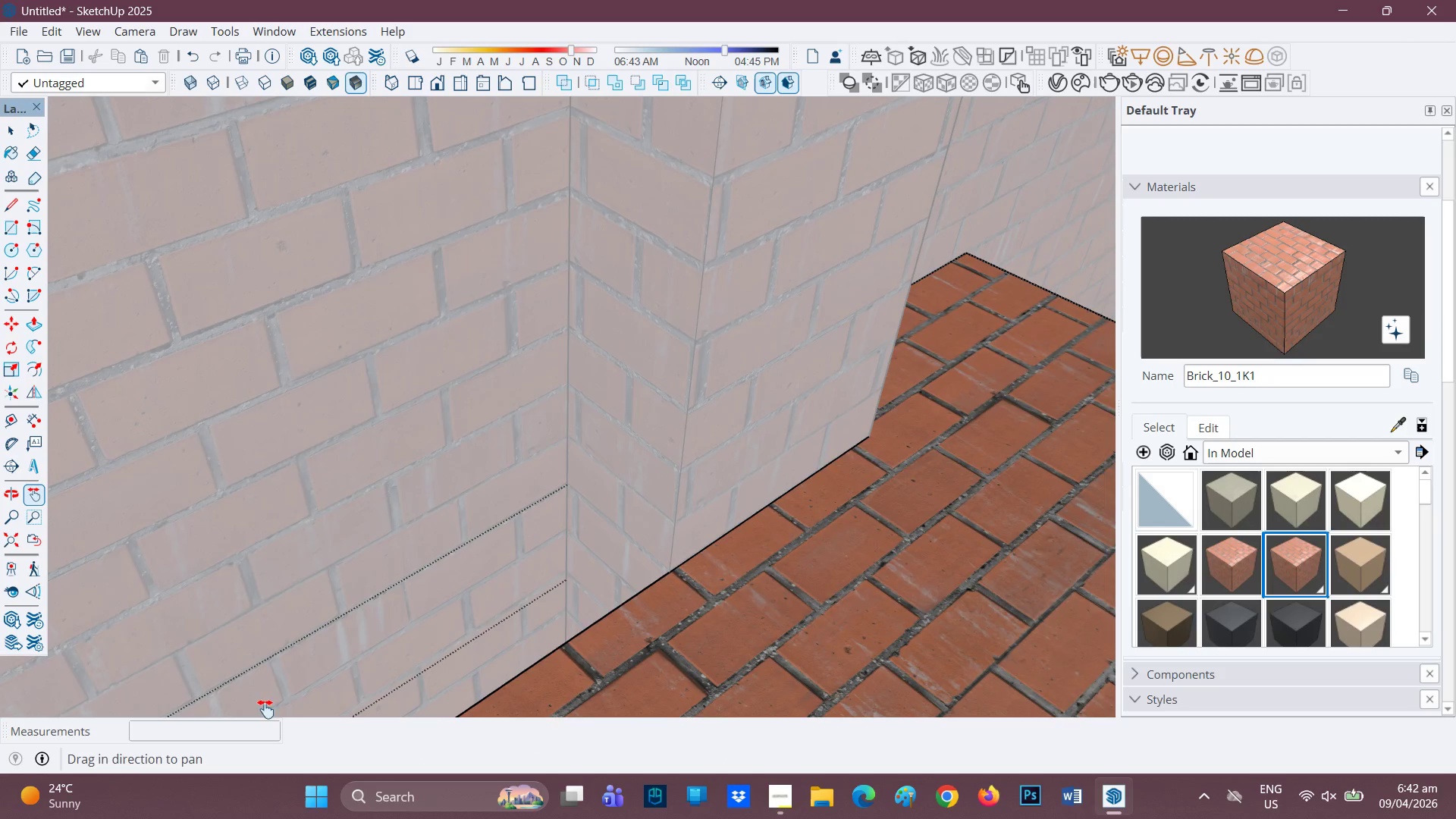 
left_click_drag(start_coordinate=[265, 709], to_coordinate=[596, 335])
 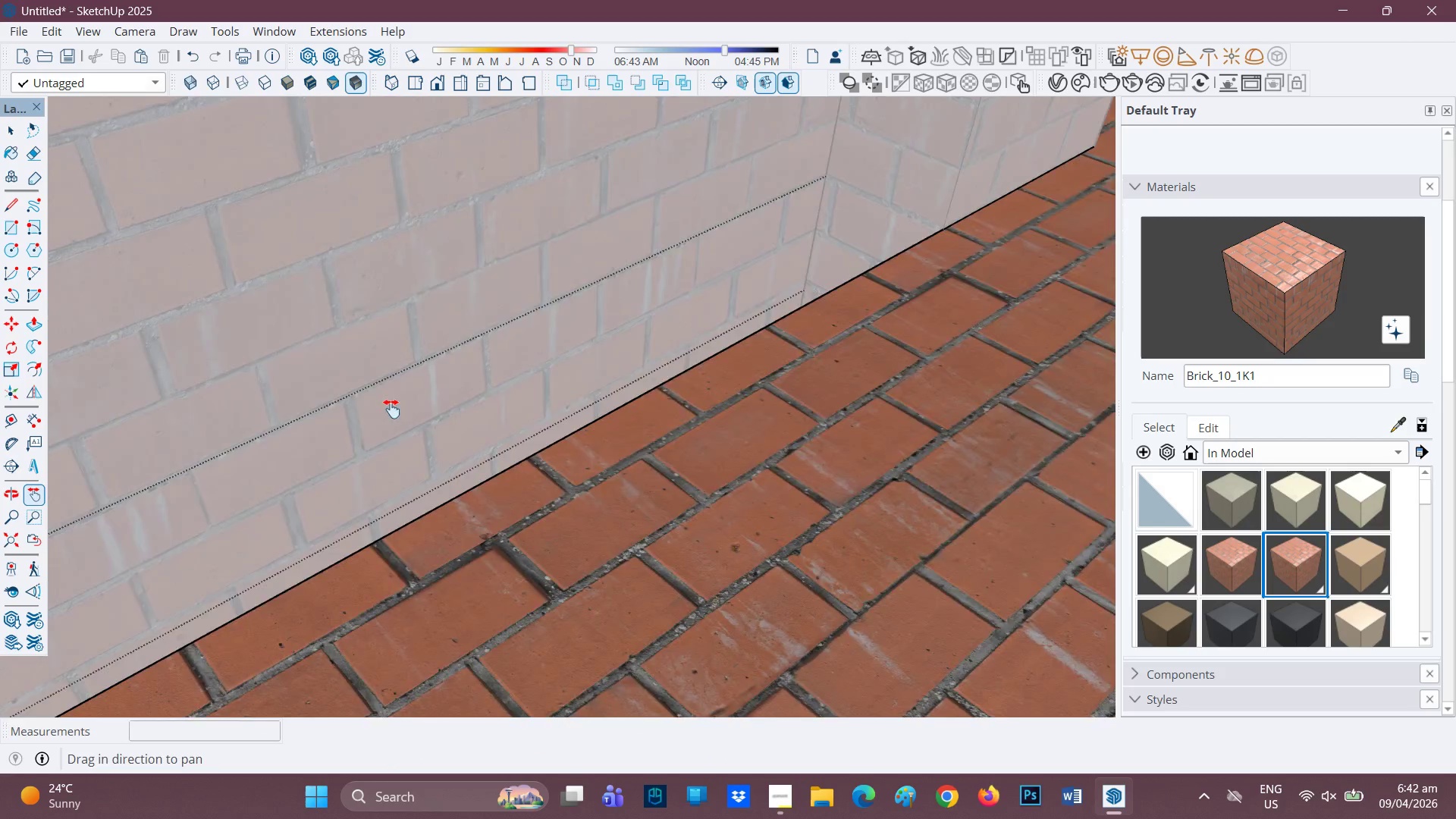 
left_click_drag(start_coordinate=[305, 469], to_coordinate=[720, 243])
 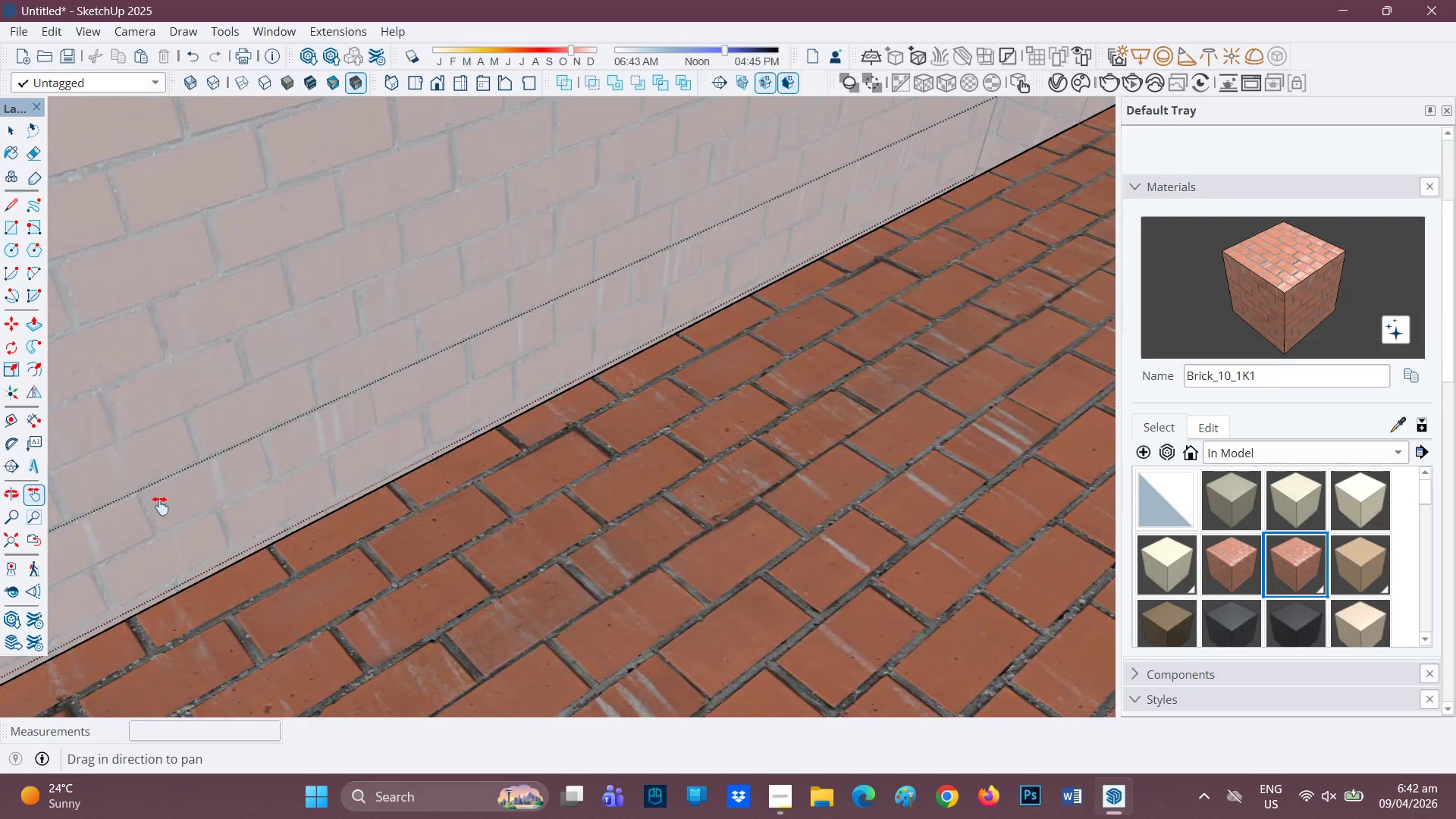 
scroll: coordinate [354, 496], scroll_direction: down, amount: 7.0
 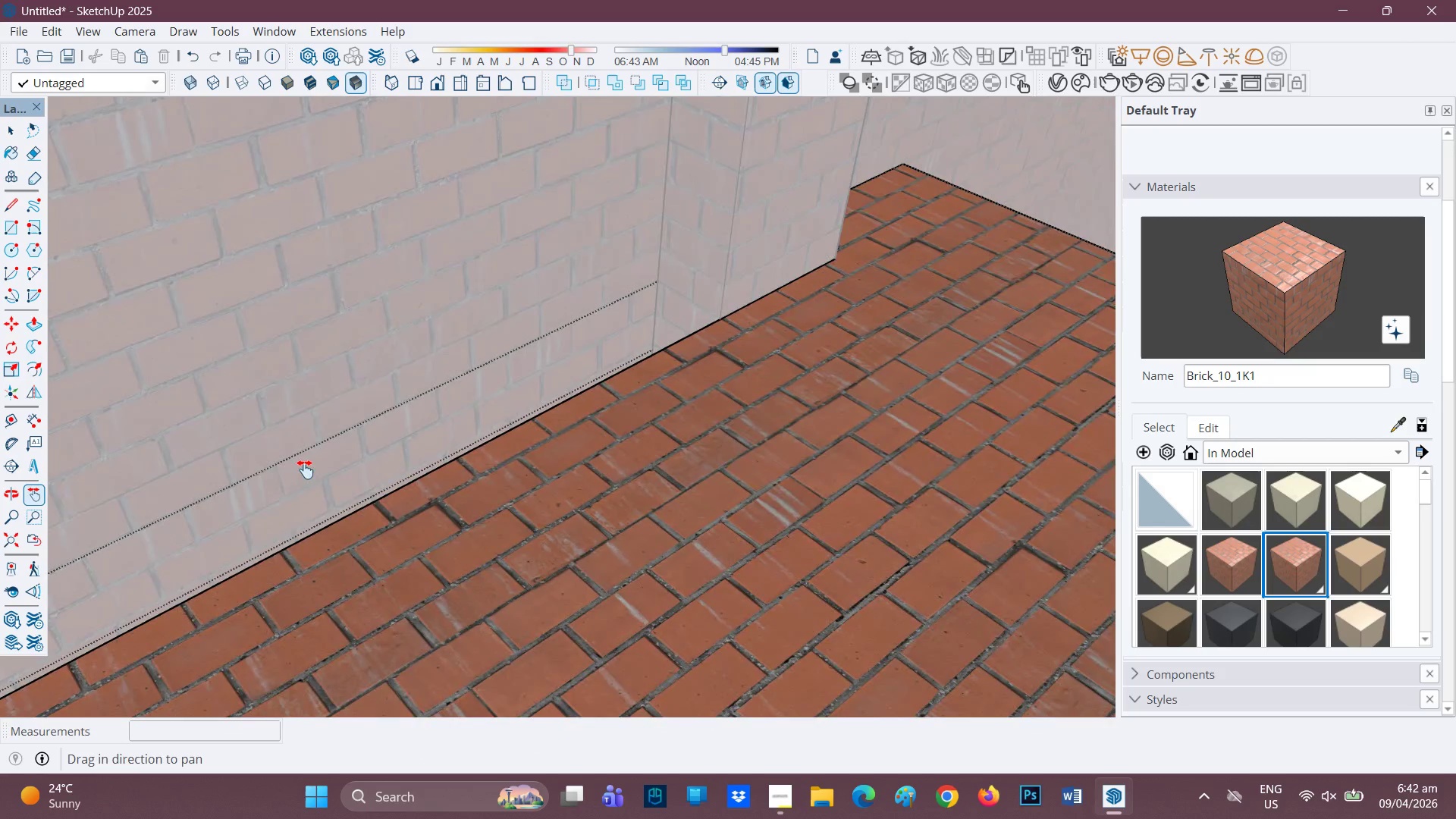 
left_click_drag(start_coordinate=[144, 507], to_coordinate=[723, 189])
 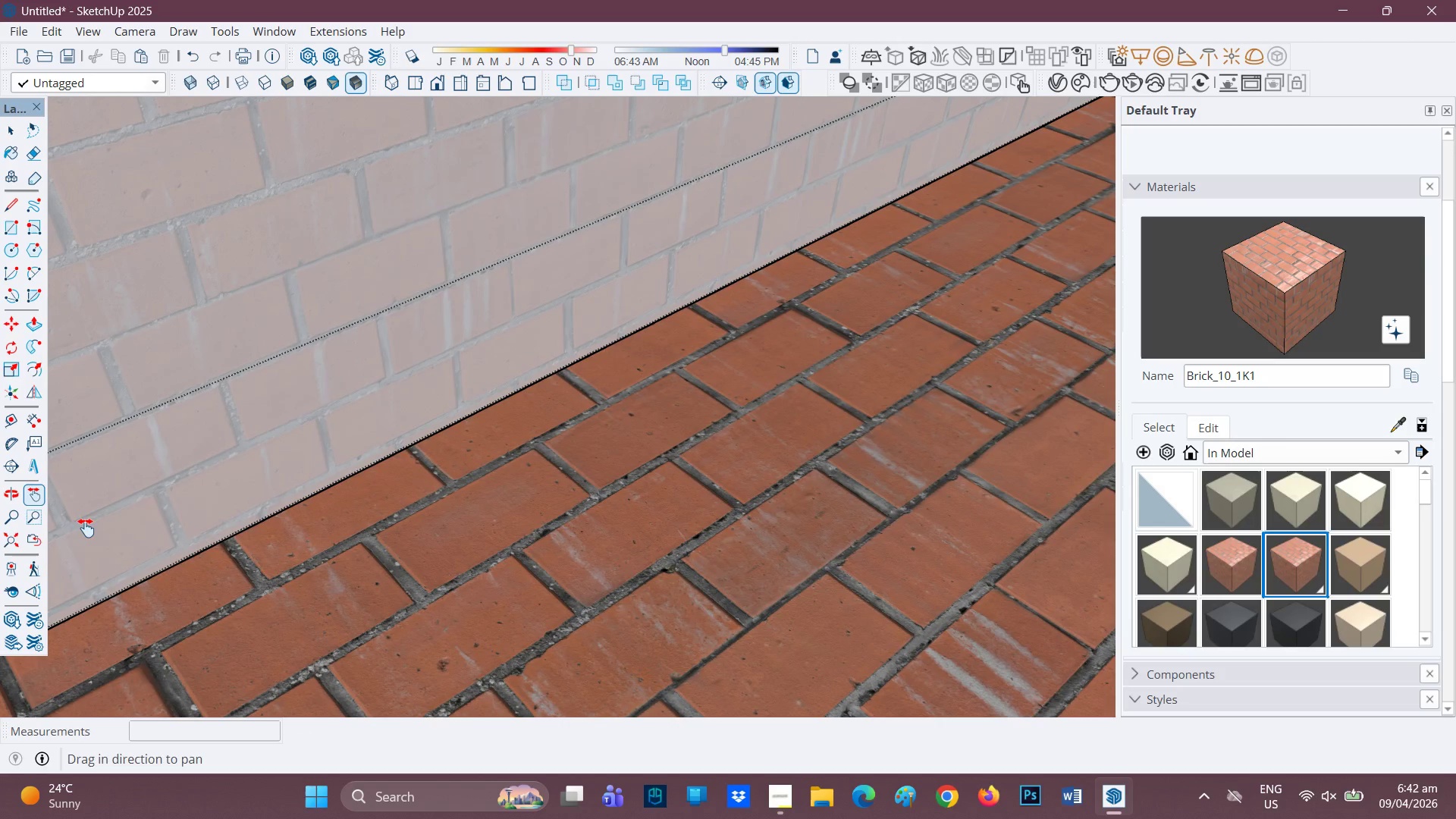 
left_click_drag(start_coordinate=[98, 528], to_coordinate=[707, 180])
 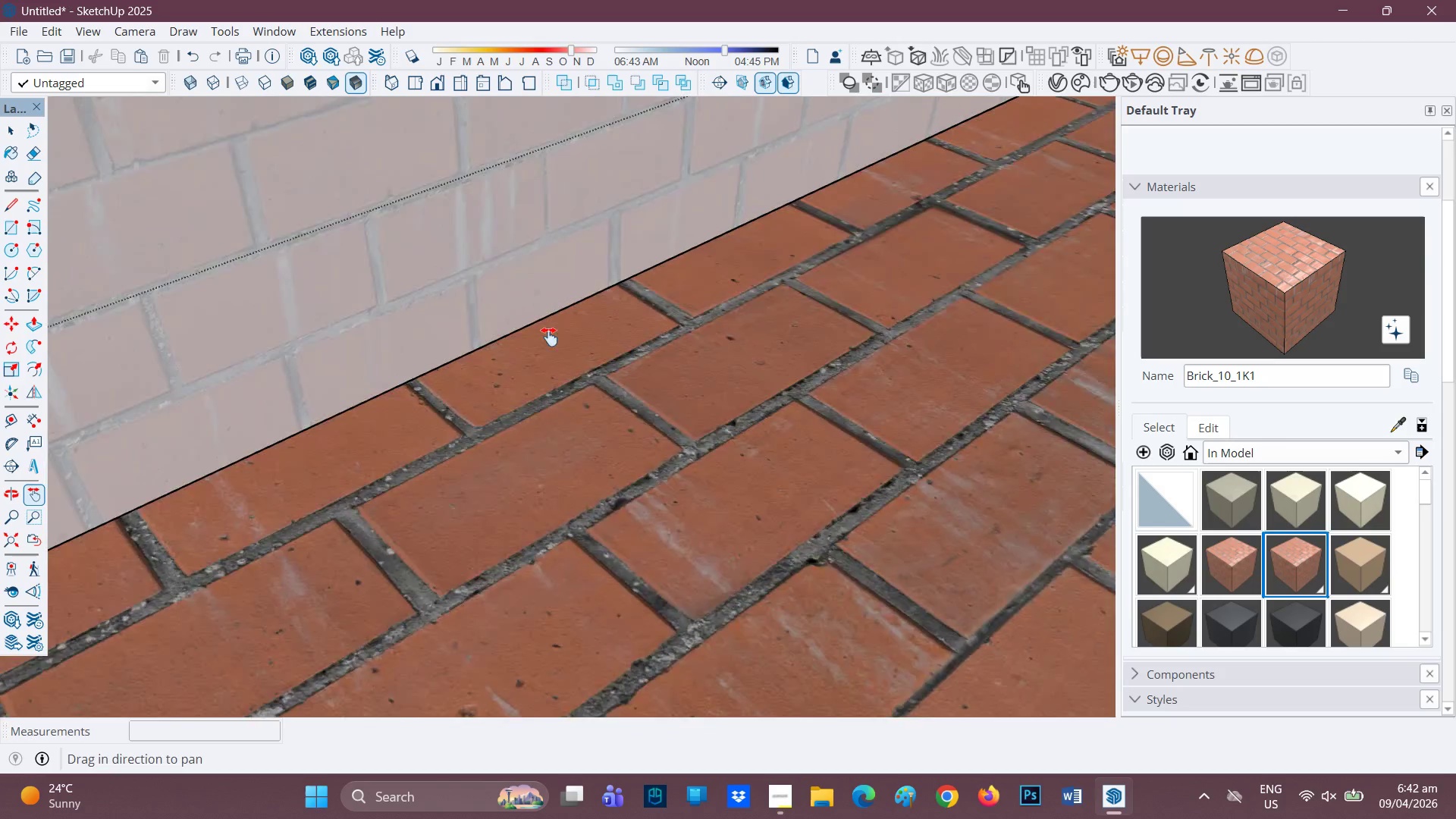 
left_click_drag(start_coordinate=[203, 466], to_coordinate=[674, 187])
 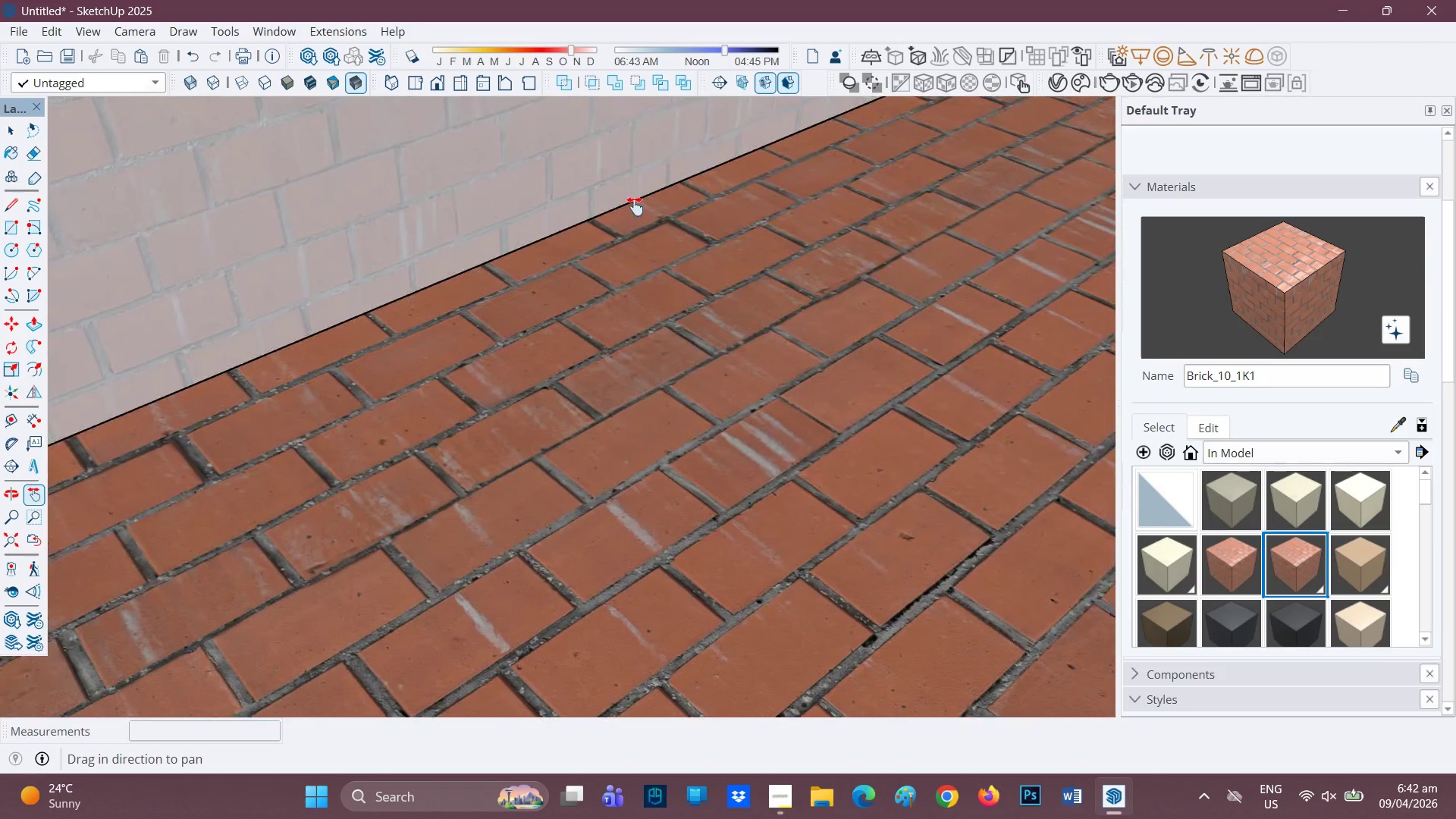 
scroll: coordinate [278, 332], scroll_direction: down, amount: 29.0
 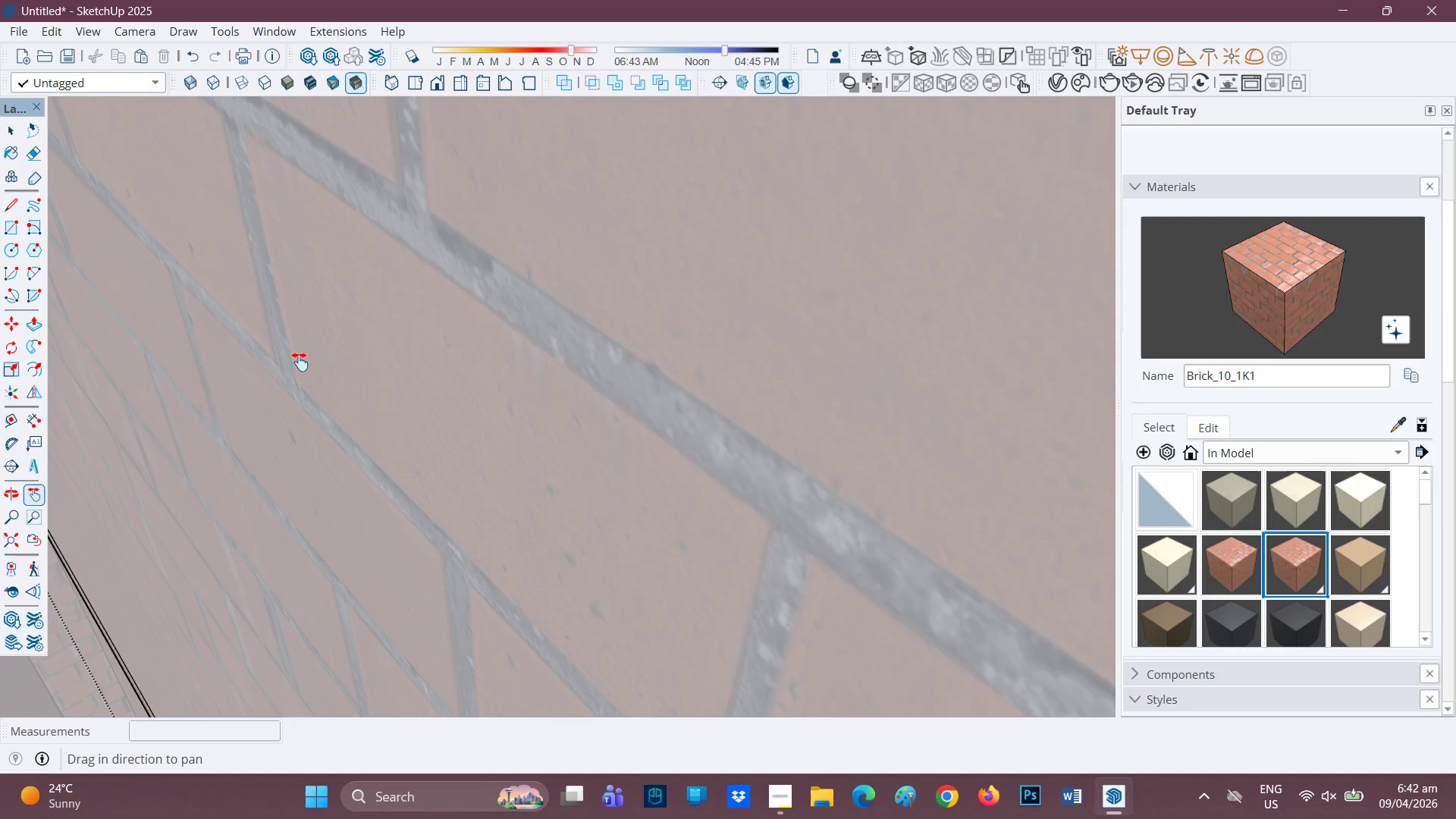 
left_click_drag(start_coordinate=[329, 348], to_coordinate=[241, 493])
 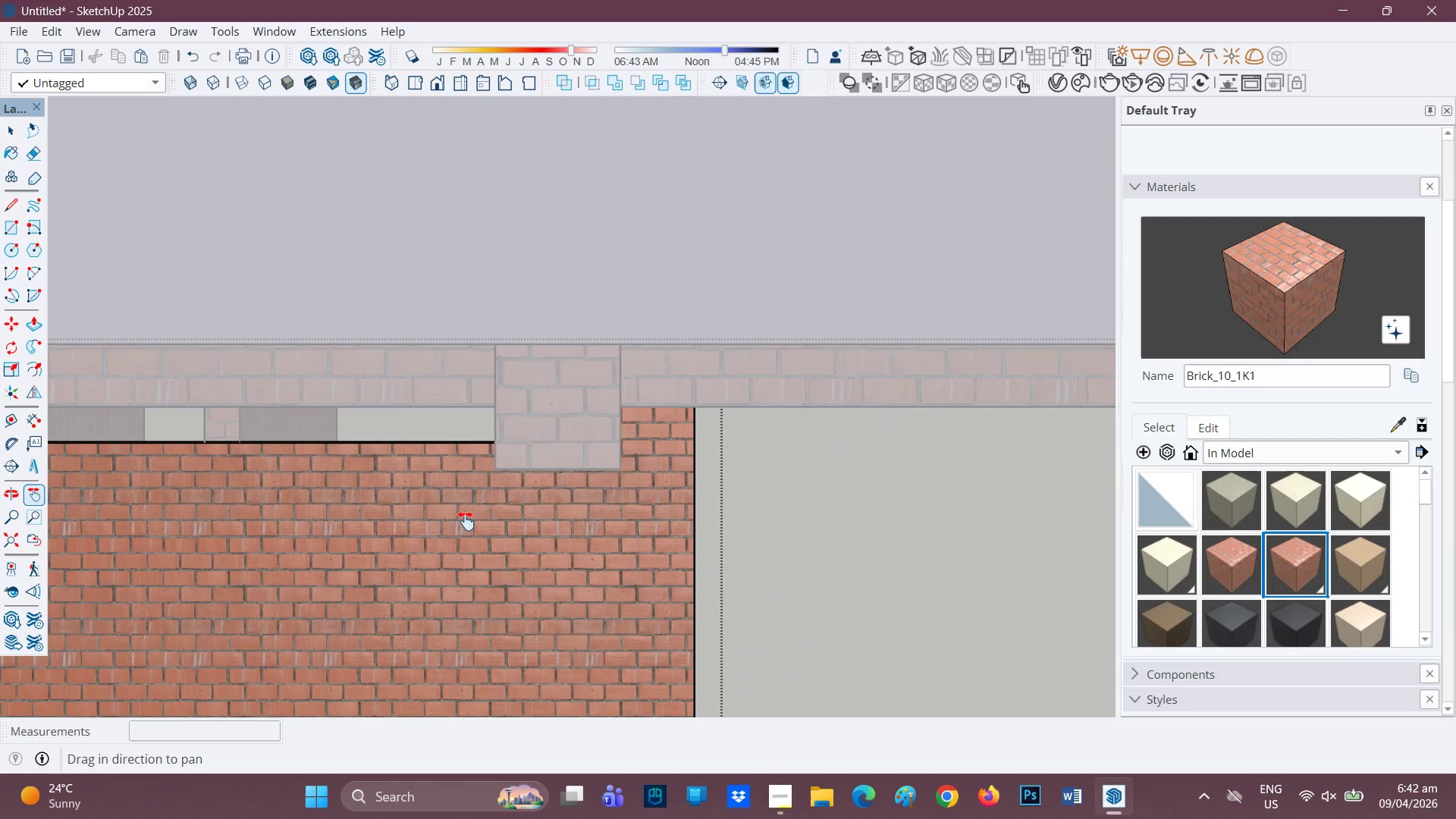 
left_click_drag(start_coordinate=[347, 502], to_coordinate=[887, 447])
 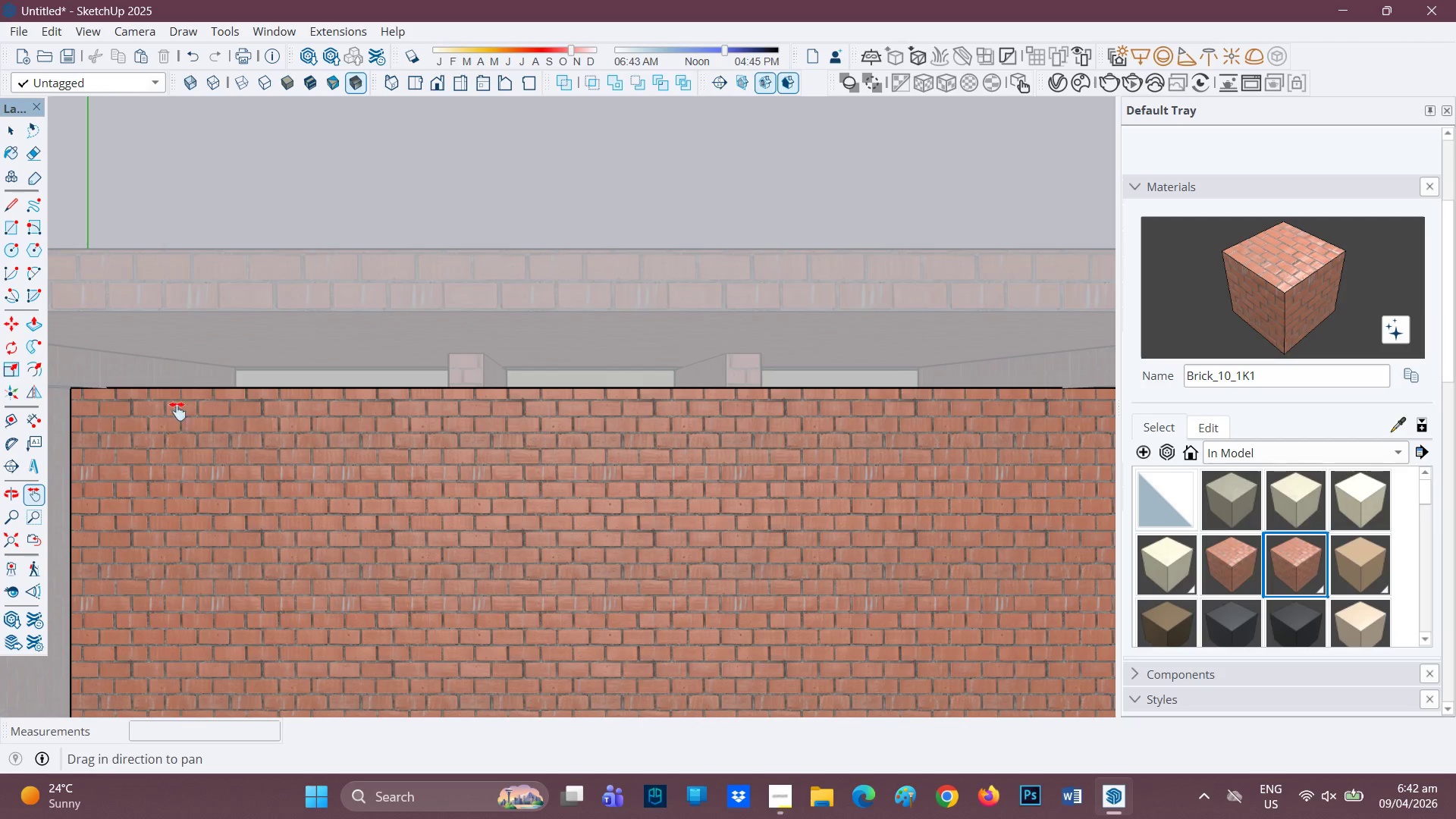 
left_click_drag(start_coordinate=[140, 411], to_coordinate=[473, 426])
 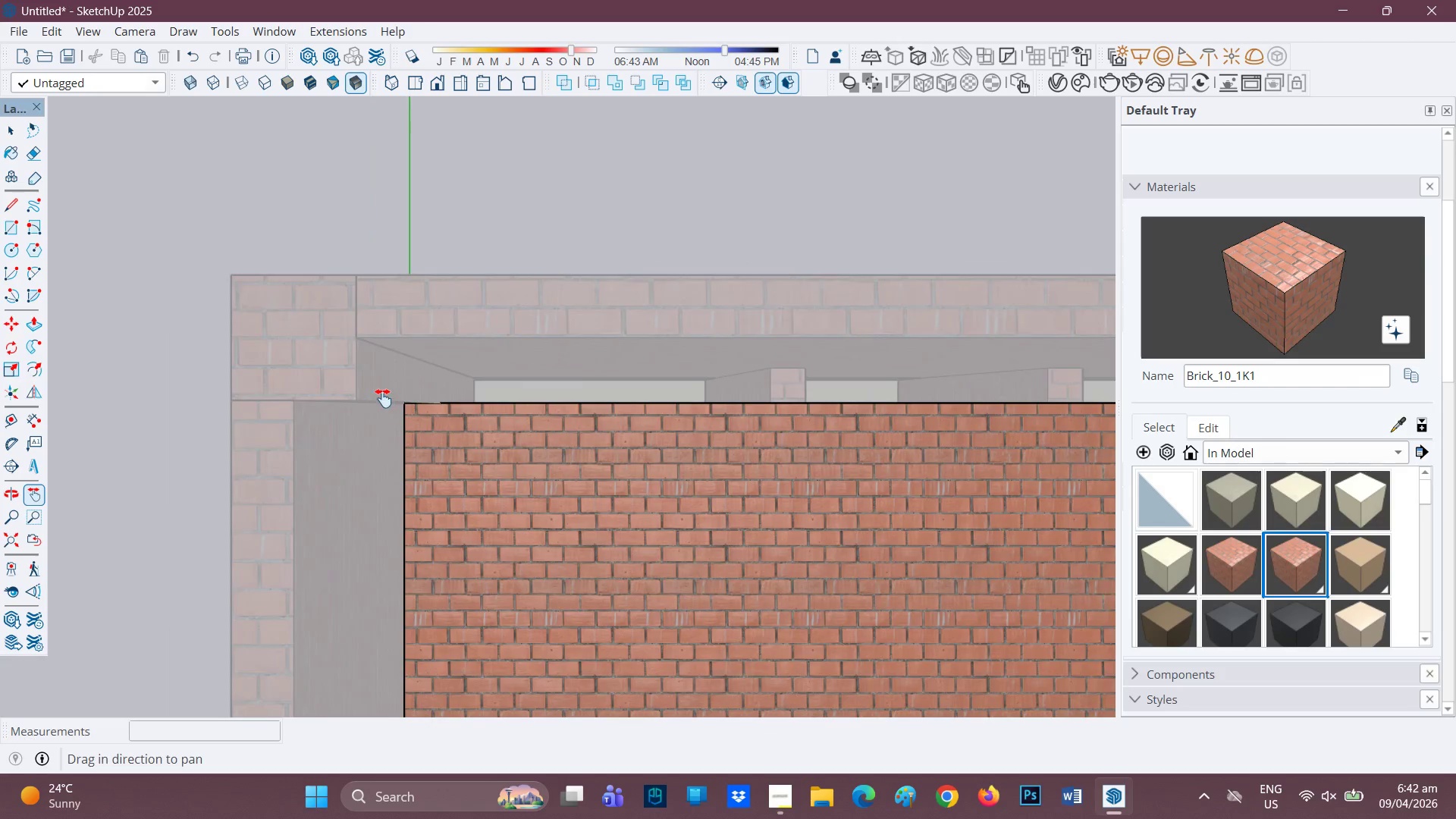 
scroll: coordinate [448, 431], scroll_direction: up, amount: 16.0
 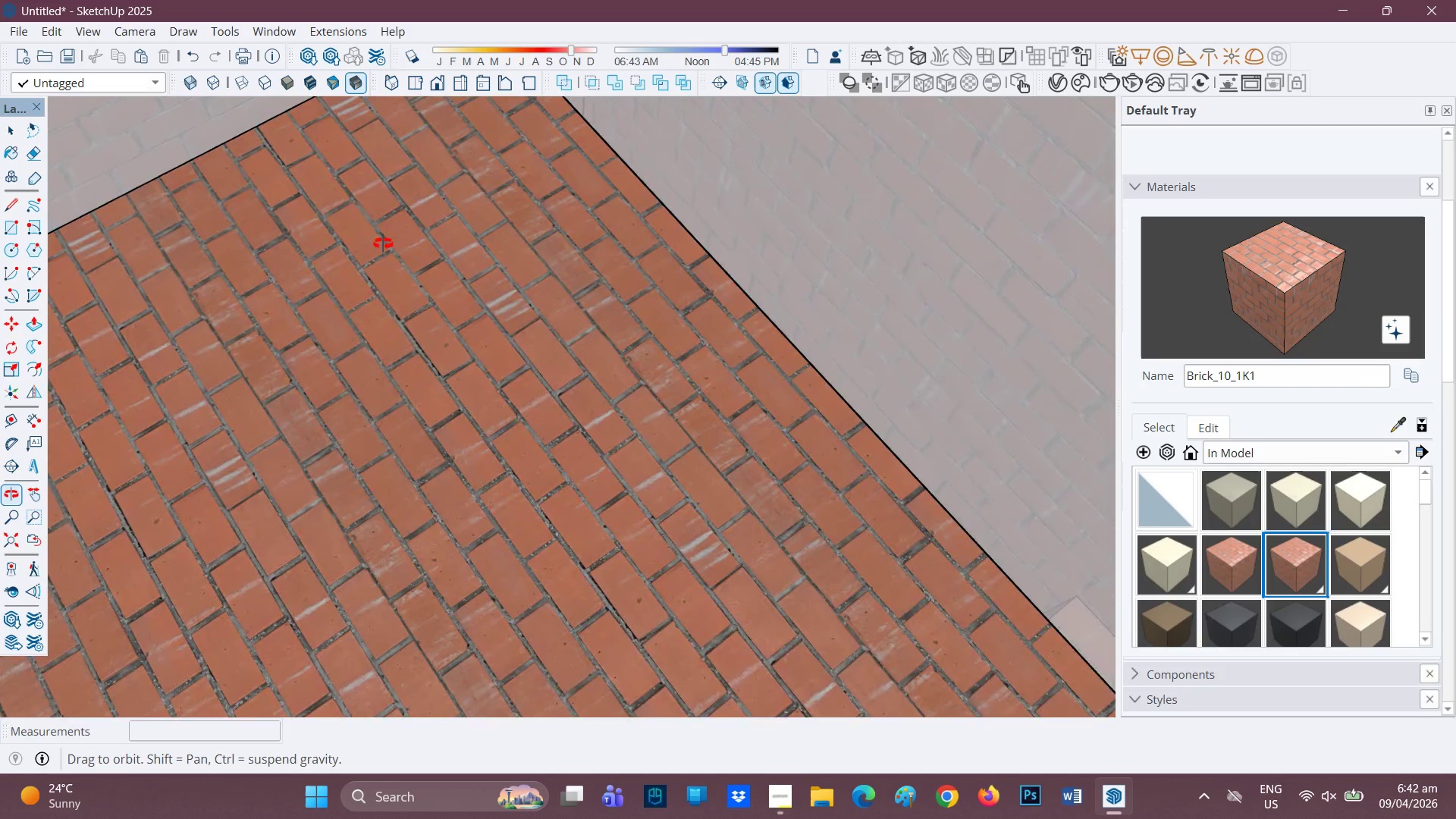 
key(H)
 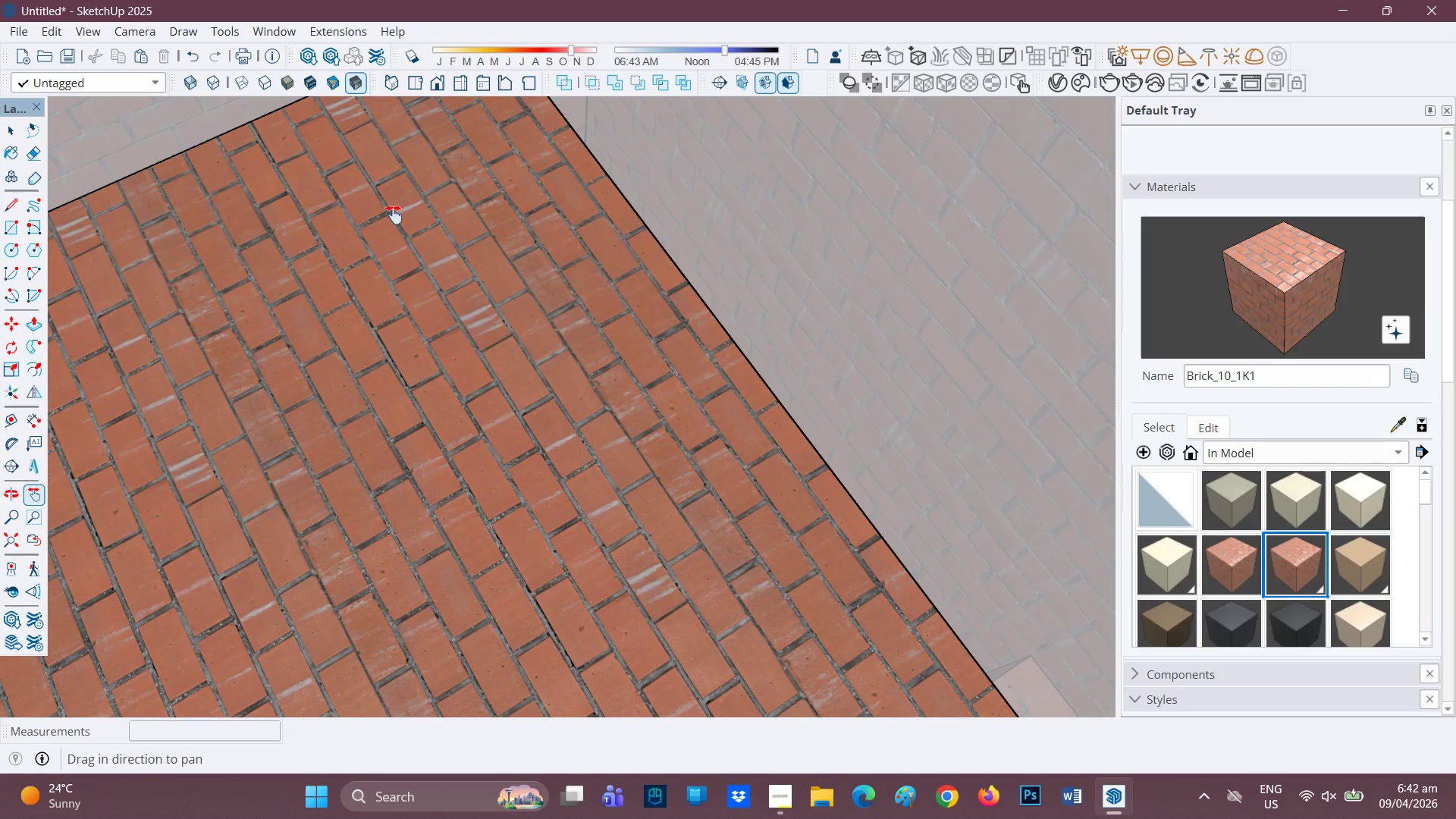 
left_click_drag(start_coordinate=[400, 193], to_coordinate=[417, 513])
 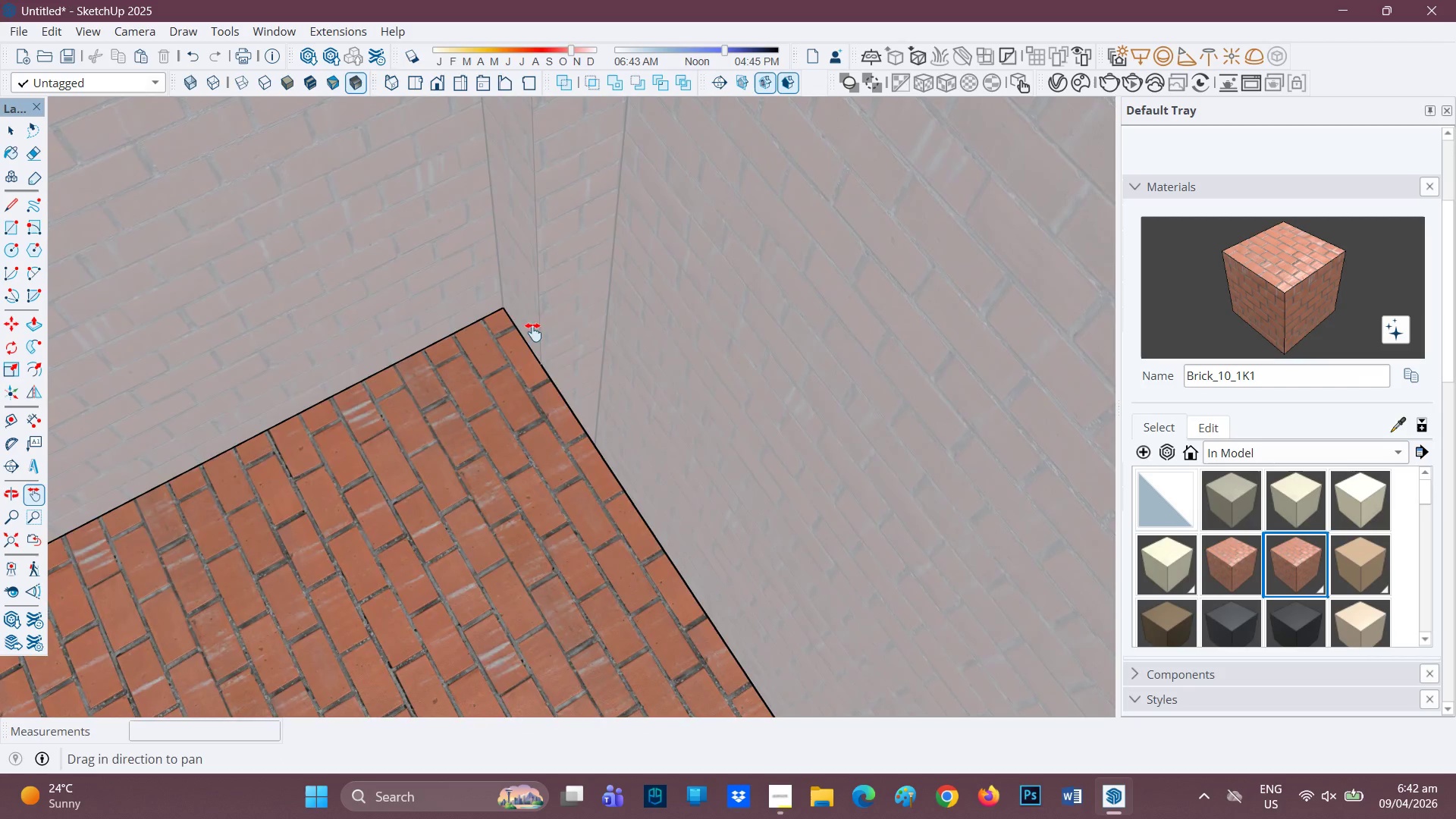 
scroll: coordinate [557, 454], scroll_direction: up, amount: 13.0
 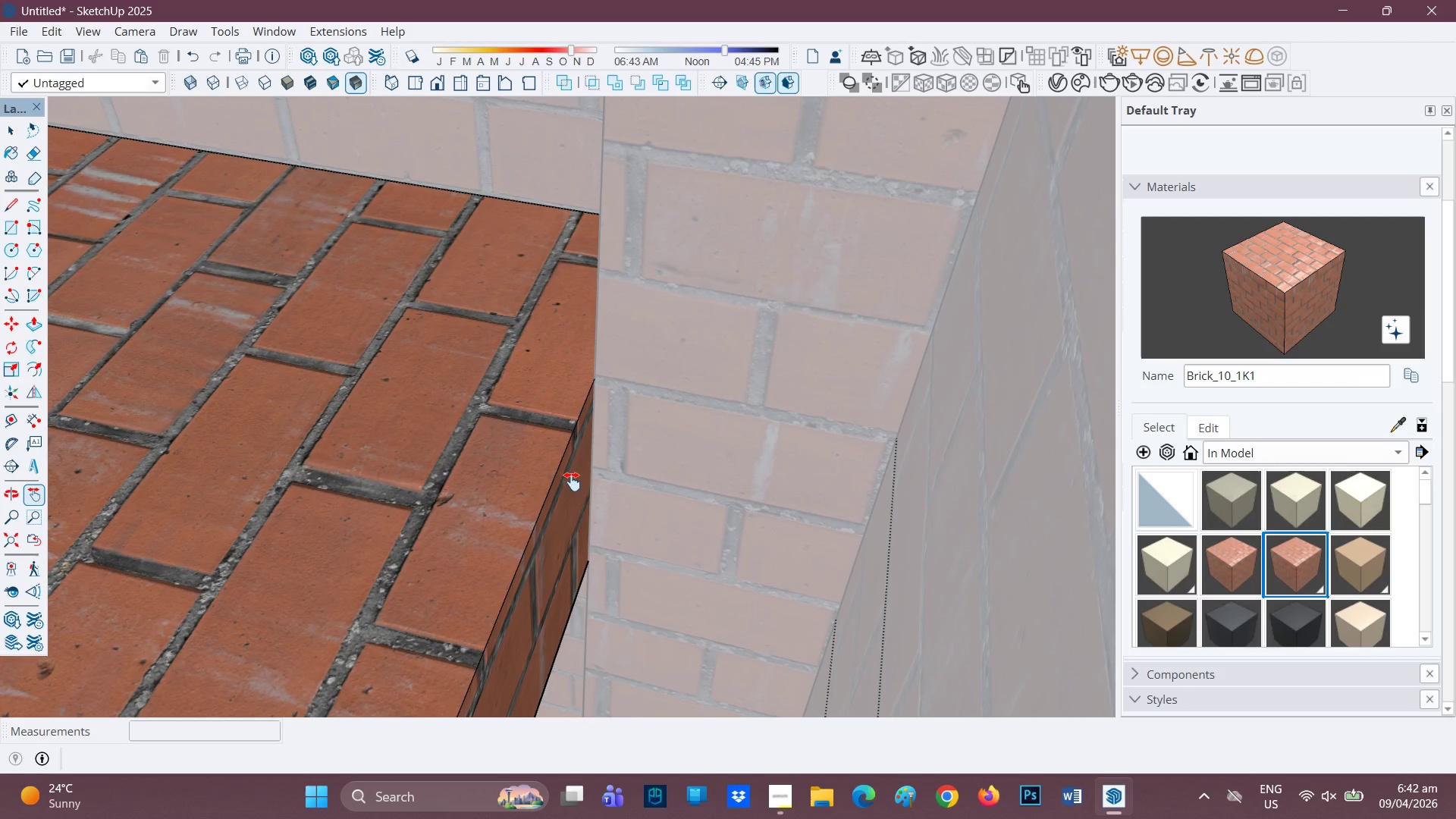 
key(L)
 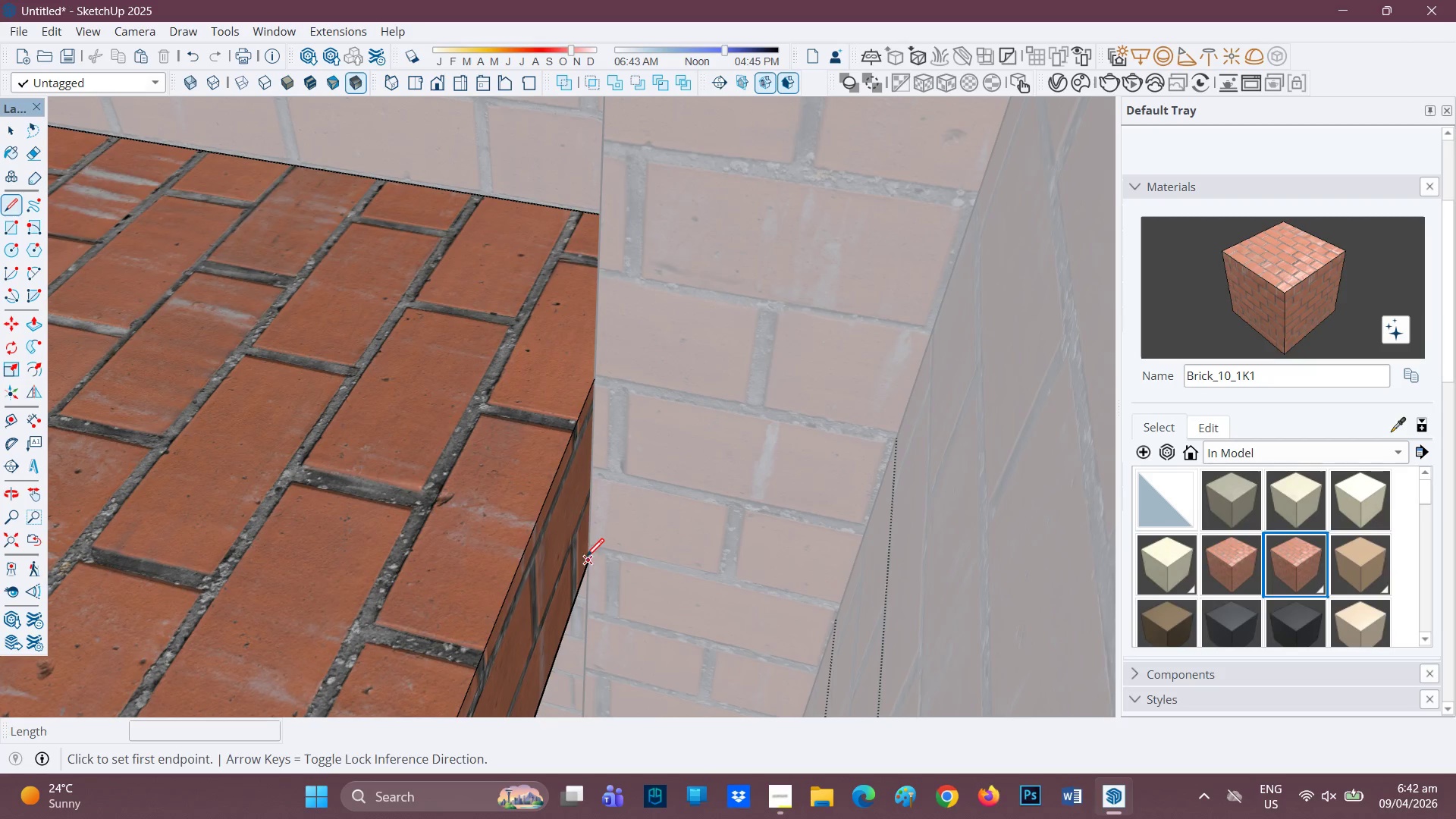 
left_click([587, 555])
 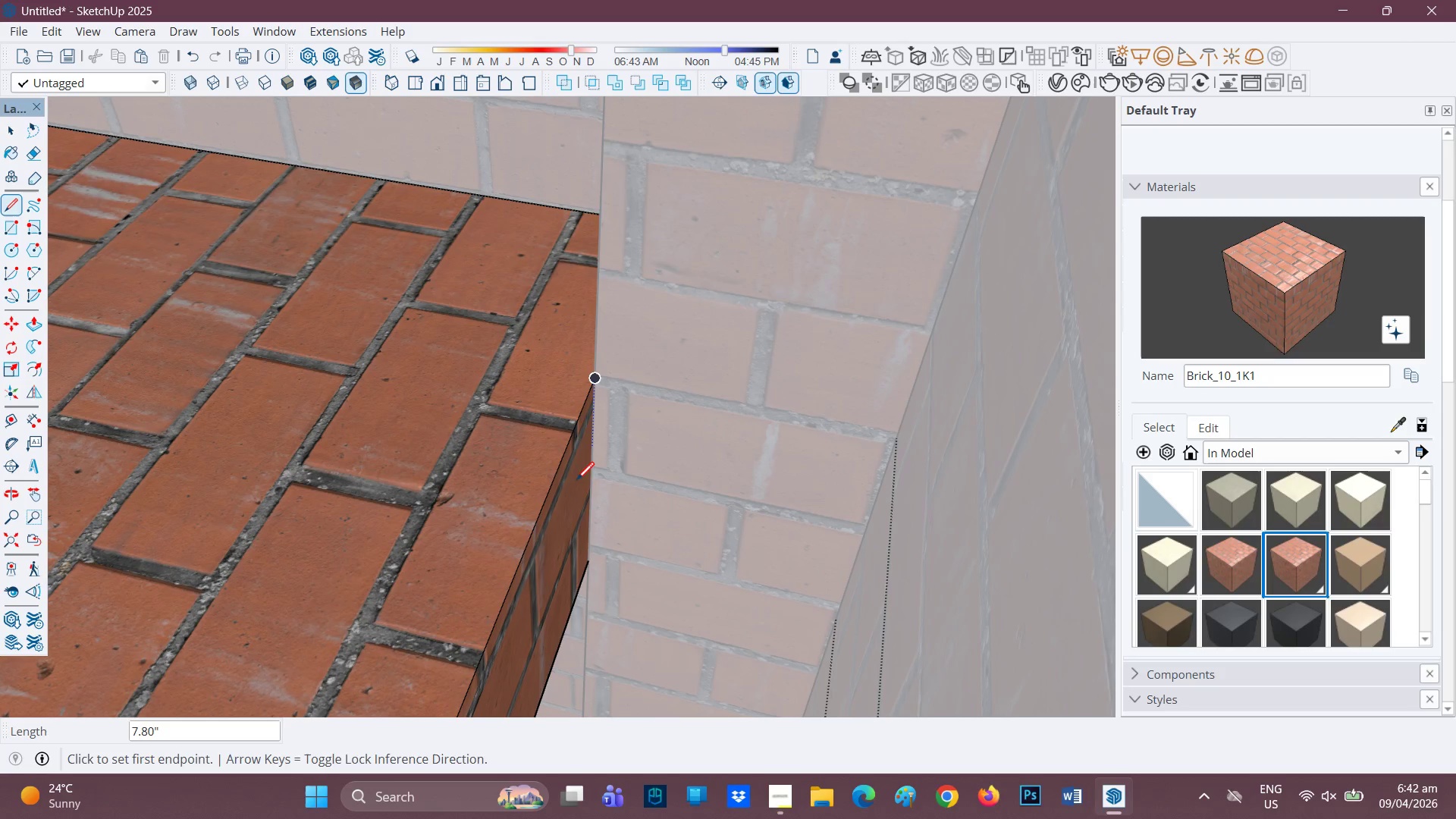 
key(P)
 